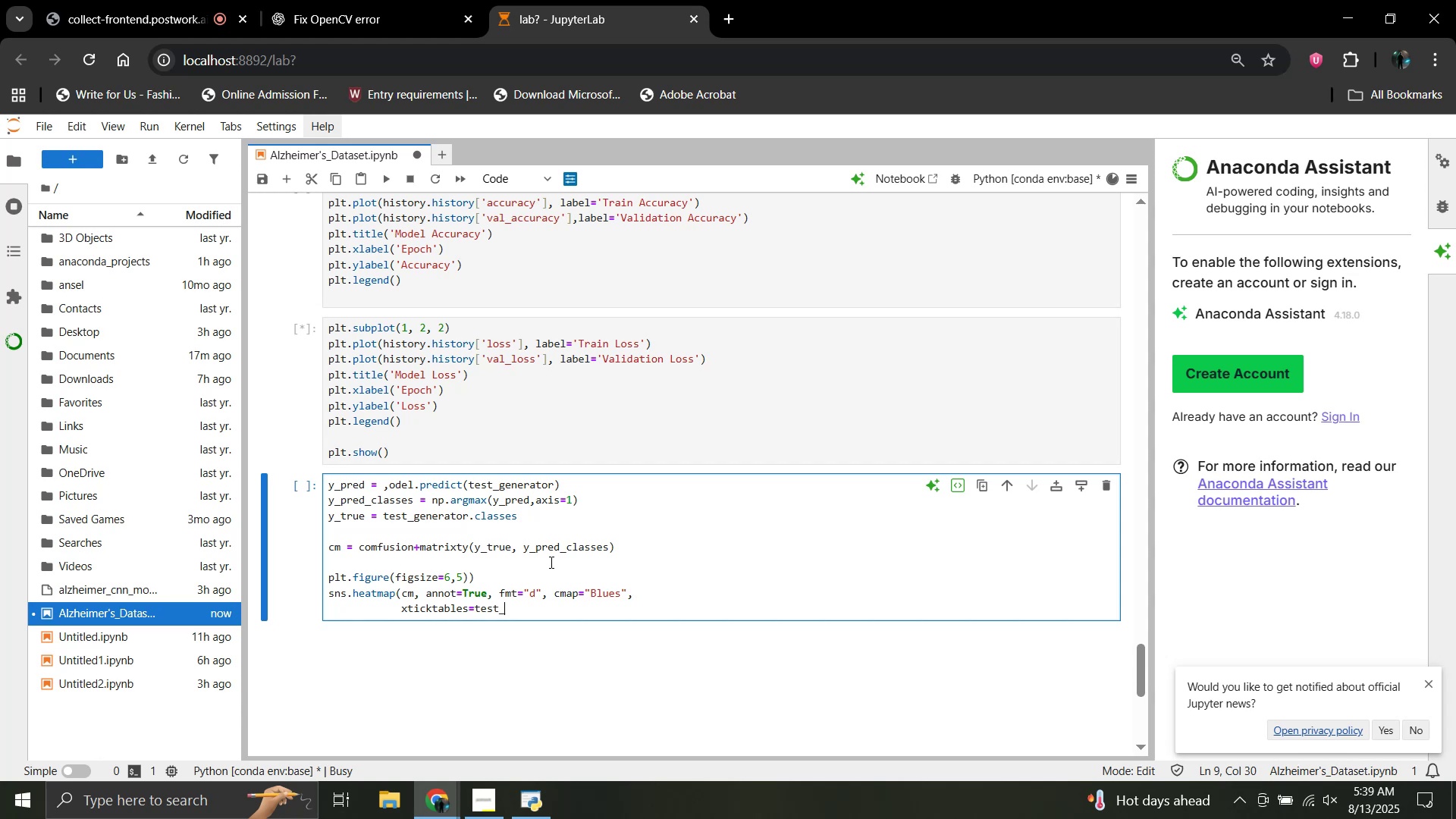 
type(generator.class_)
 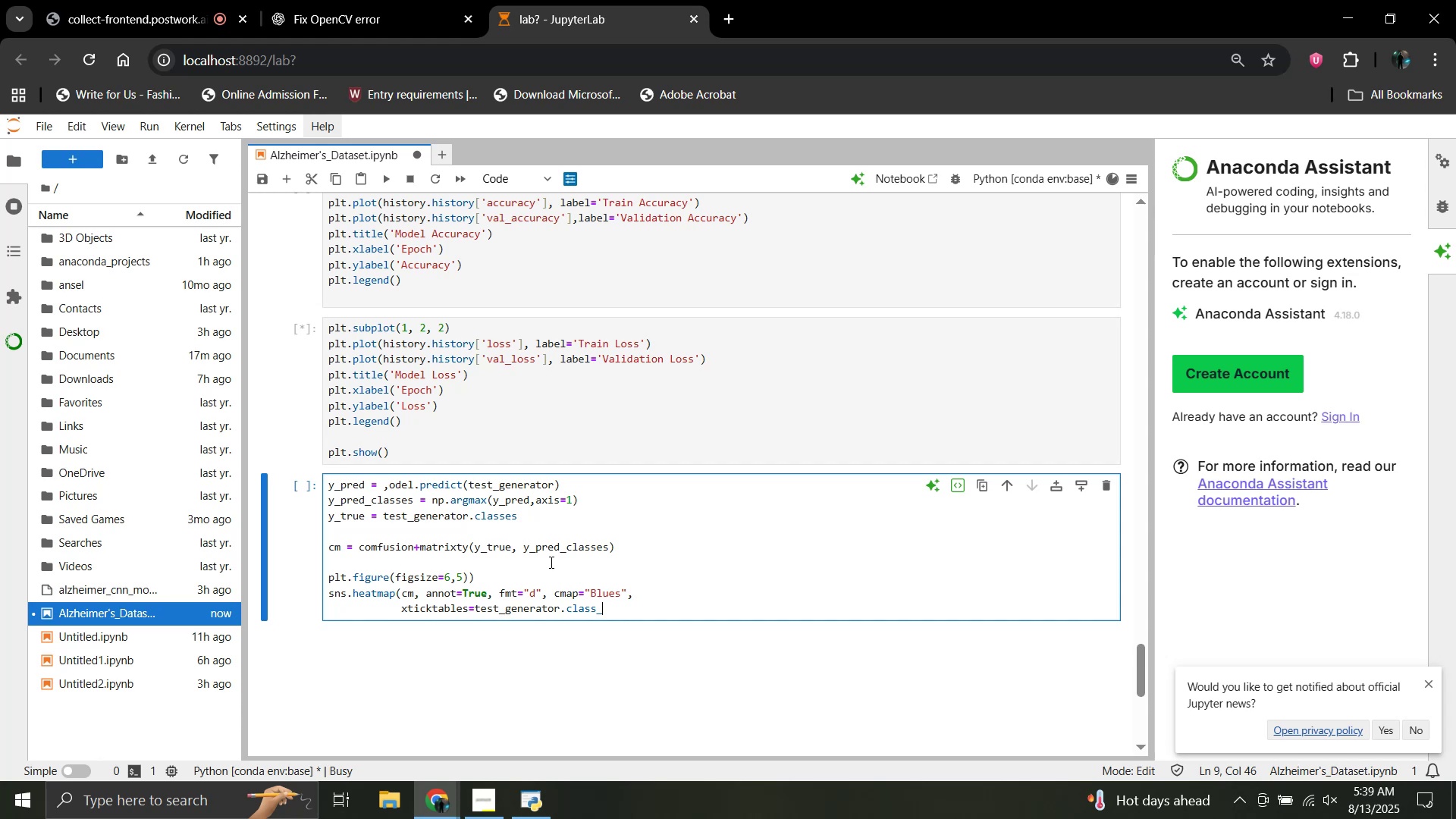 
type(indices)
 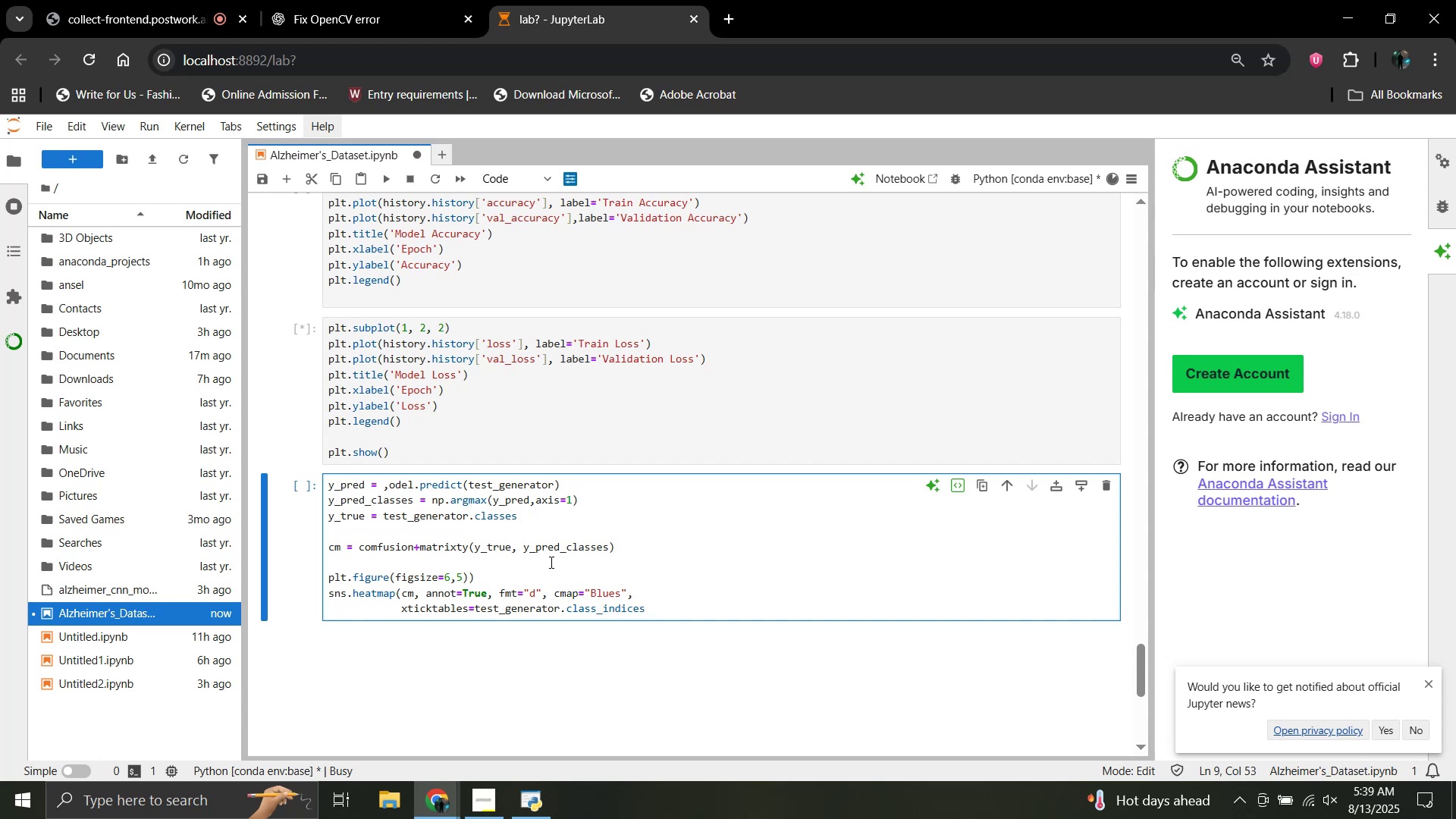 
type(.keys(),)
 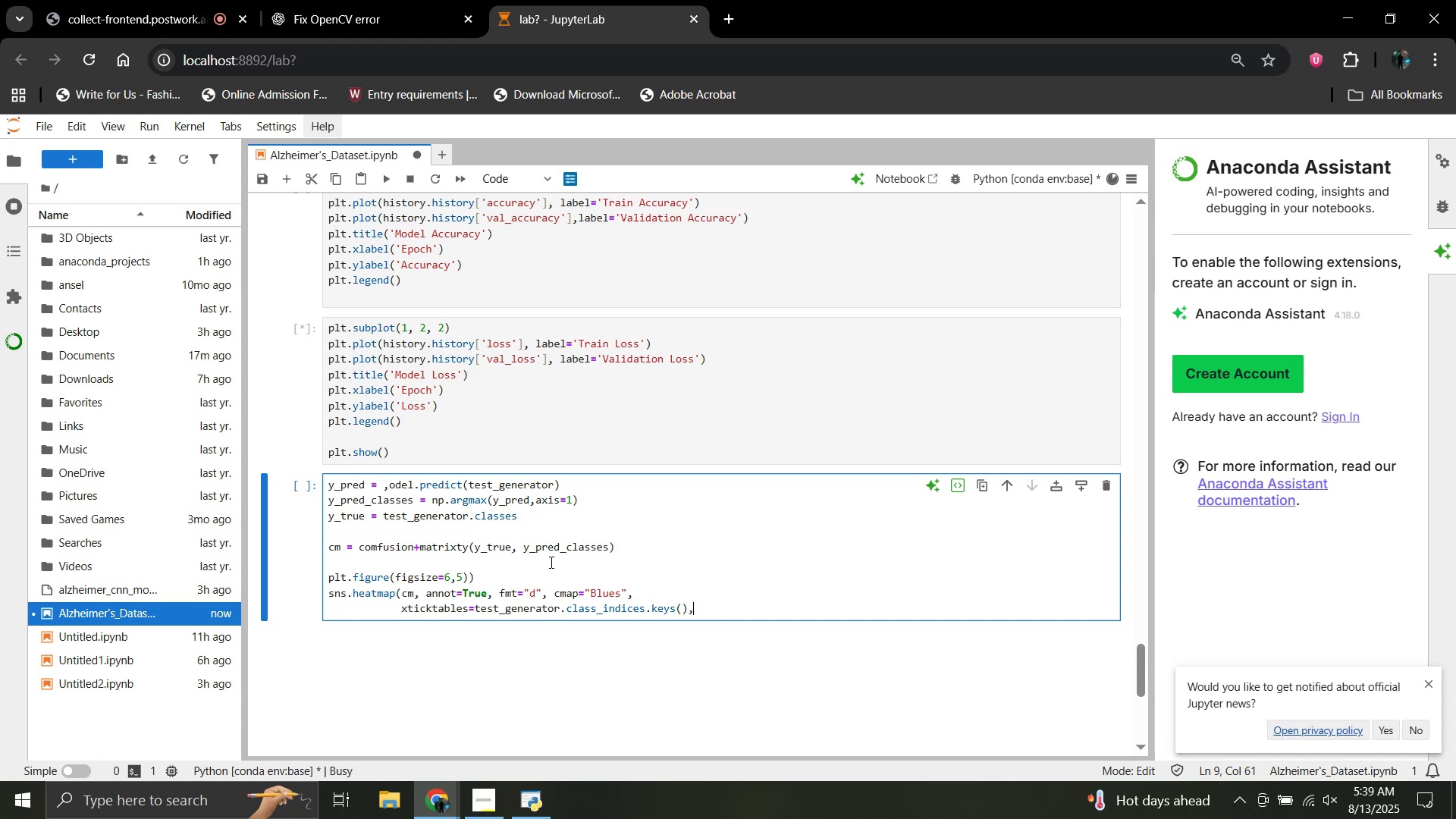 
key(Enter)
 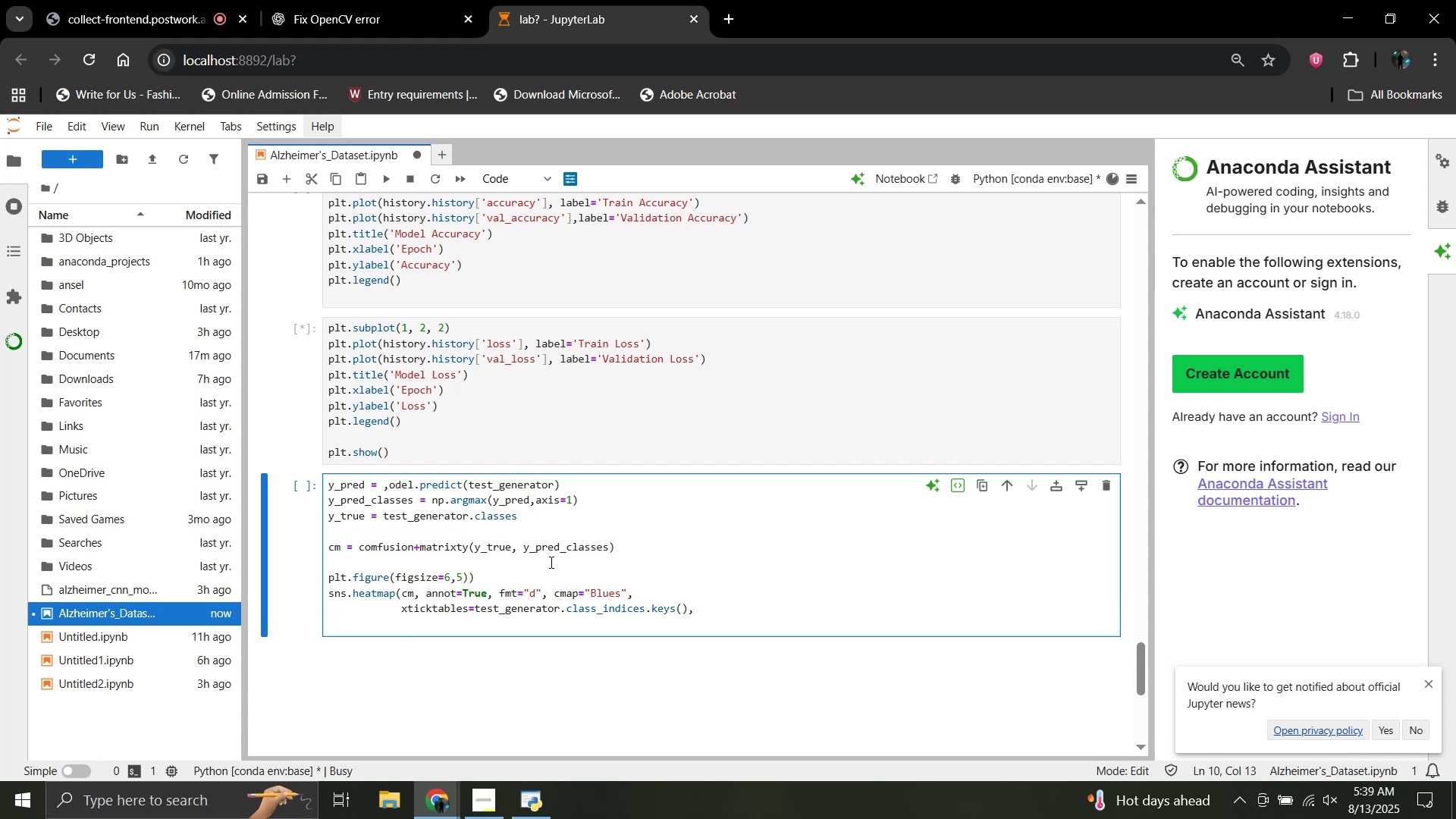 
type(yticktable)
key(Backspace)
key(Backspace)
 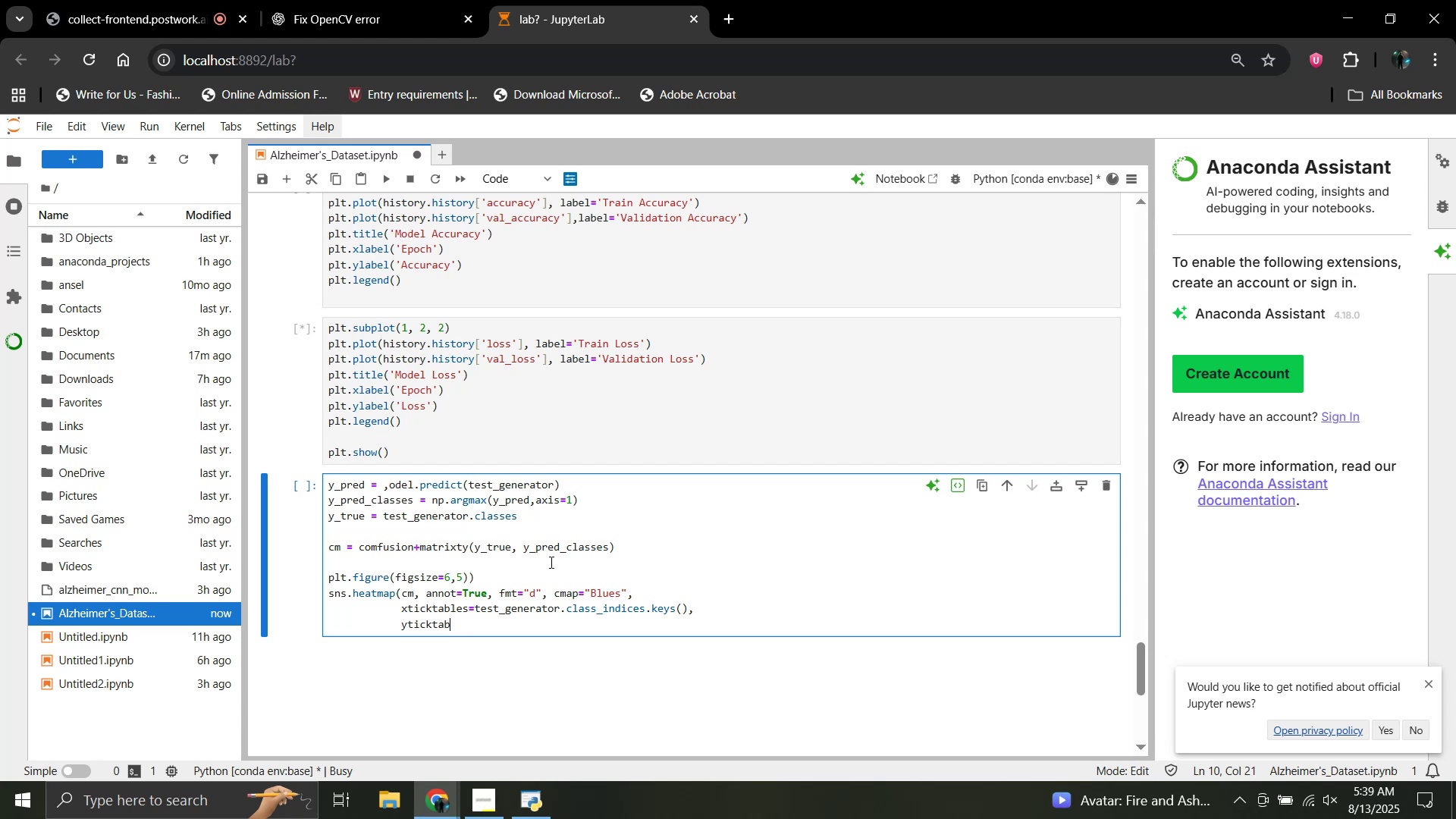 
wait(5.24)
 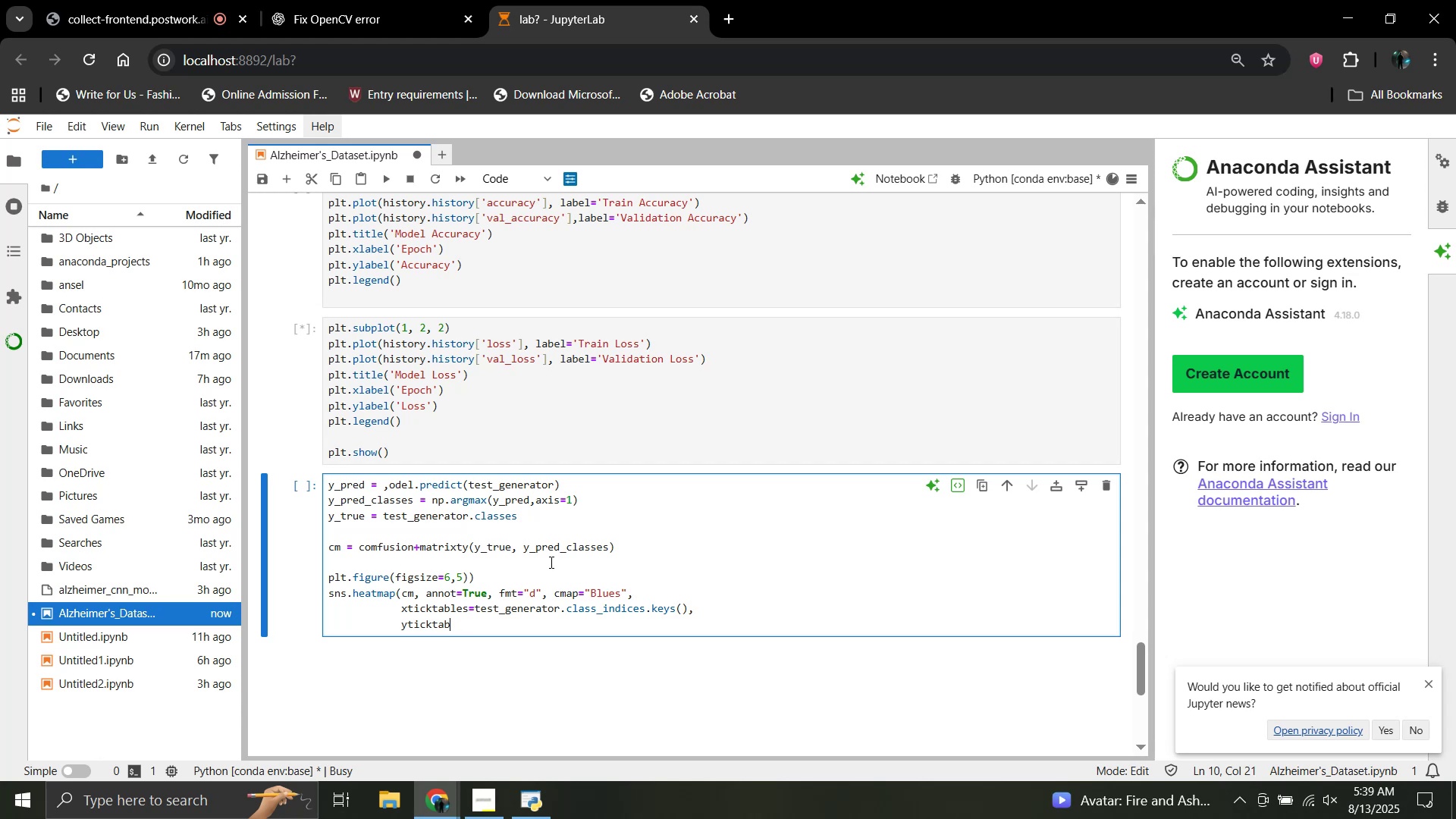 
key(Backspace)
key(Backspace)
key(Backspace)
type(labels[PageUp])
 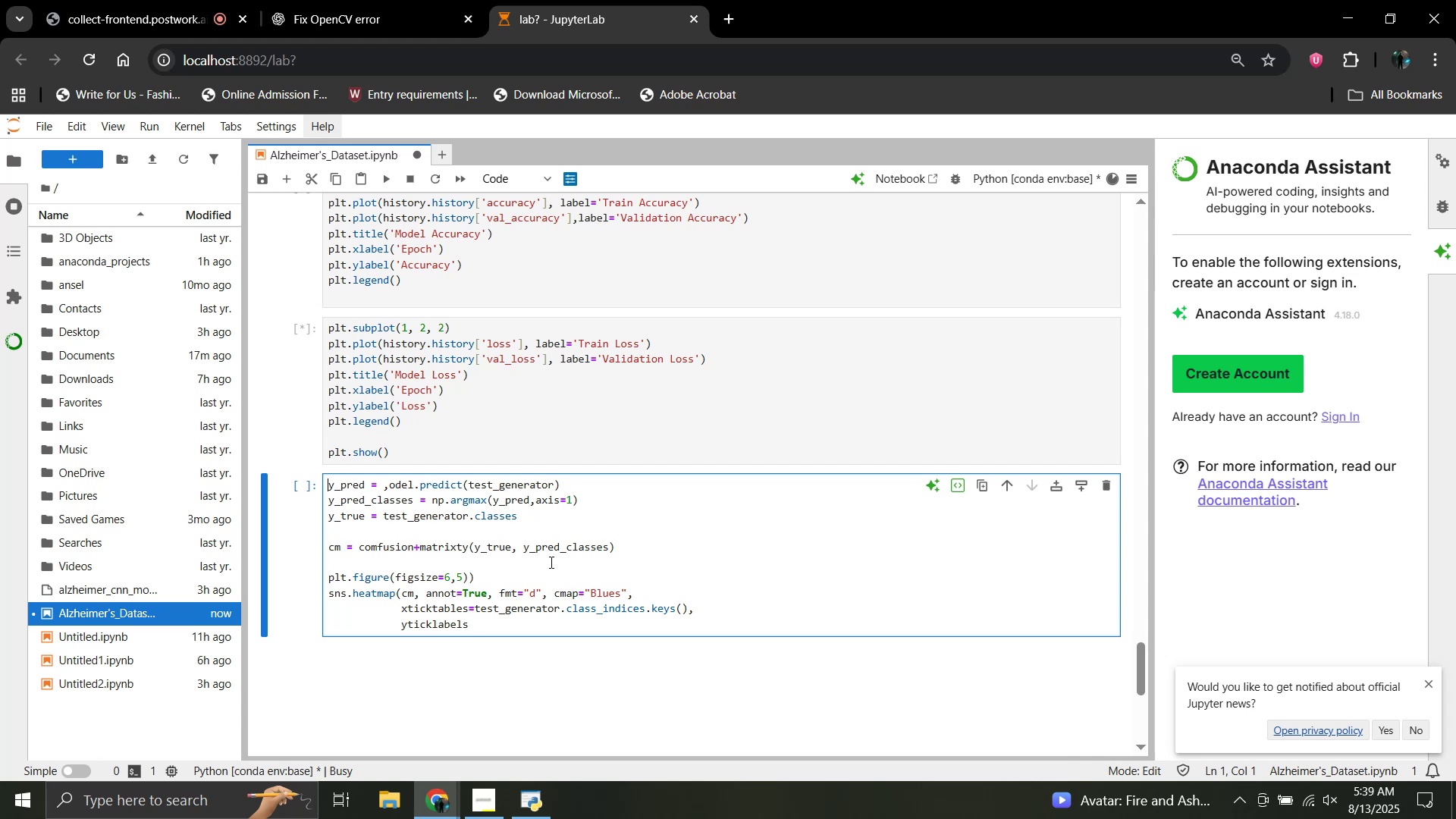 
key(ArrowUp)
 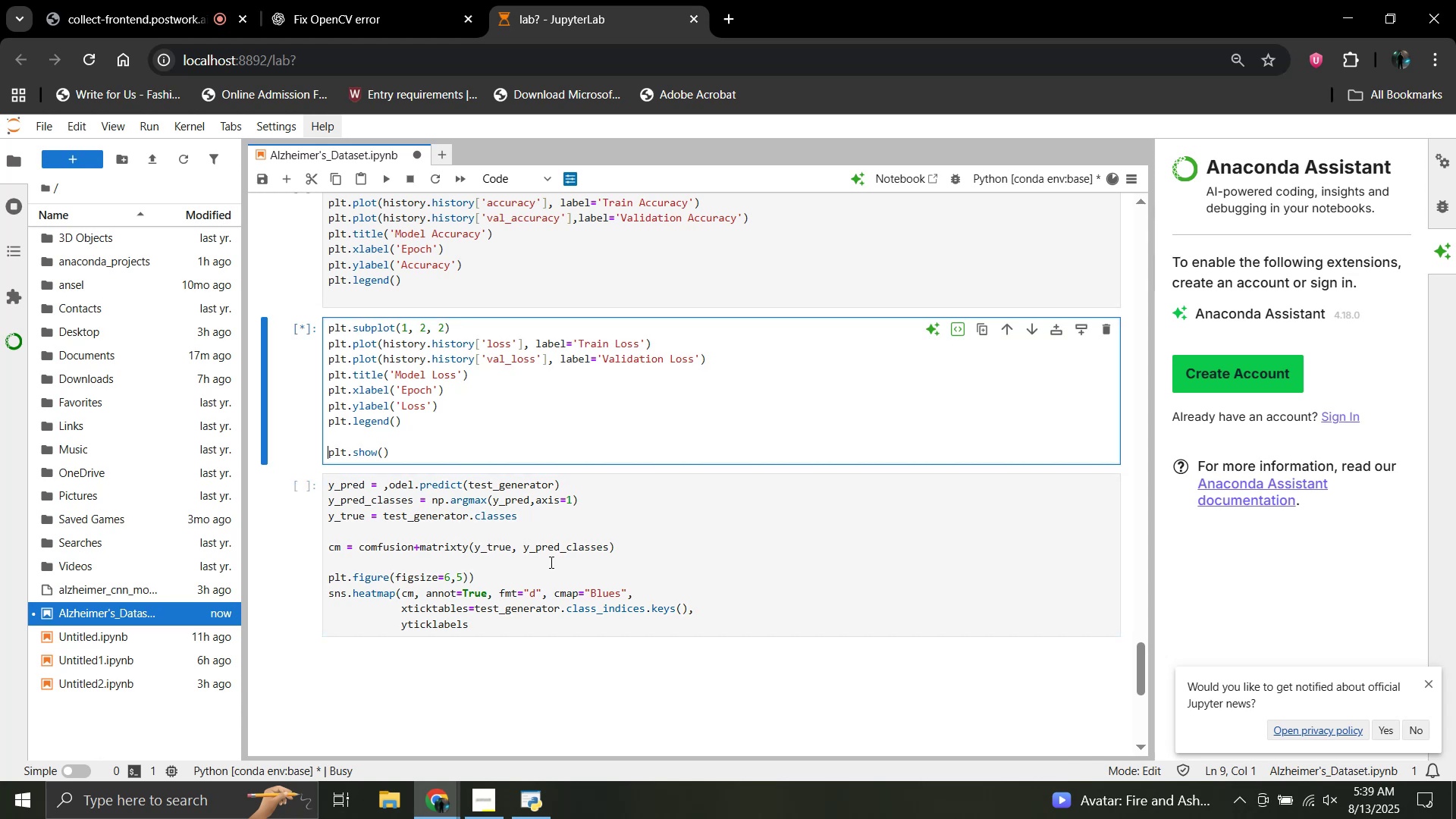 
key(ArrowDown)
 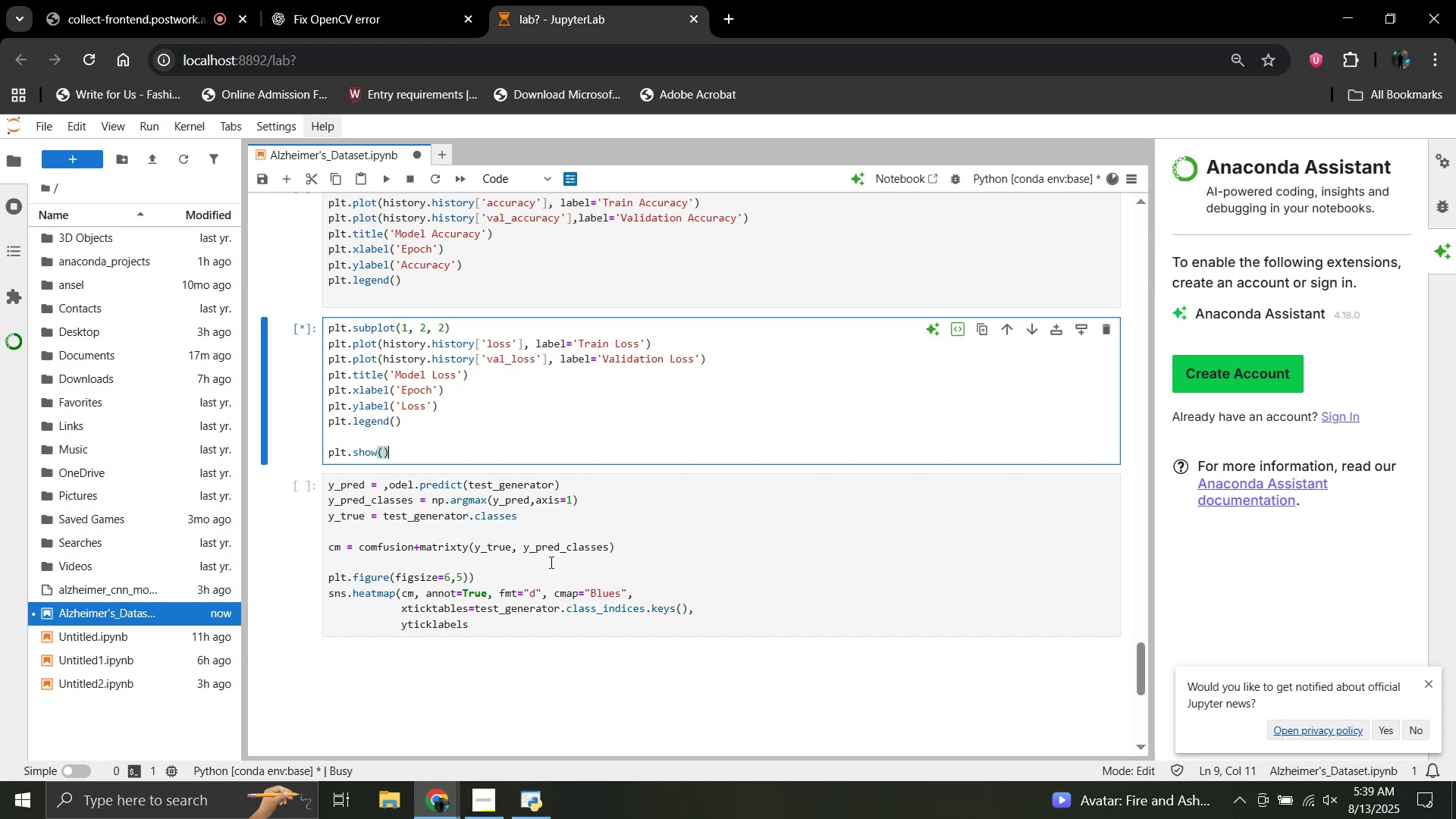 
key(ArrowDown)
 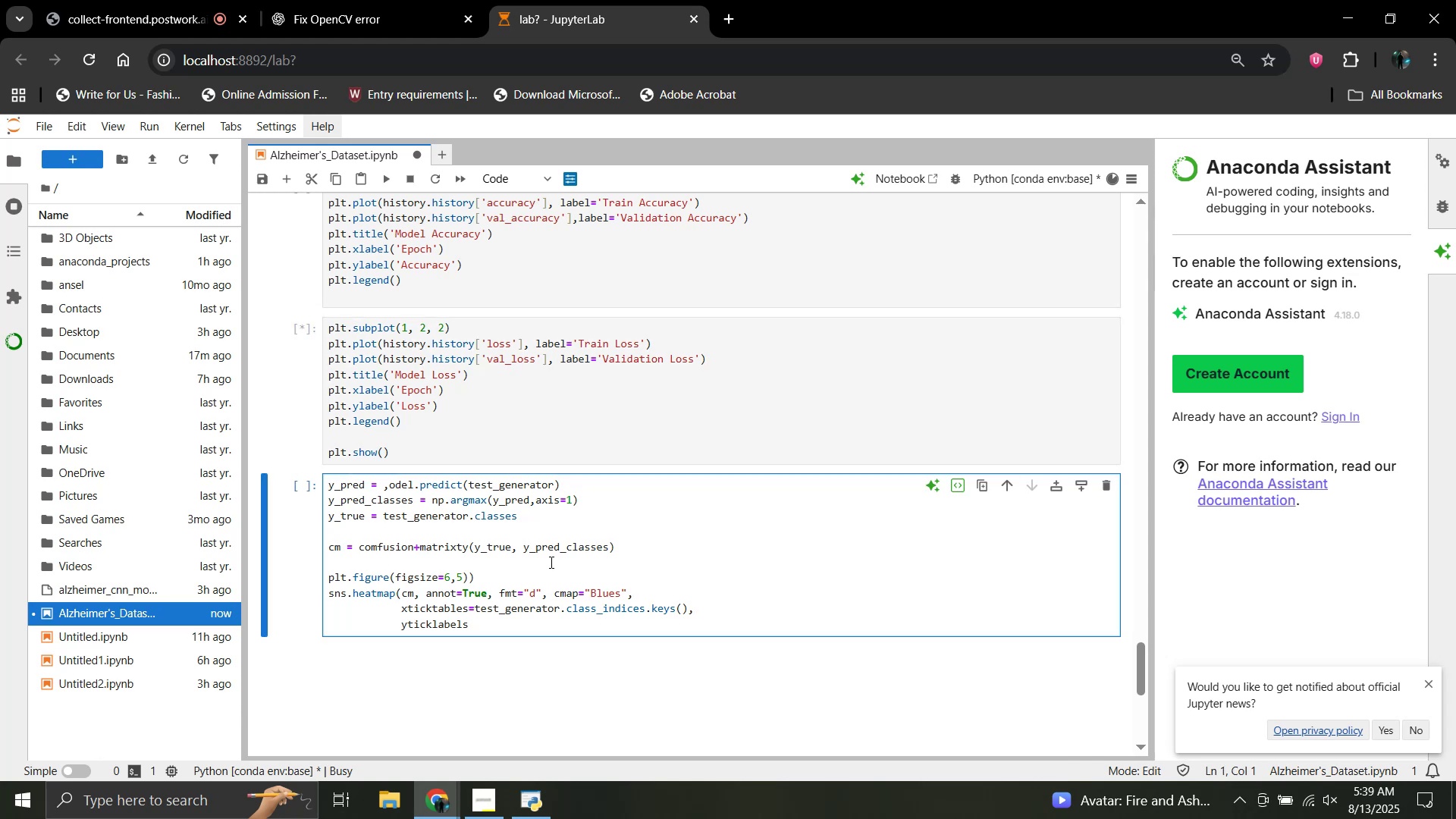 
left_click([550, 562])
 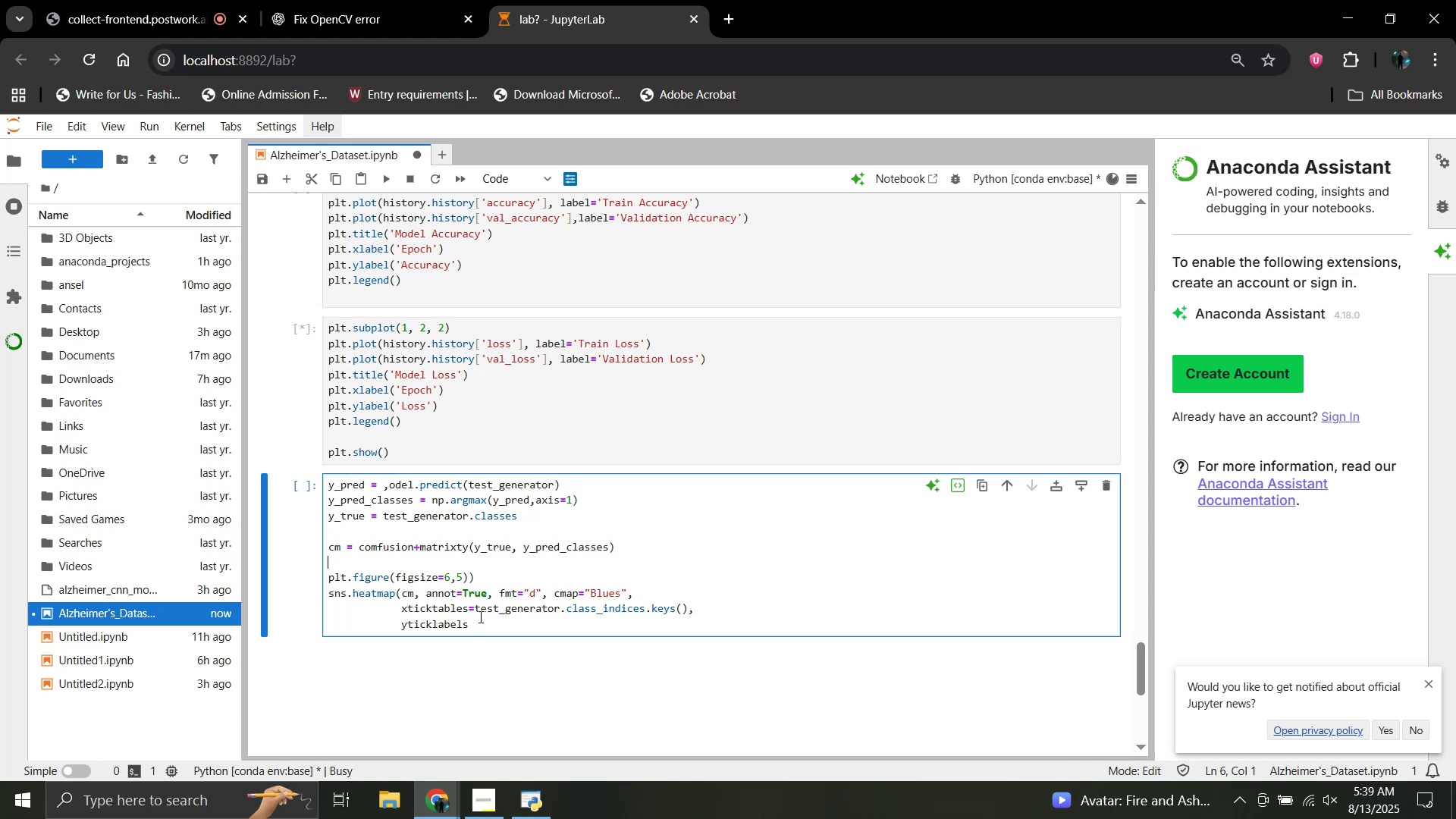 
left_click([466, 610])
 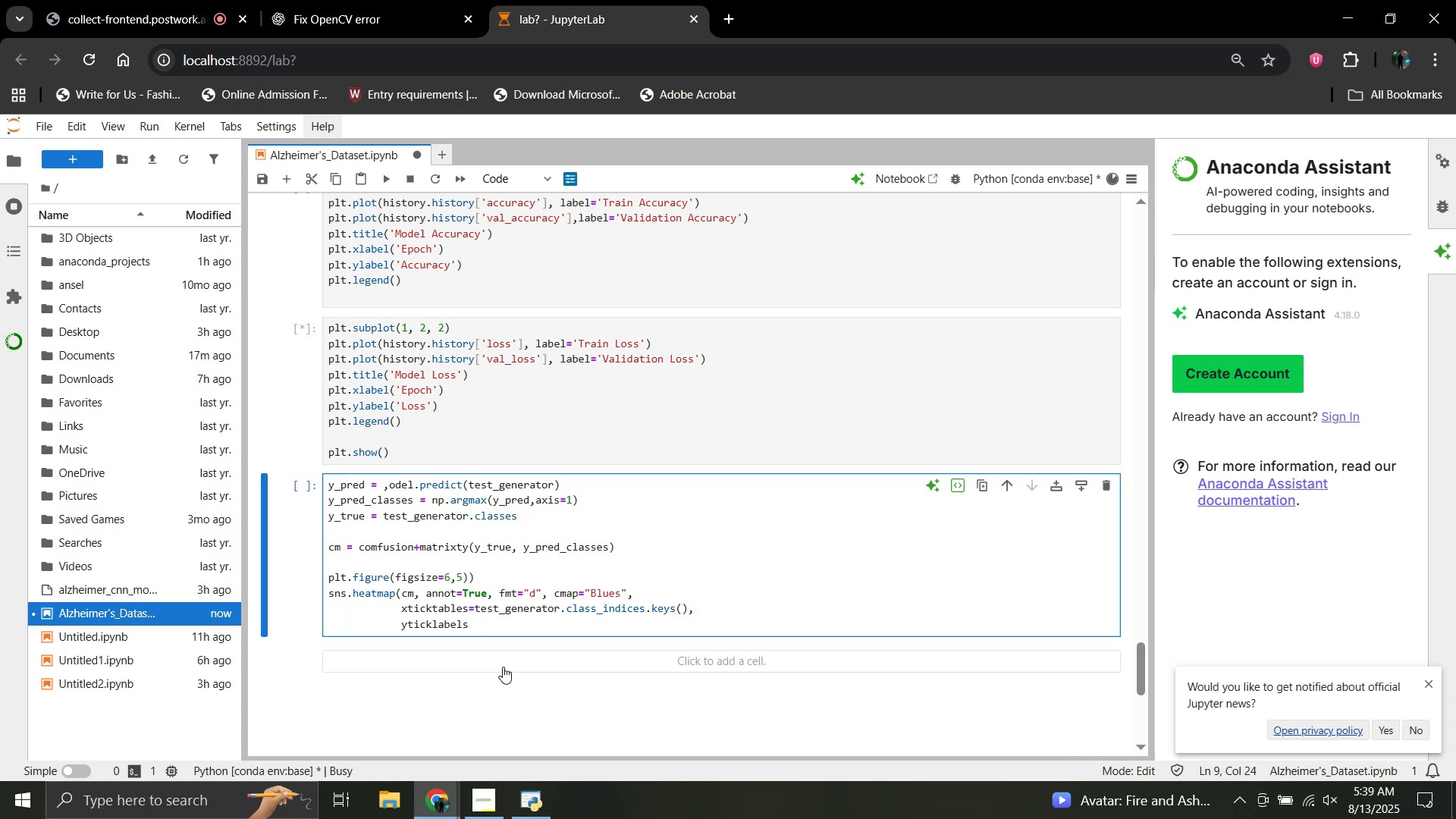 
key(Backspace)
key(Backspace)
key(Backspace)
key(Backspace)
key(Backspace)
key(Backspace)
type(labels)
 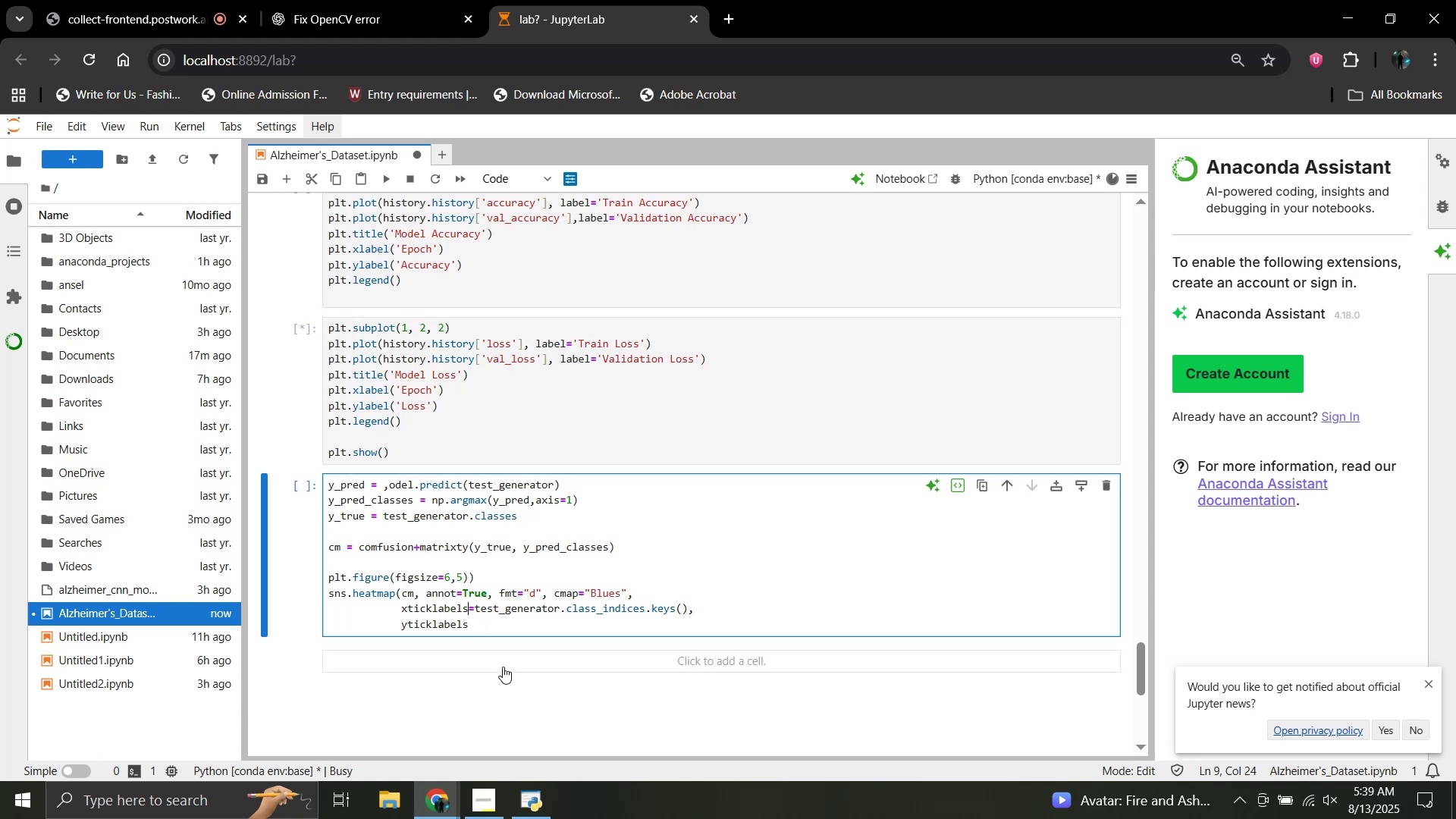 
key(ArrowDown)
 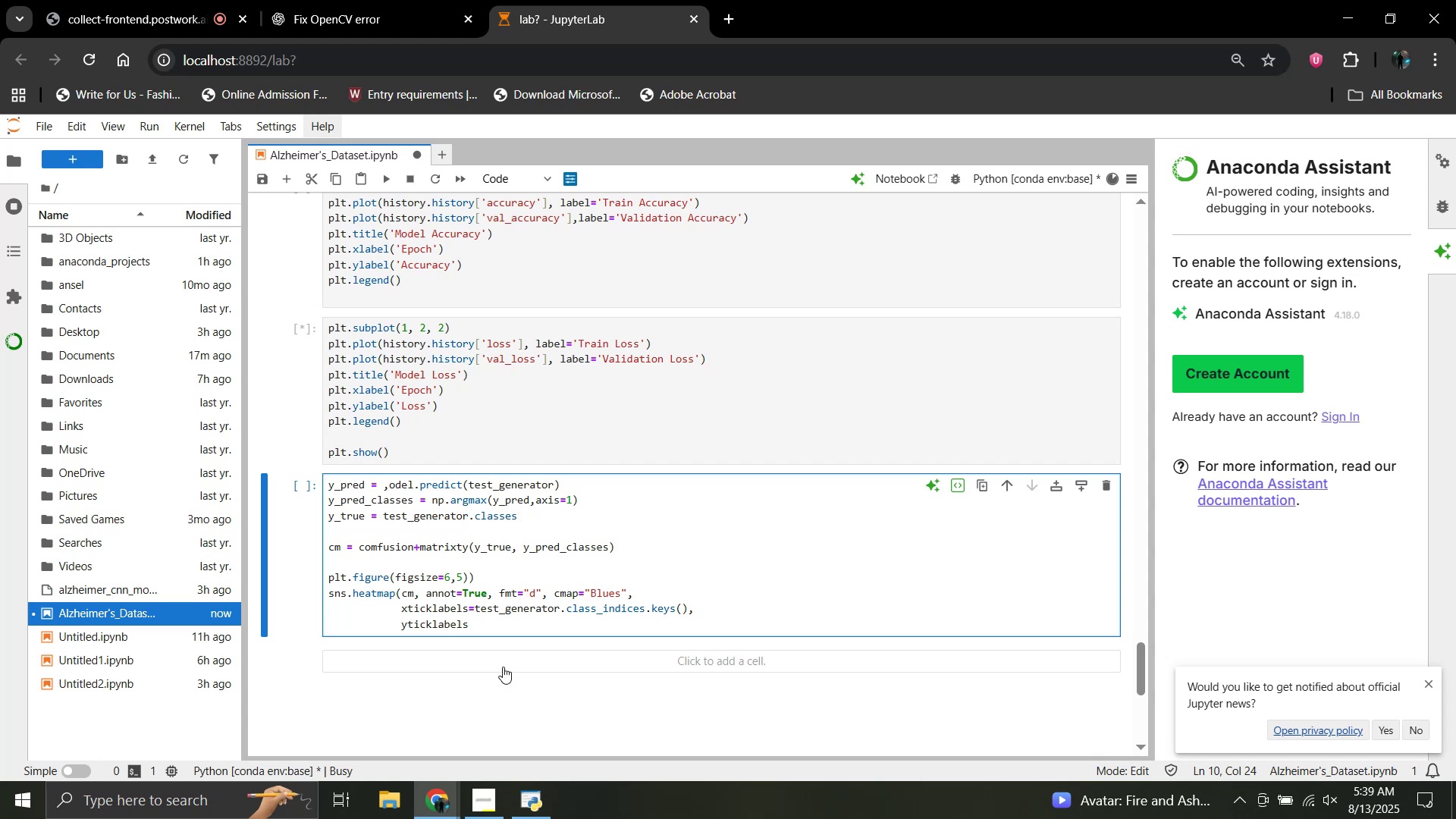 
type(=test+)
key(Backspace)
type(_generator.class+)
key(Backspace)
type(_)
 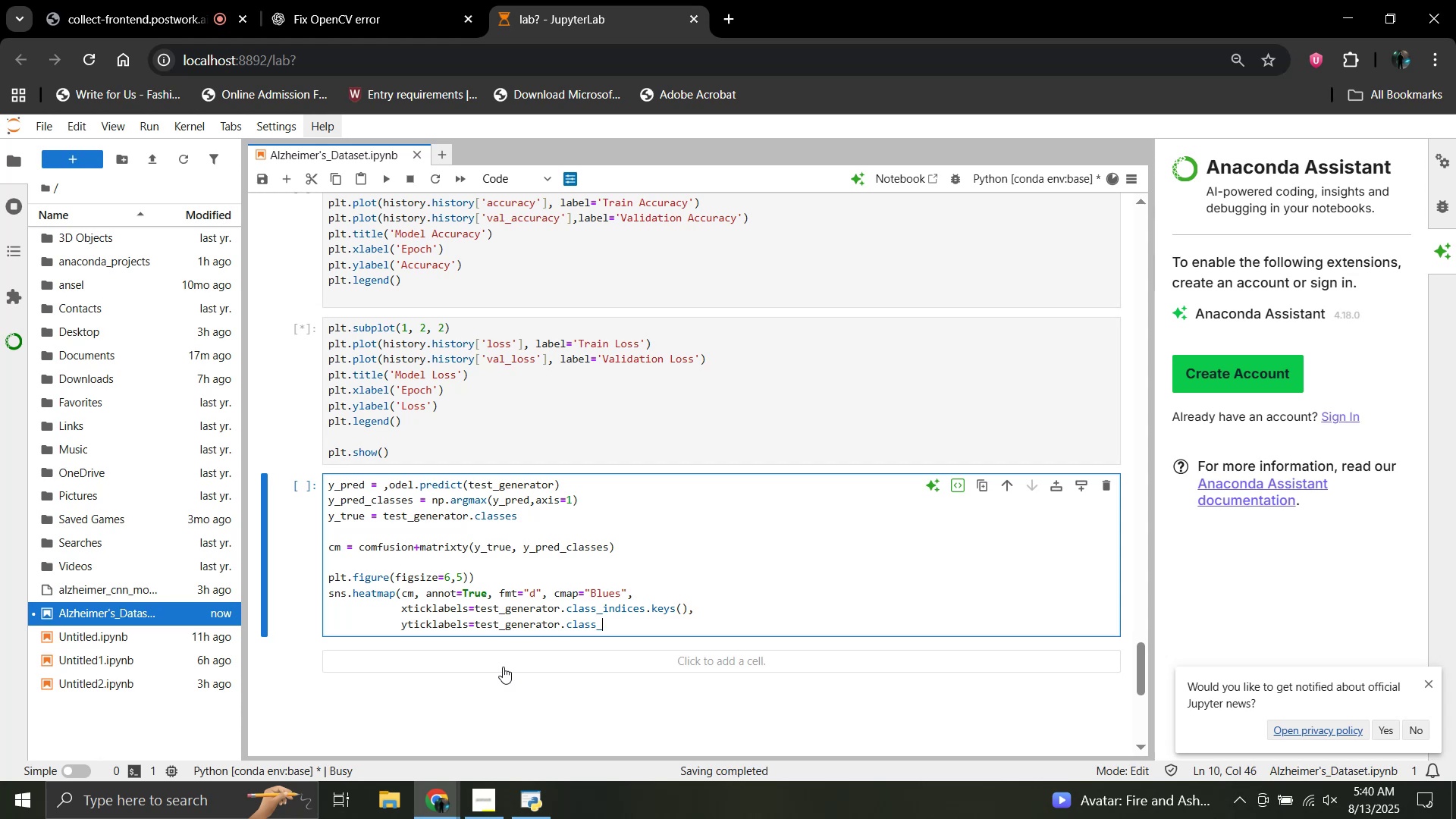 
type(indices)
 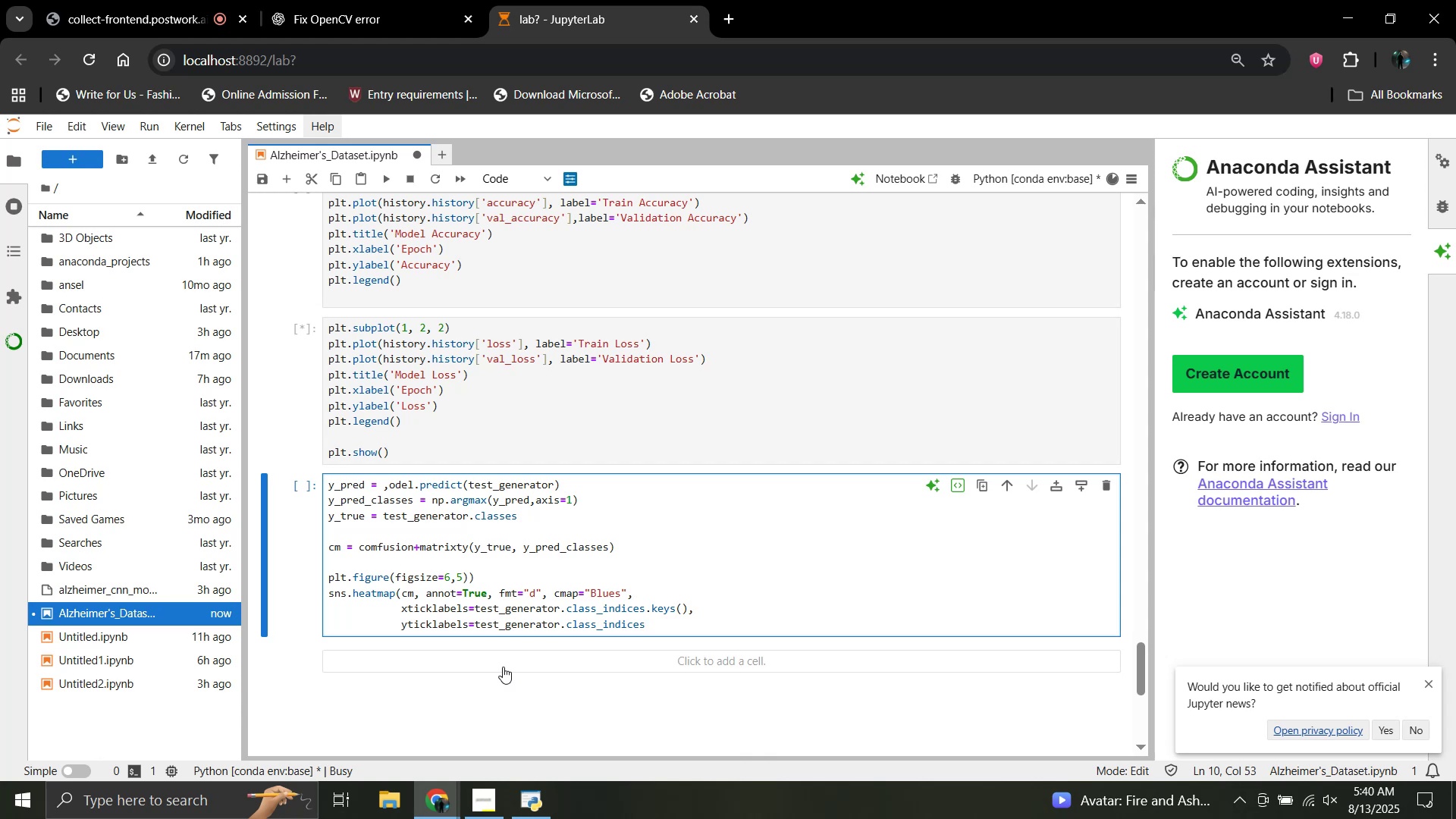 
type(.keys())
 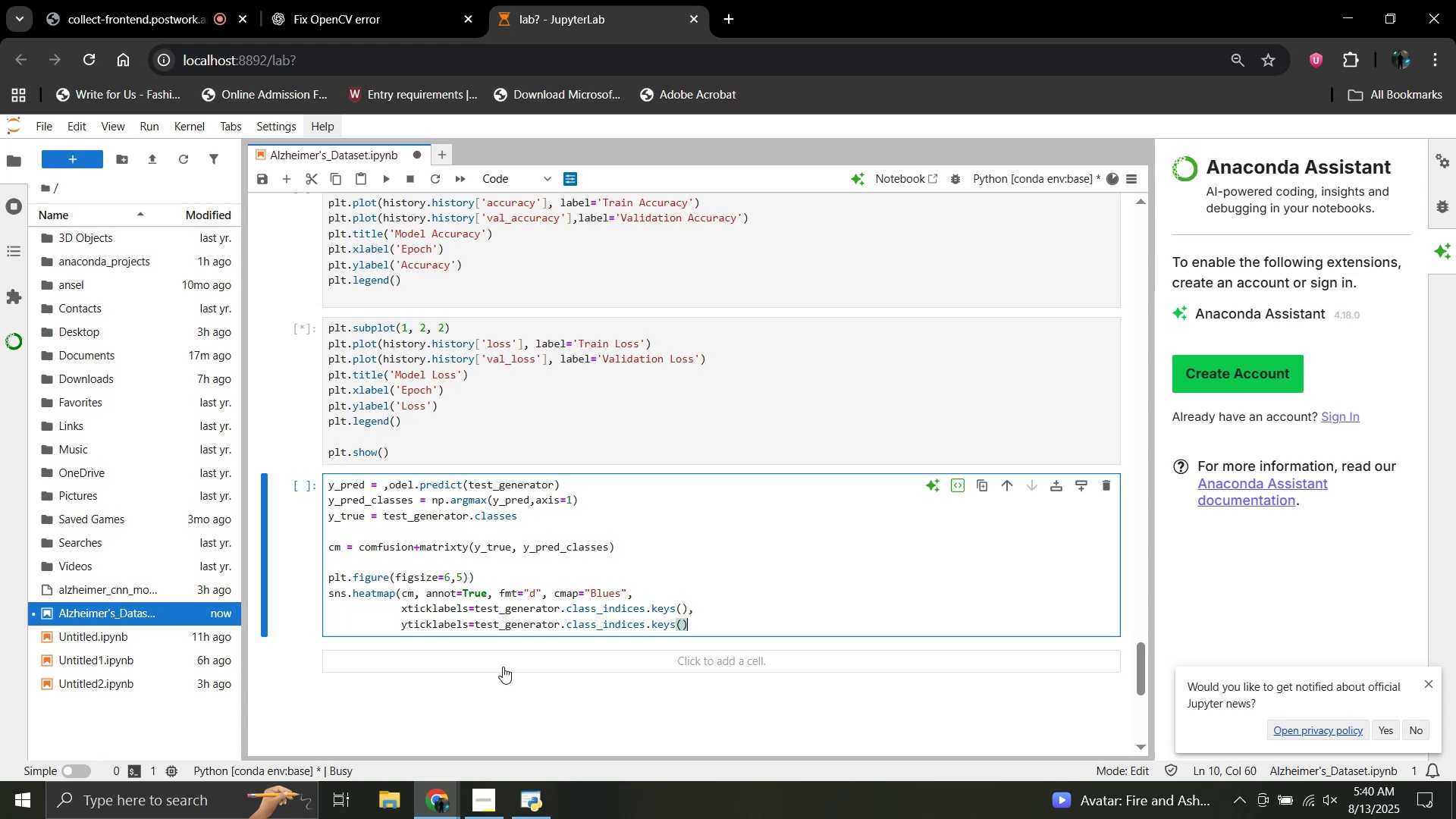 
wait(5.41)
 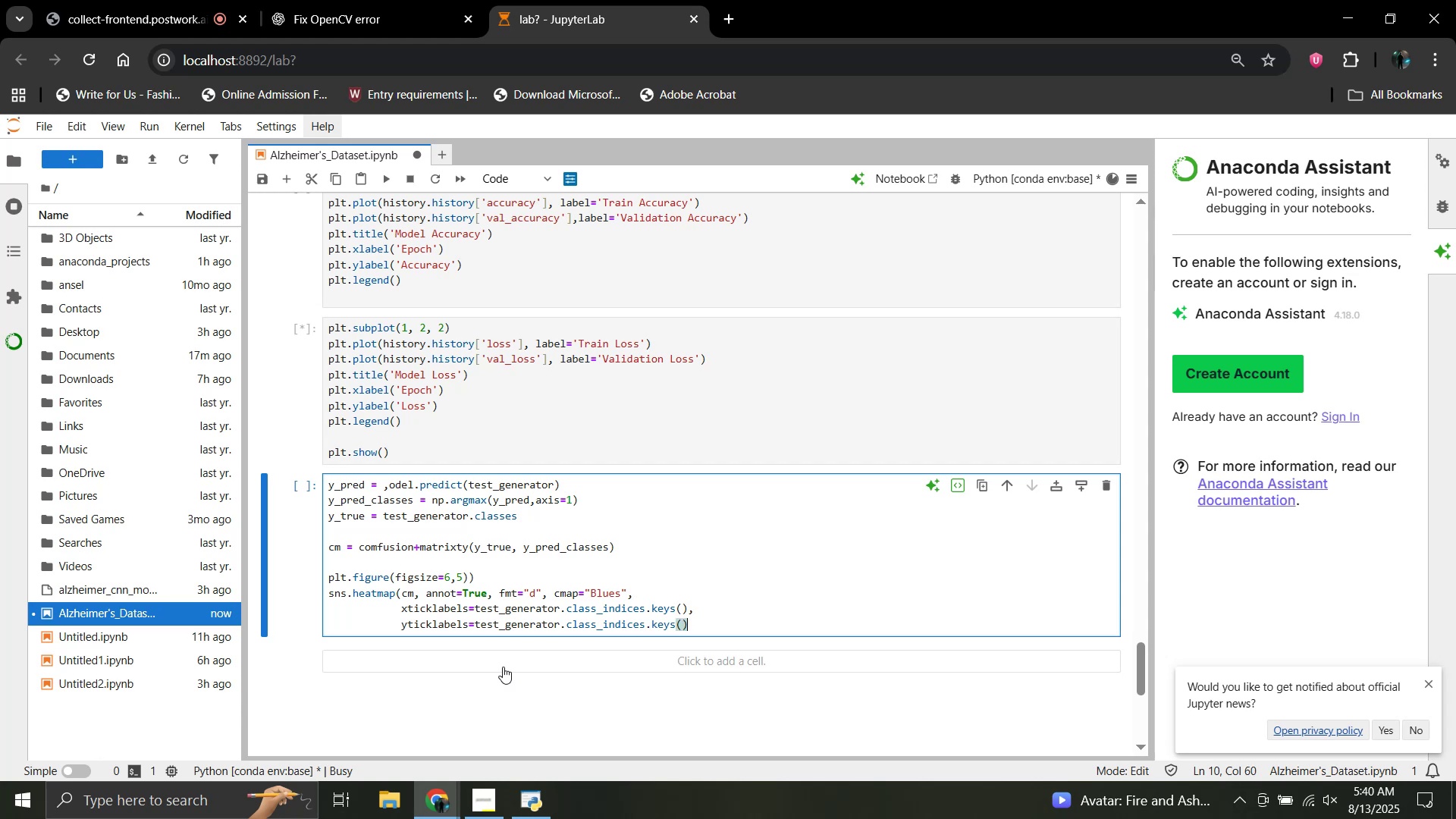 
key(Shift+0)
 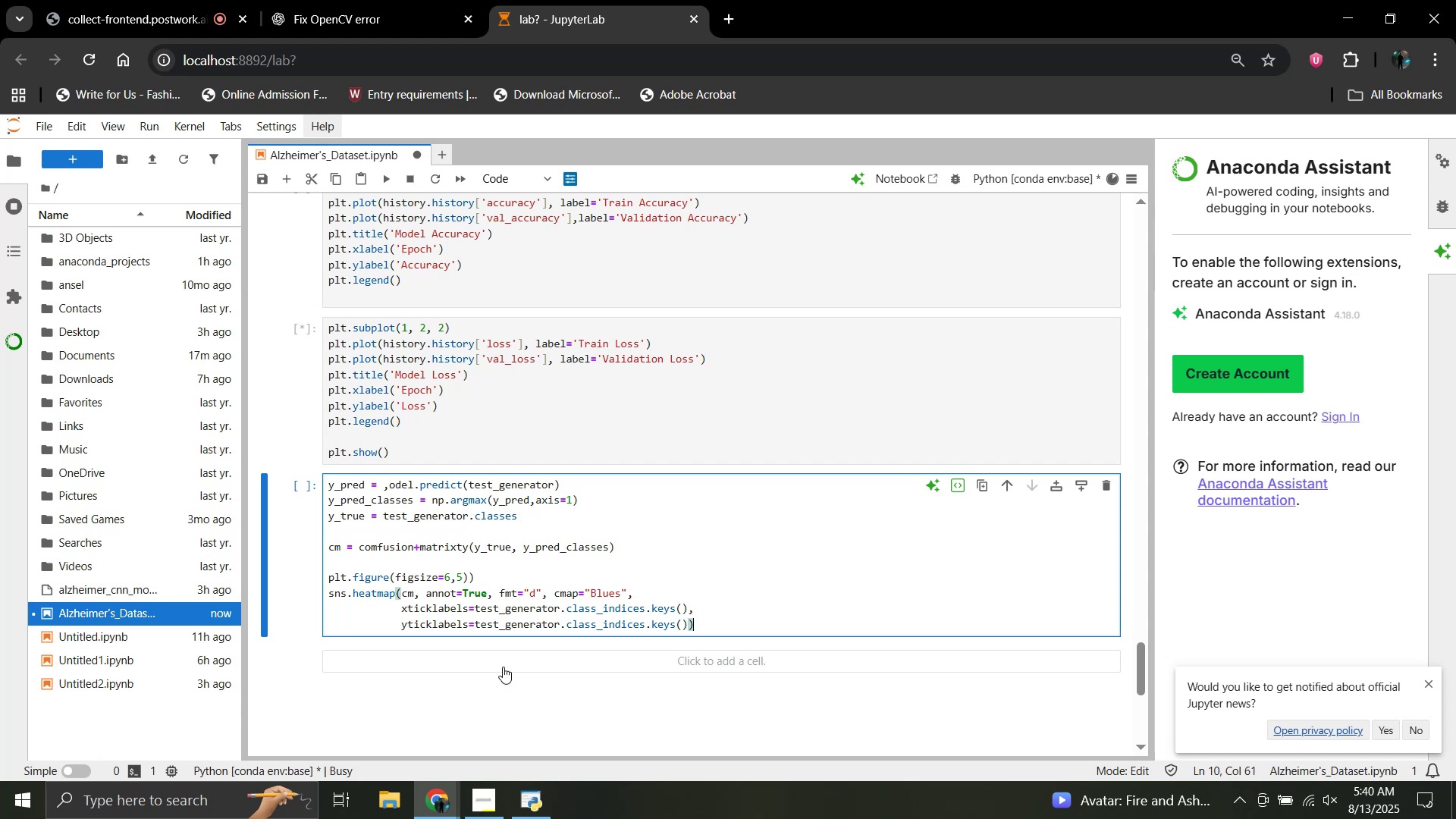 
key(Enter)
 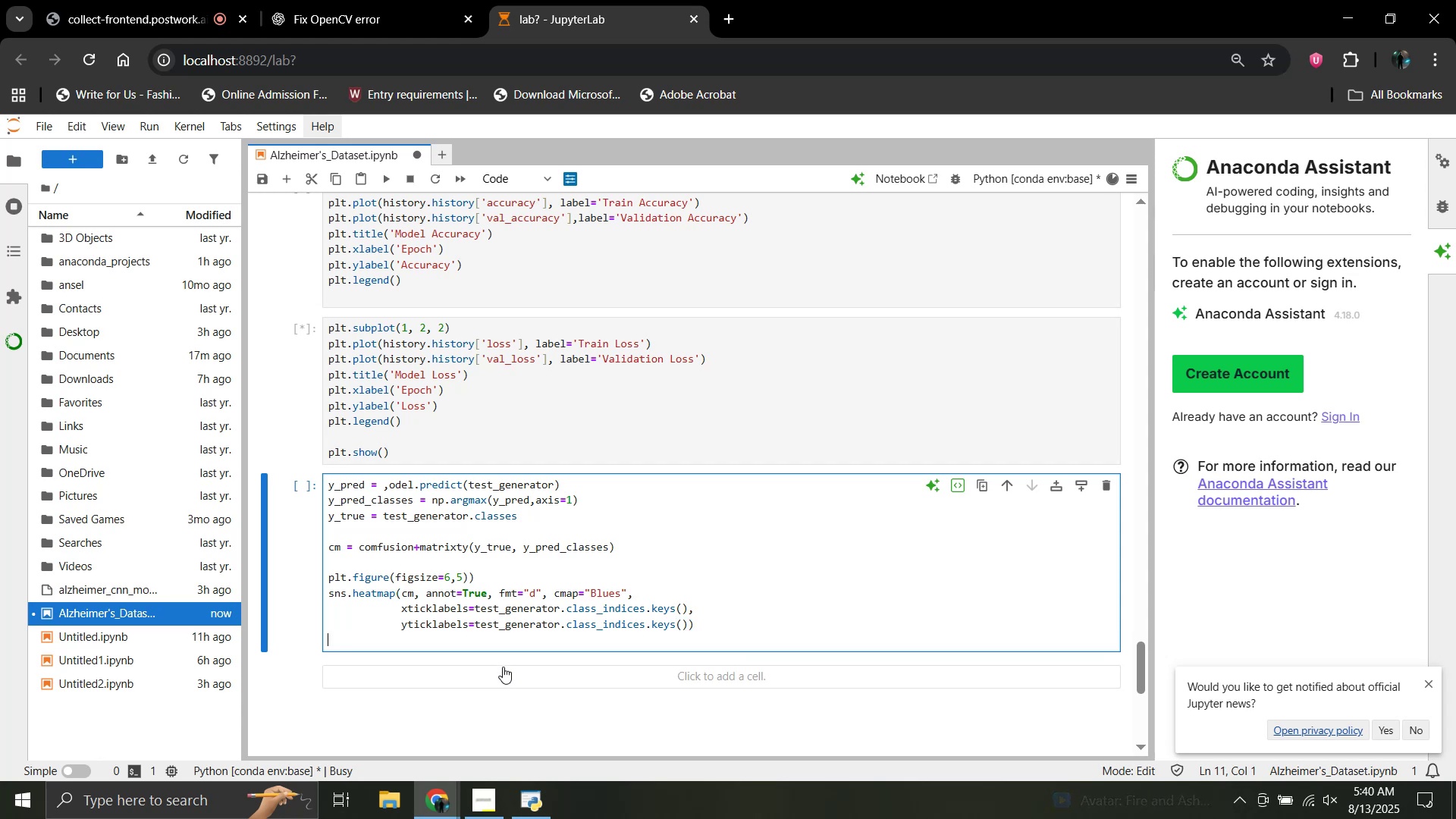 
wait(5.39)
 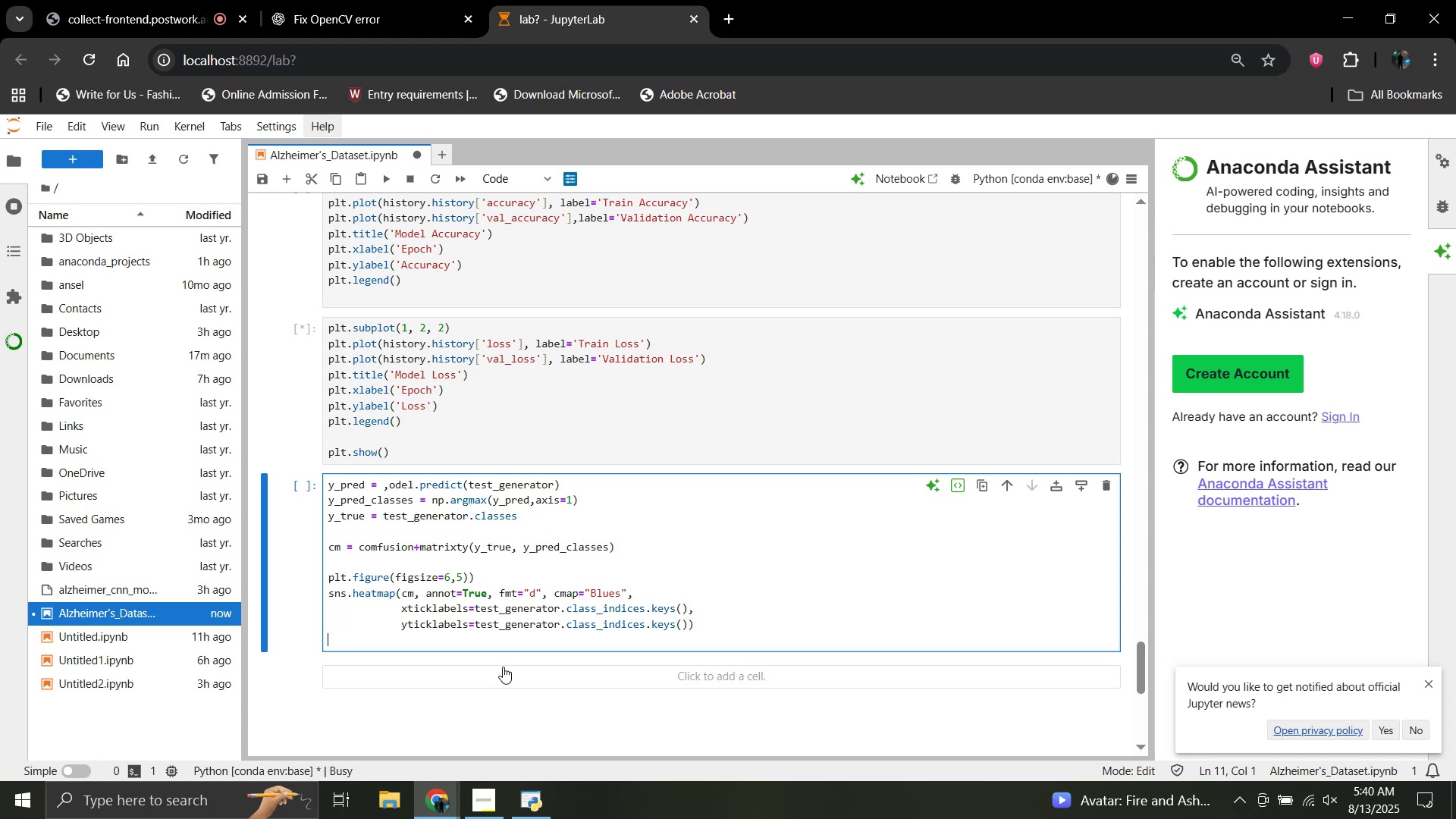 
type(plt.xlabel()
 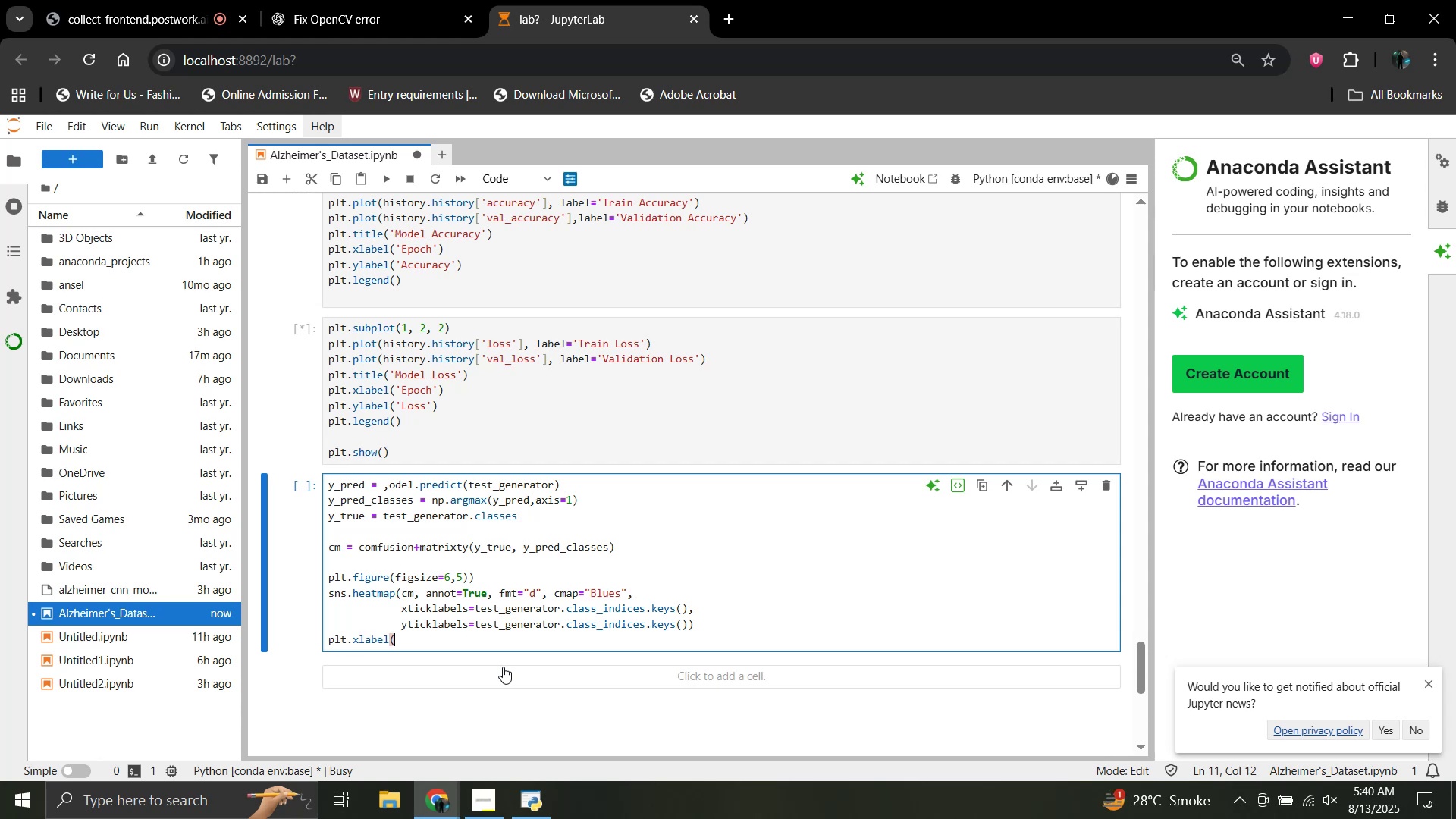 
type('predi)
key(Backspace)
key(Backspace)
key(Backspace)
key(Backspace)
key(Backspace)
type(Predicted'))
 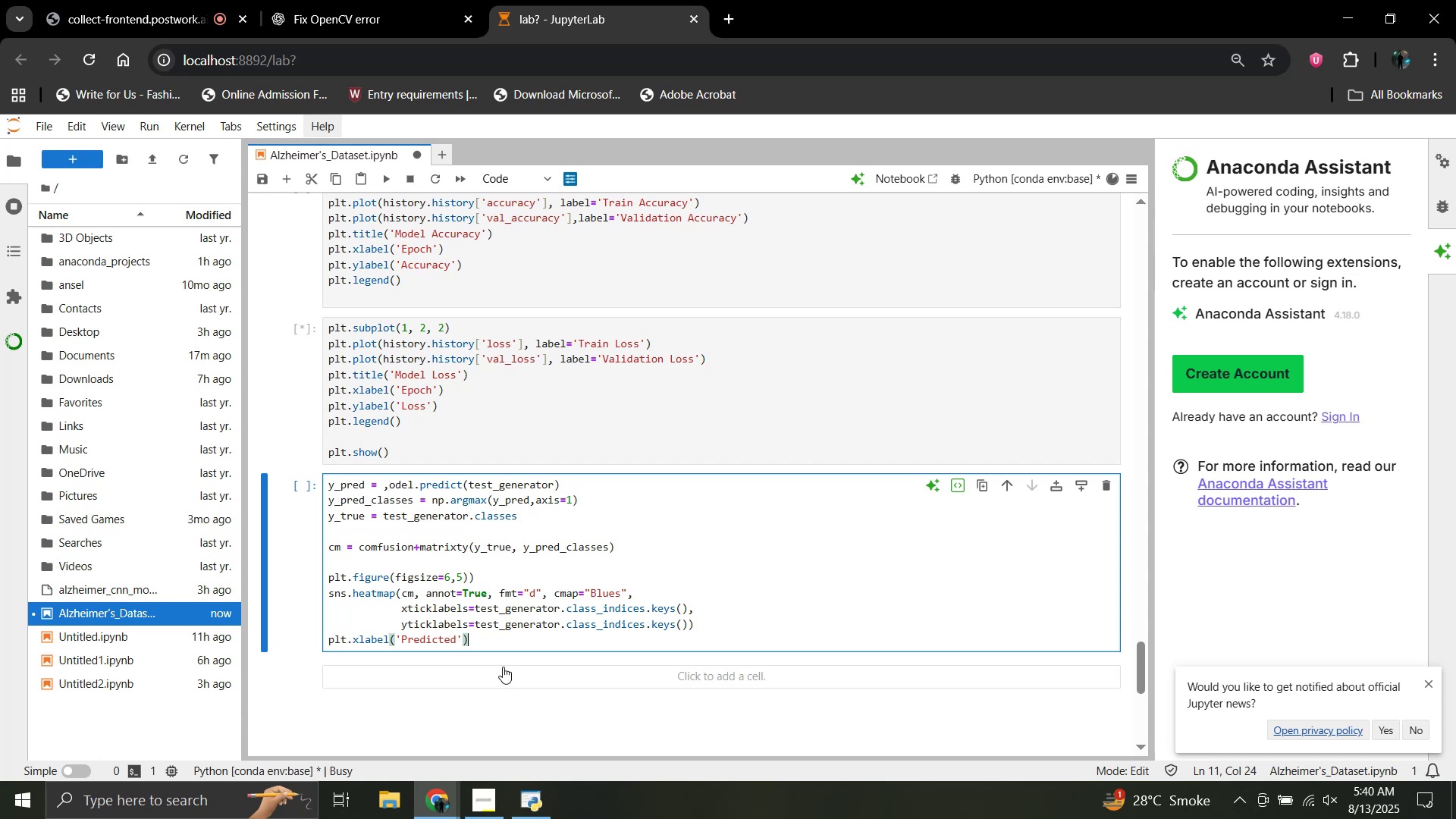 
key(Enter)
 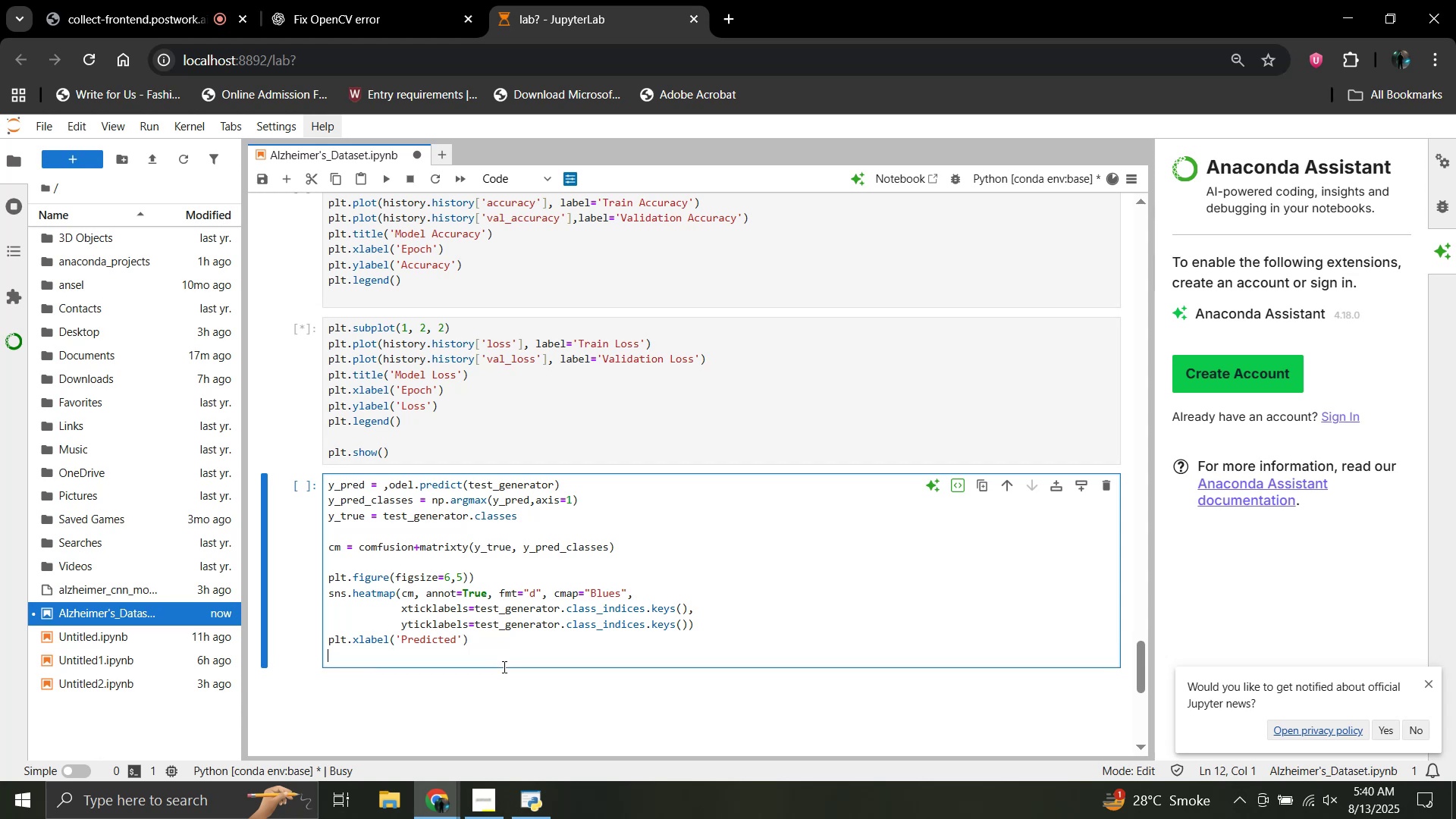 
type(plt.ylabel9)
key(Backspace)
 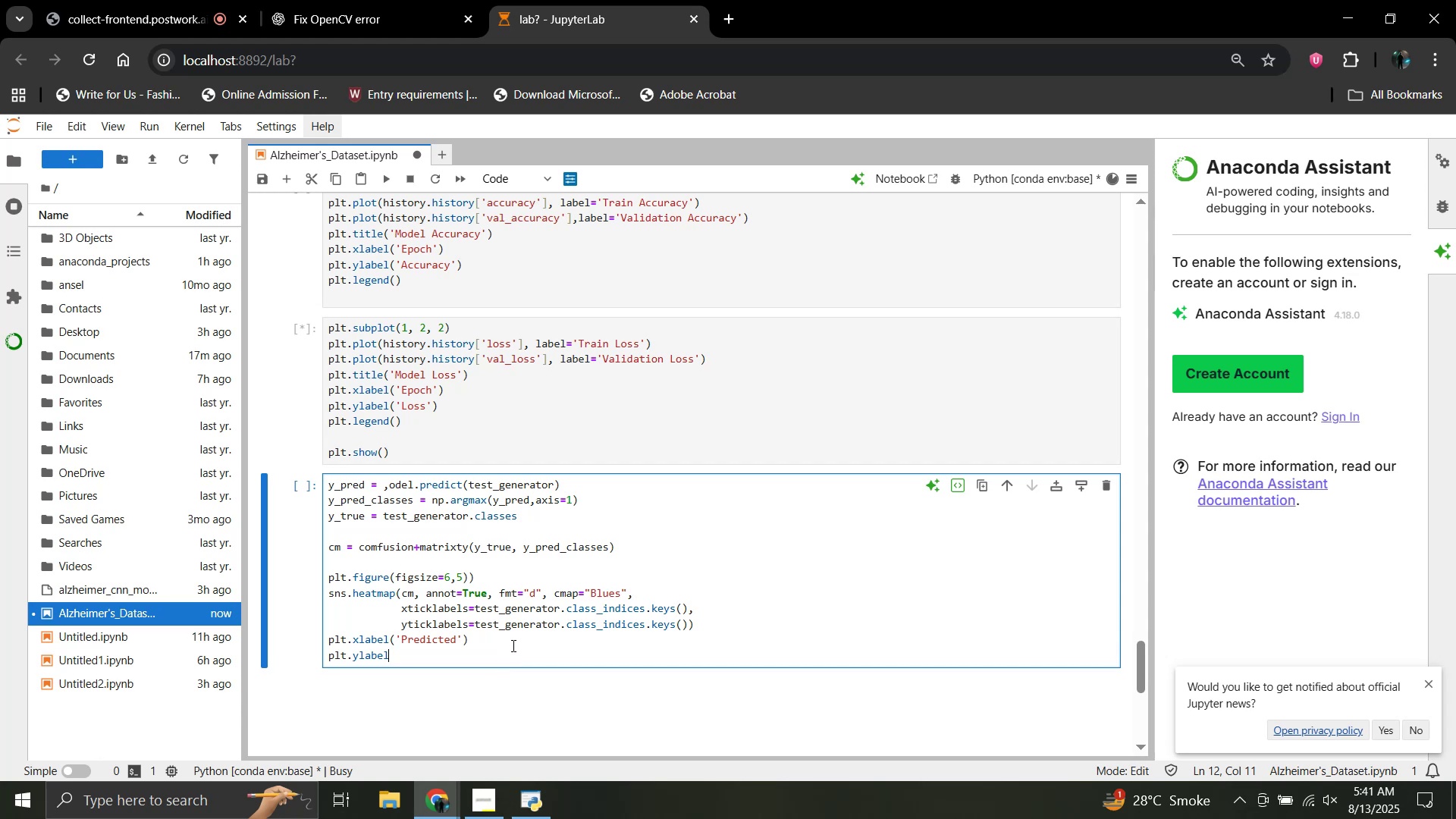 
wait(33.76)
 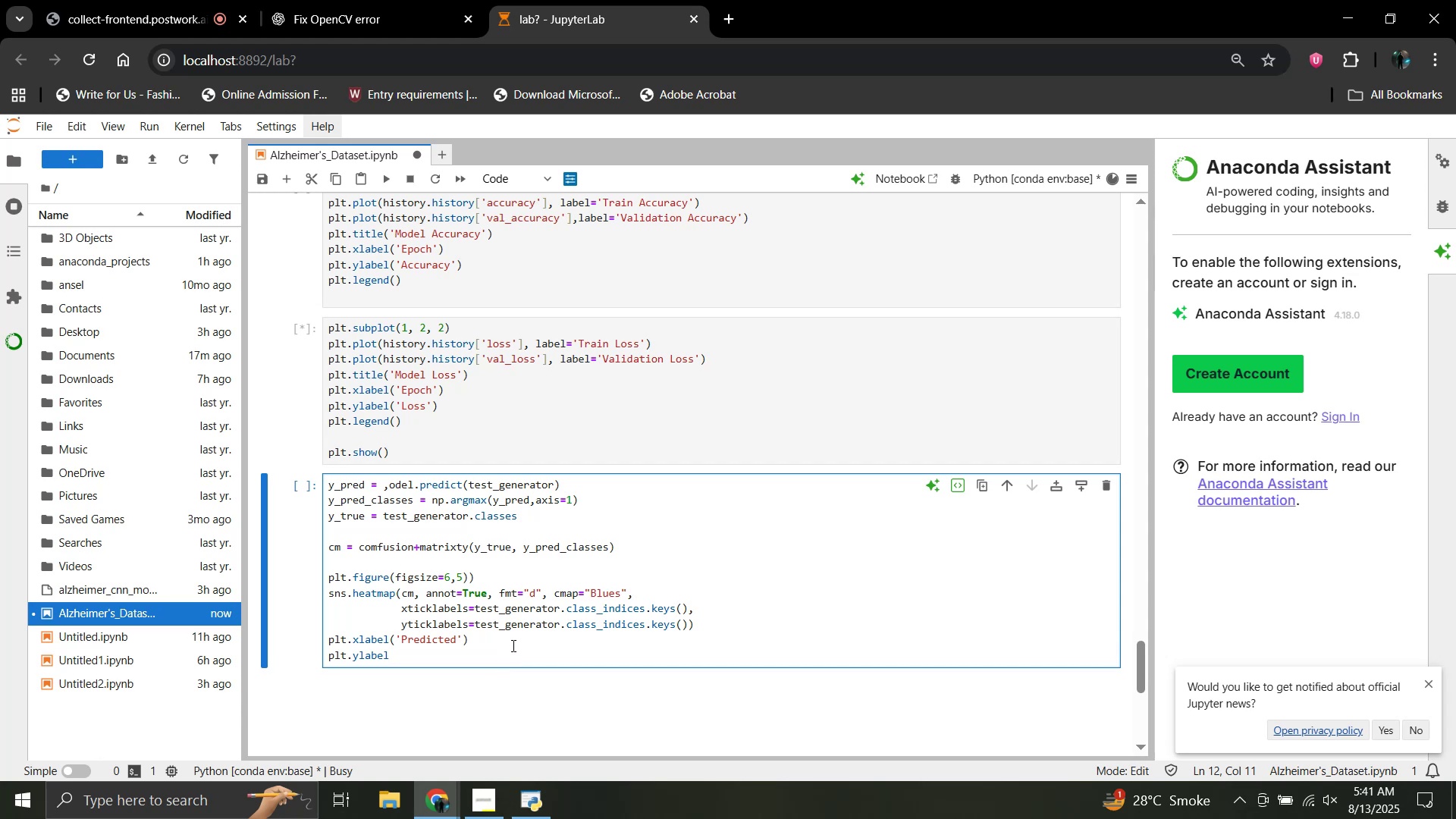 
key(Shift+9)
 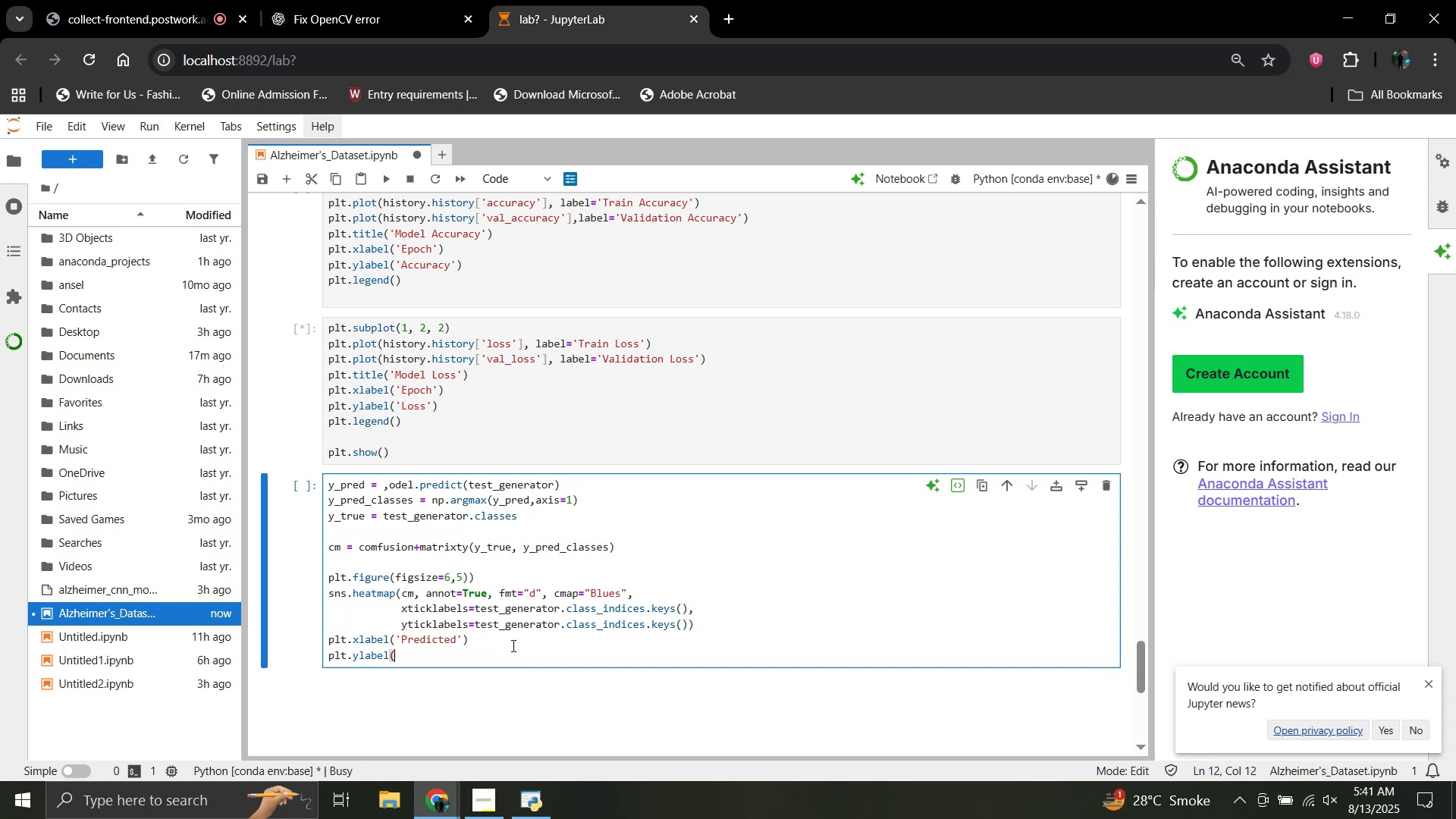 
type('True'))
 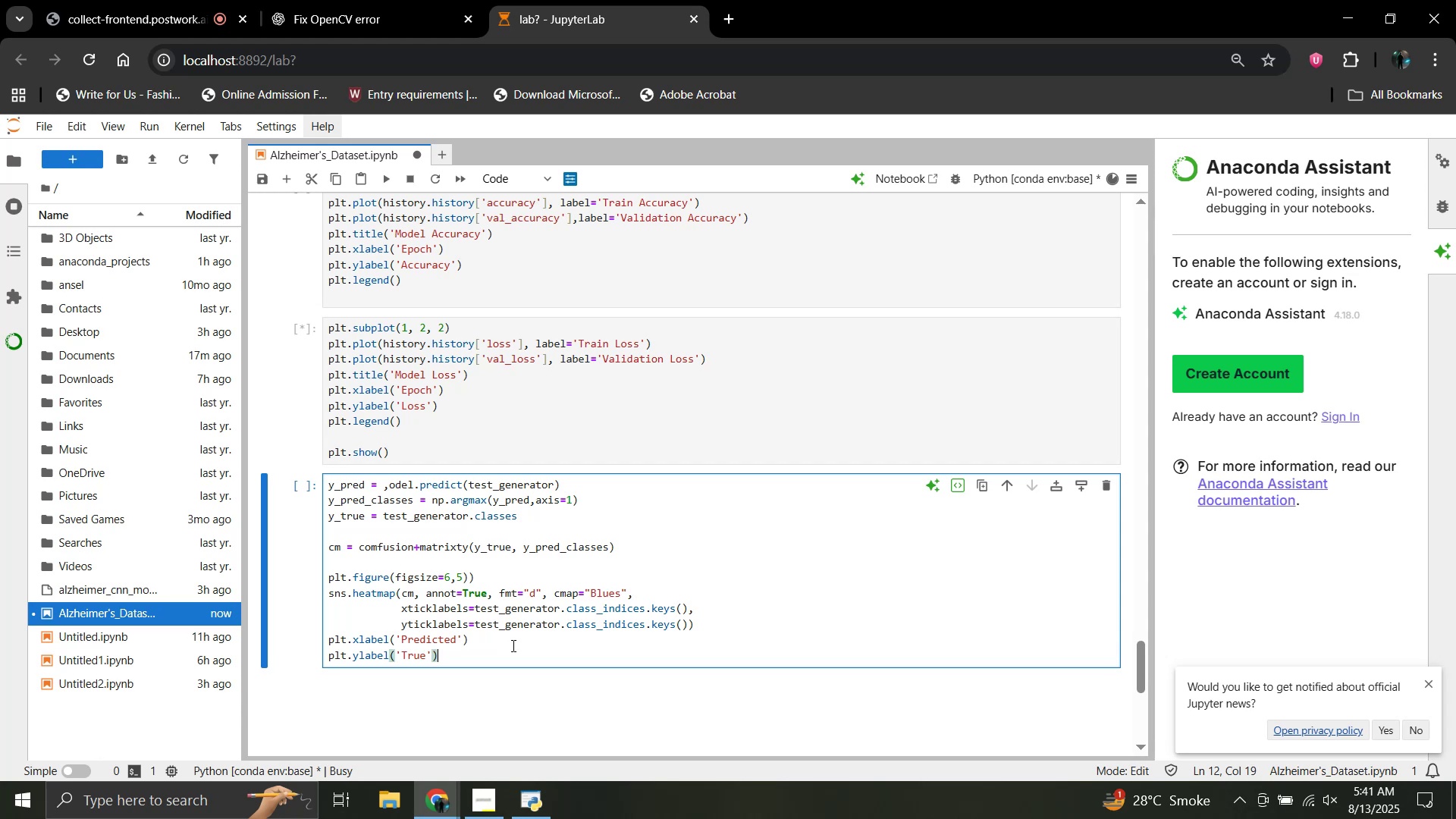 
key(Enter)
 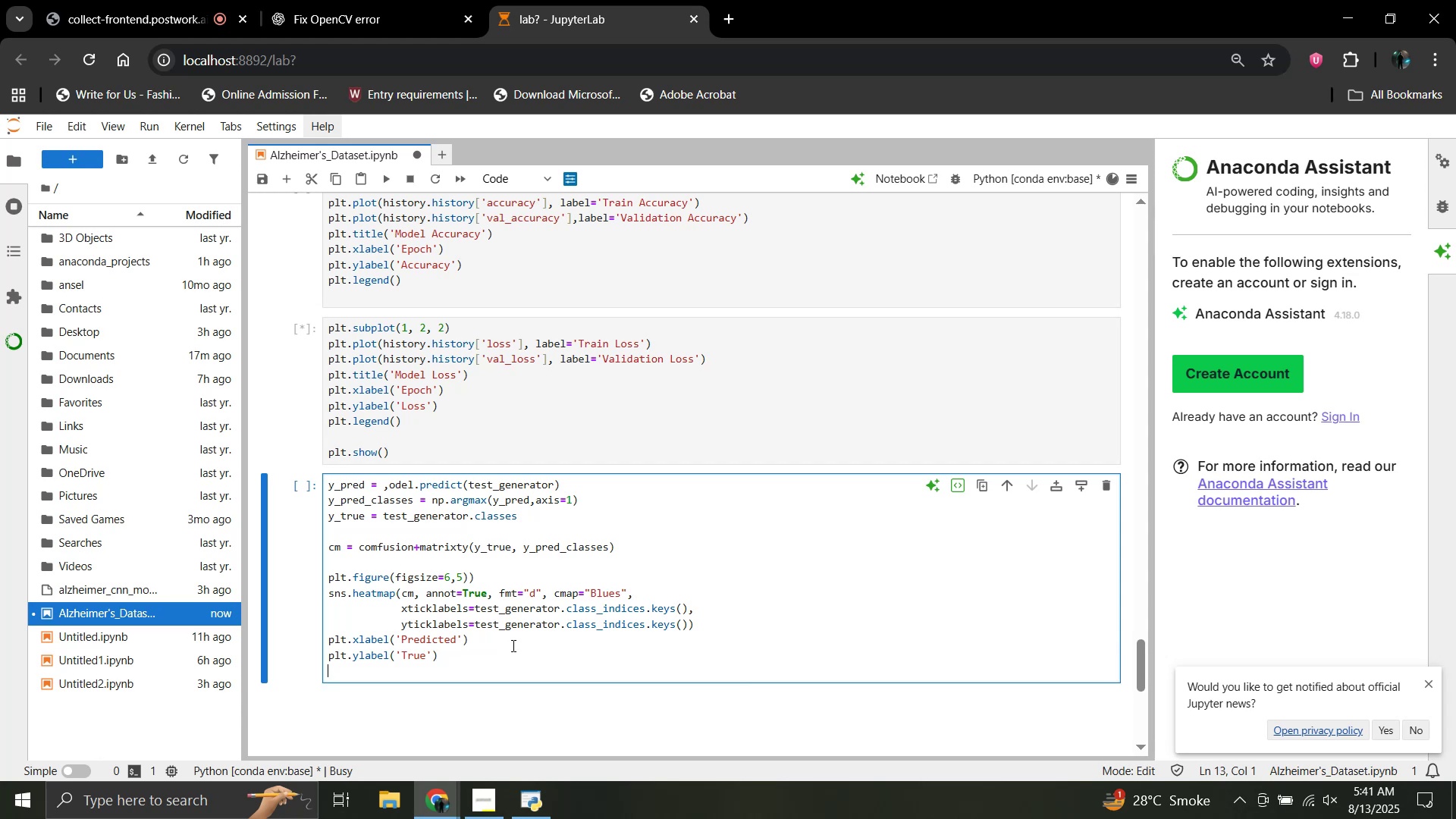 
type(plt.title('Comfusion Matrix'))
 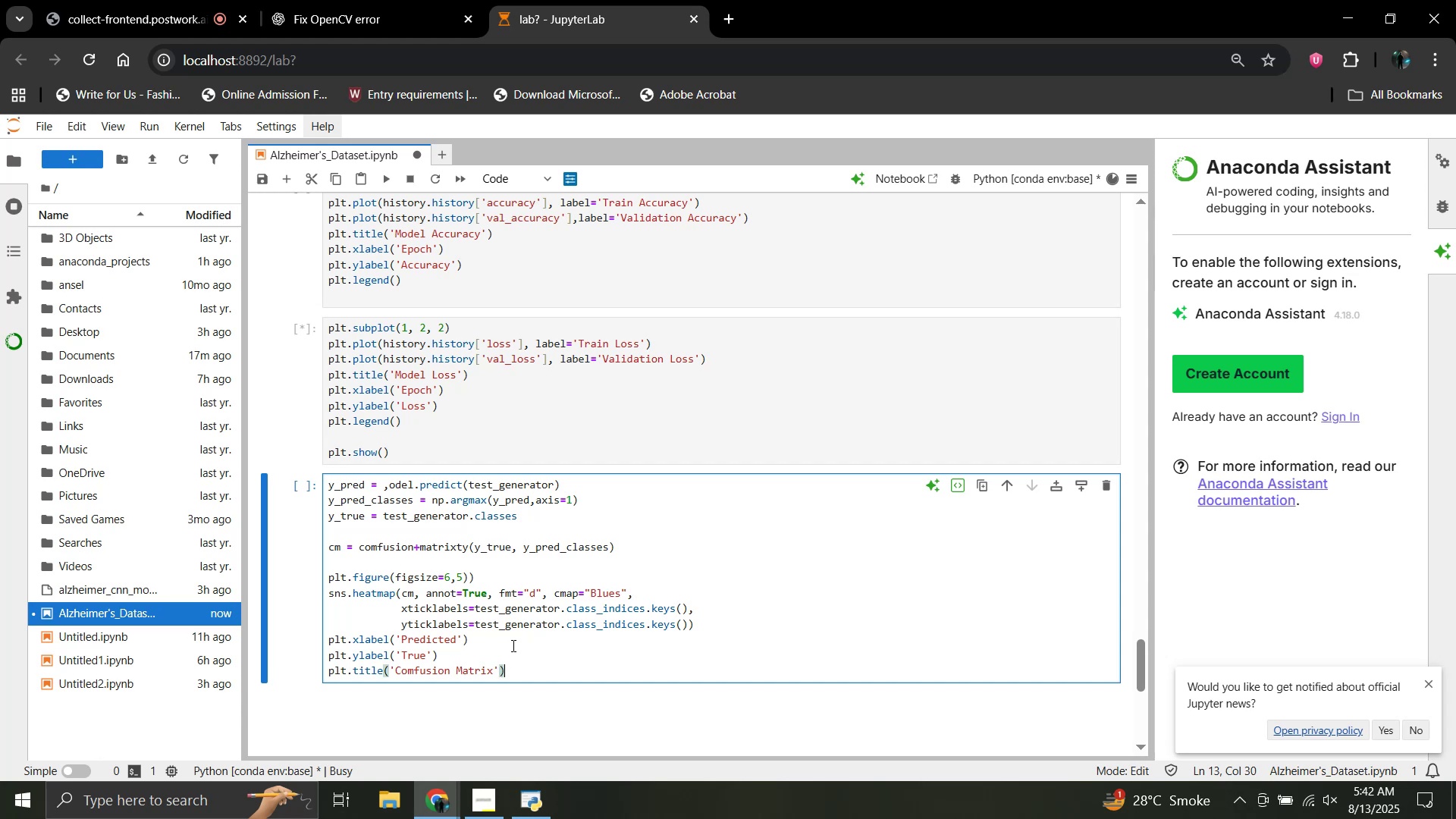 
key(Enter)
 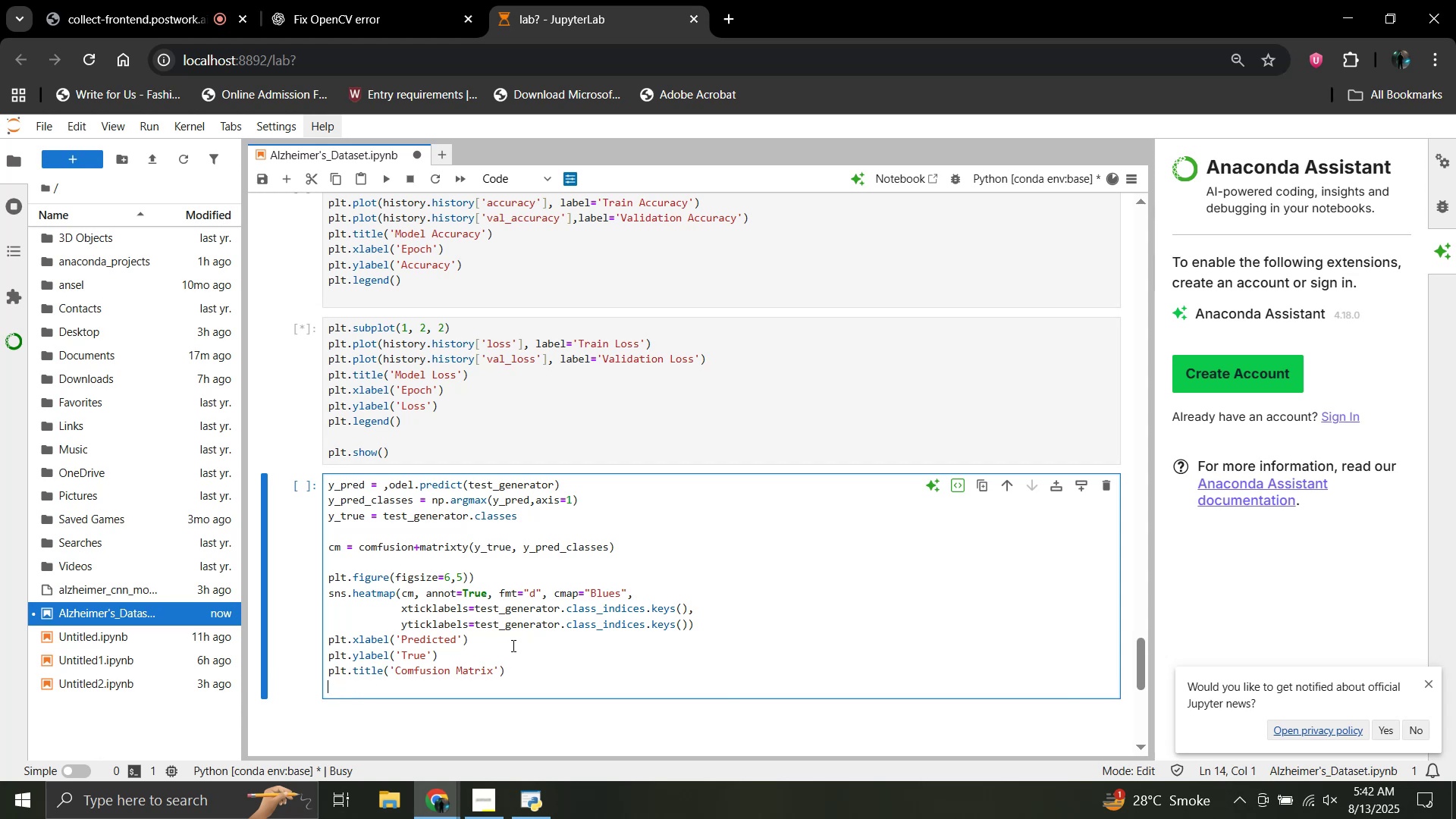 
type(plt.sjow())
 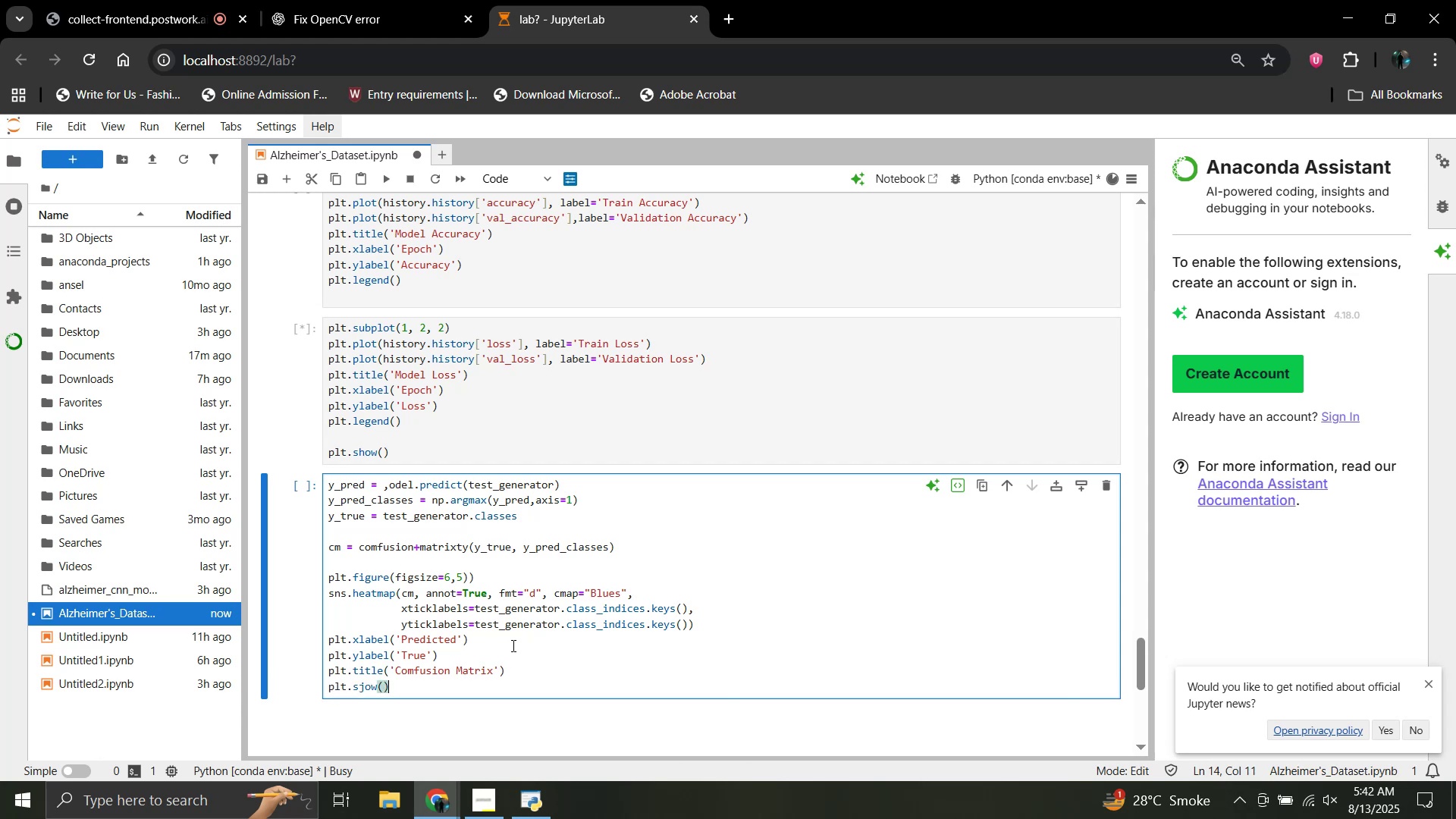 
key(ArrowLeft)
 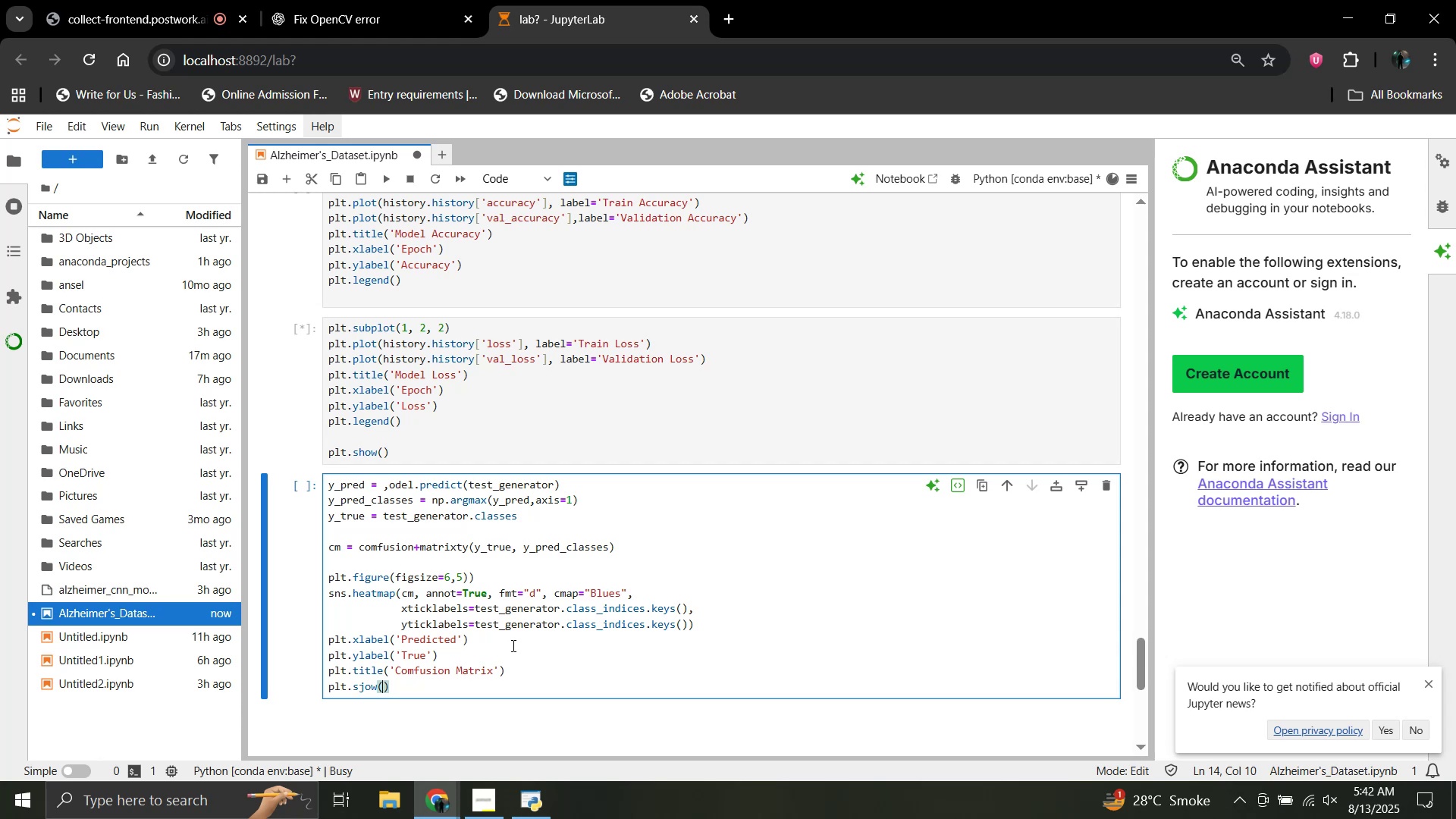 
key(ArrowLeft)
 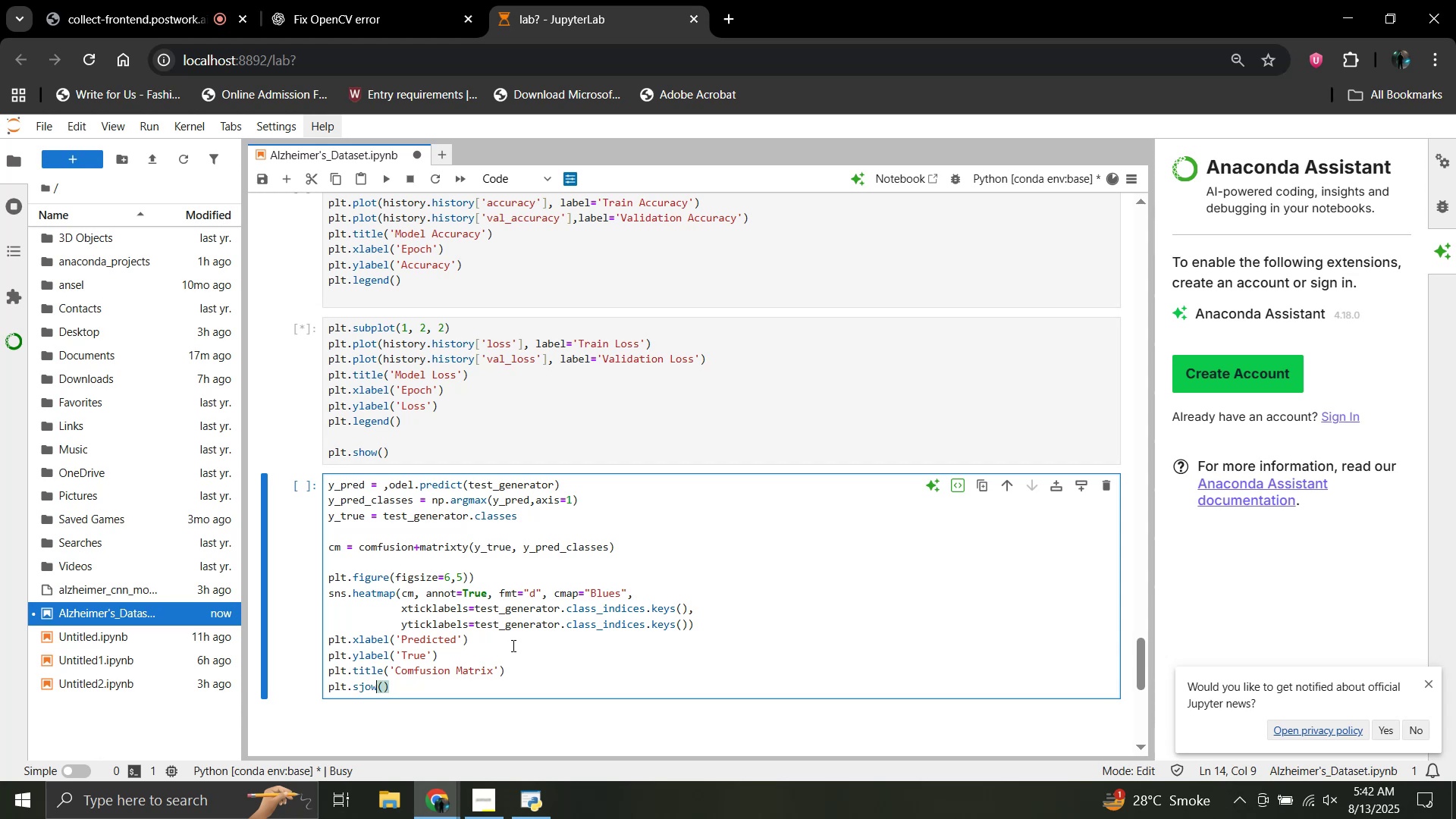 
key(ArrowLeft)
 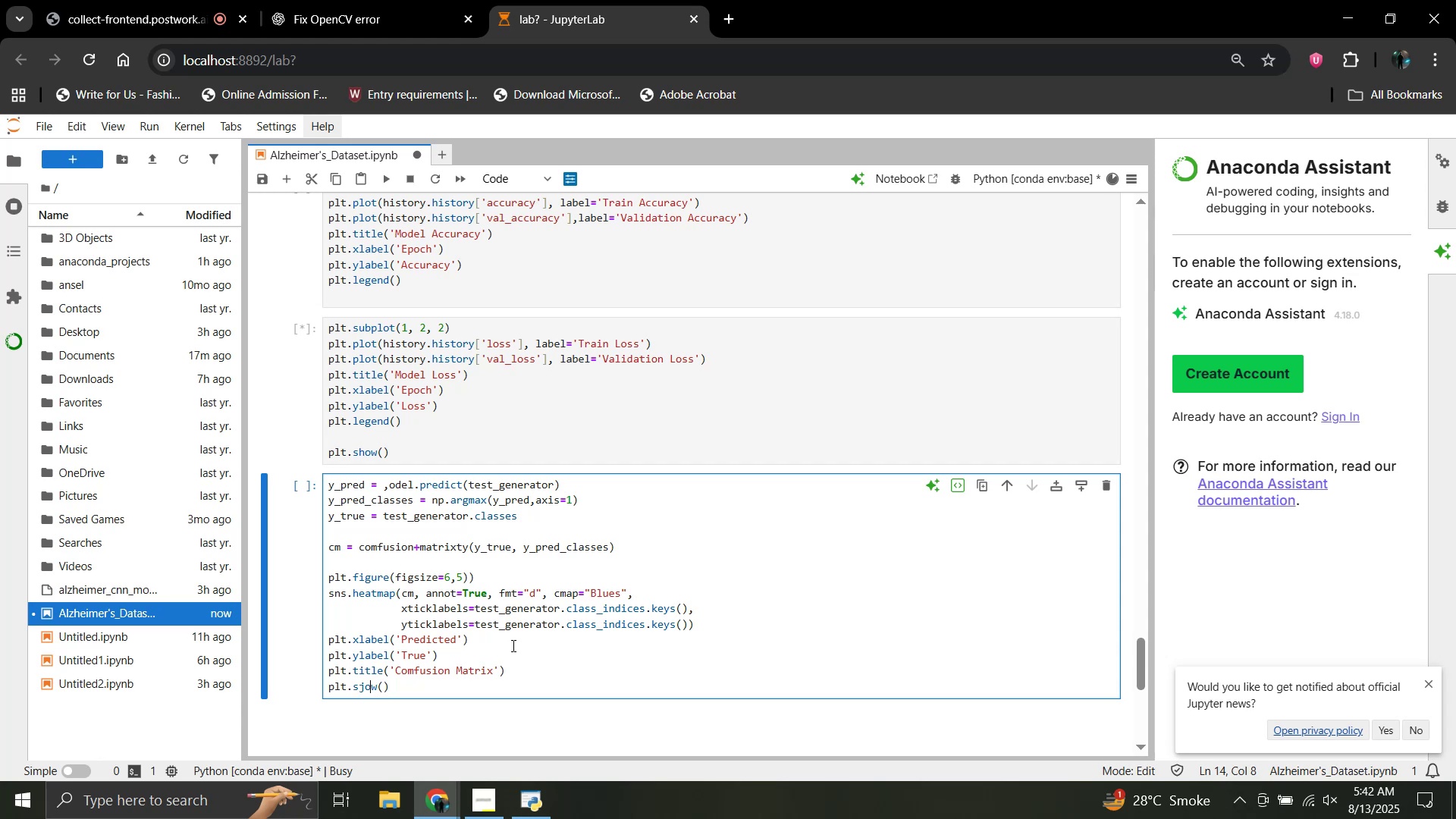 
key(ArrowLeft)
 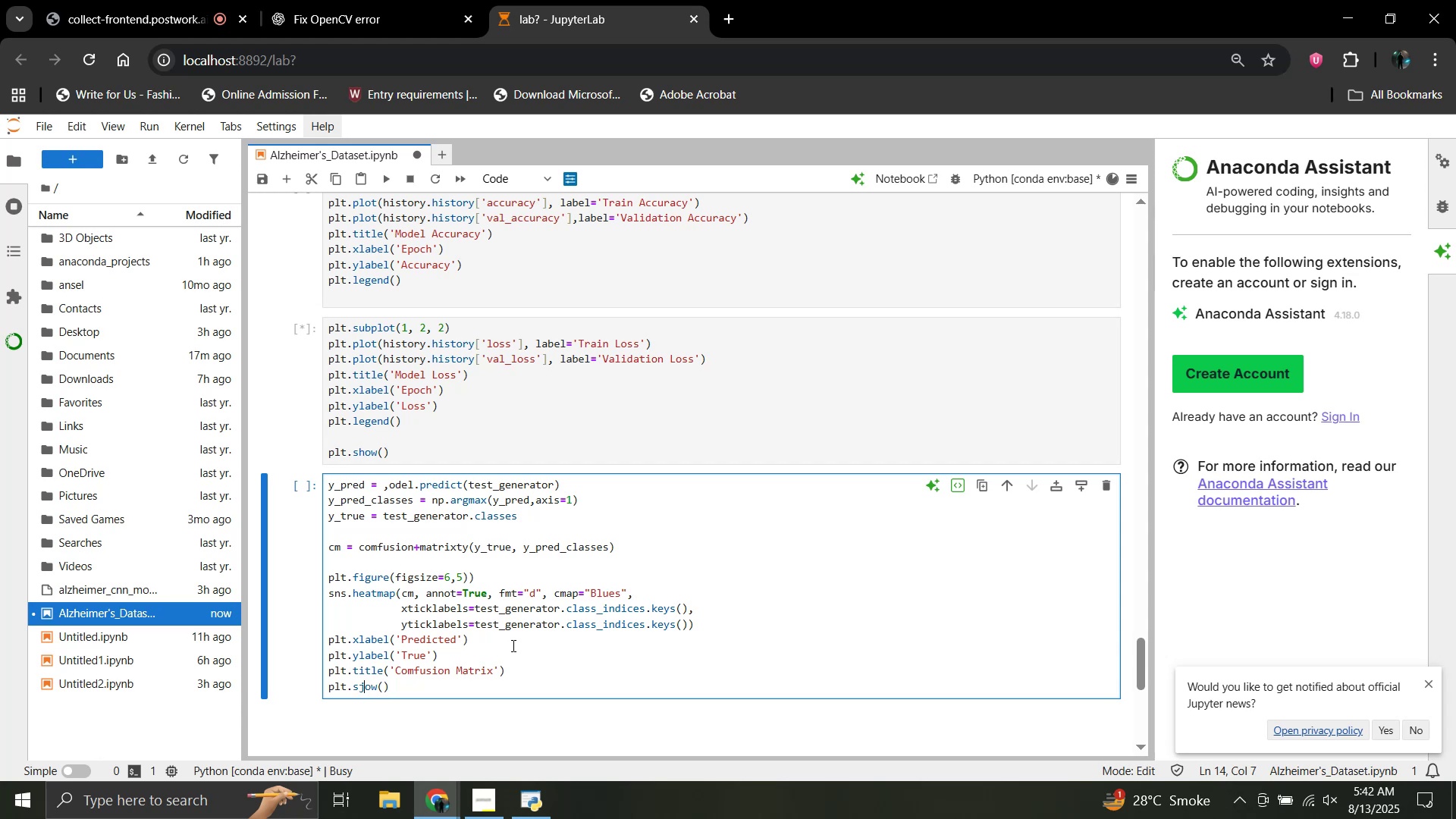 
key(Backspace)
 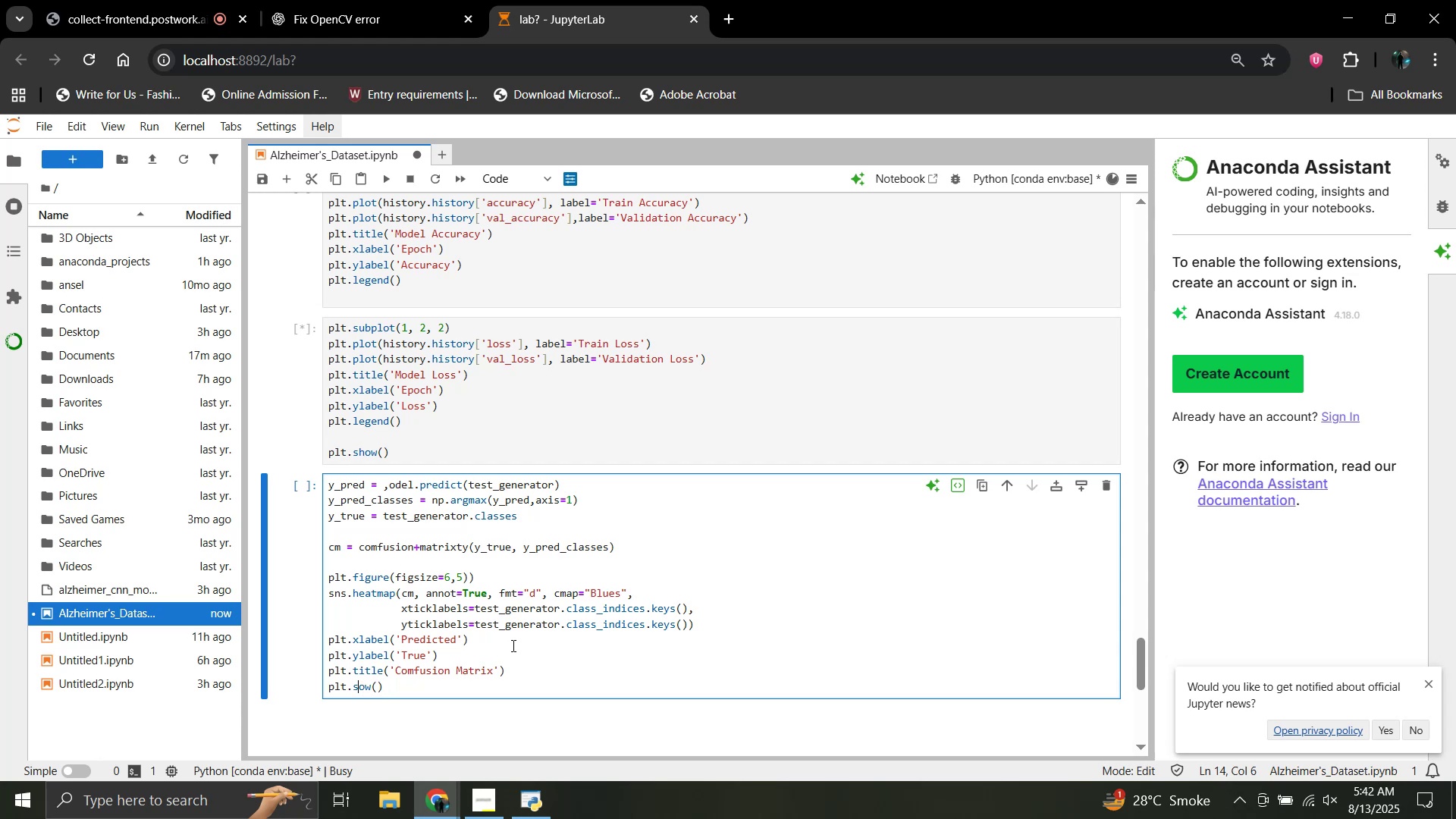 
key(H)
 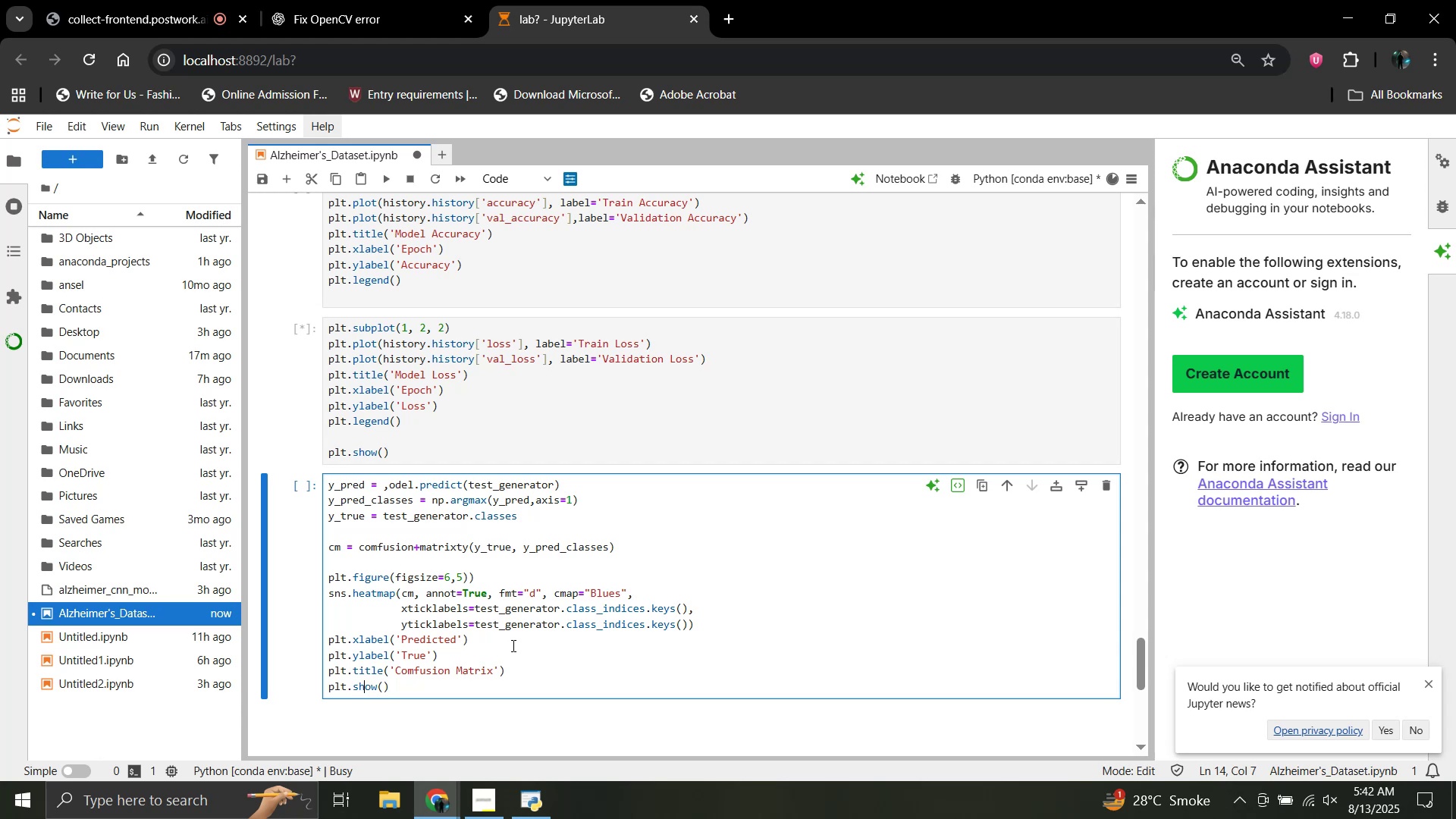 
key(ArrowRight)
 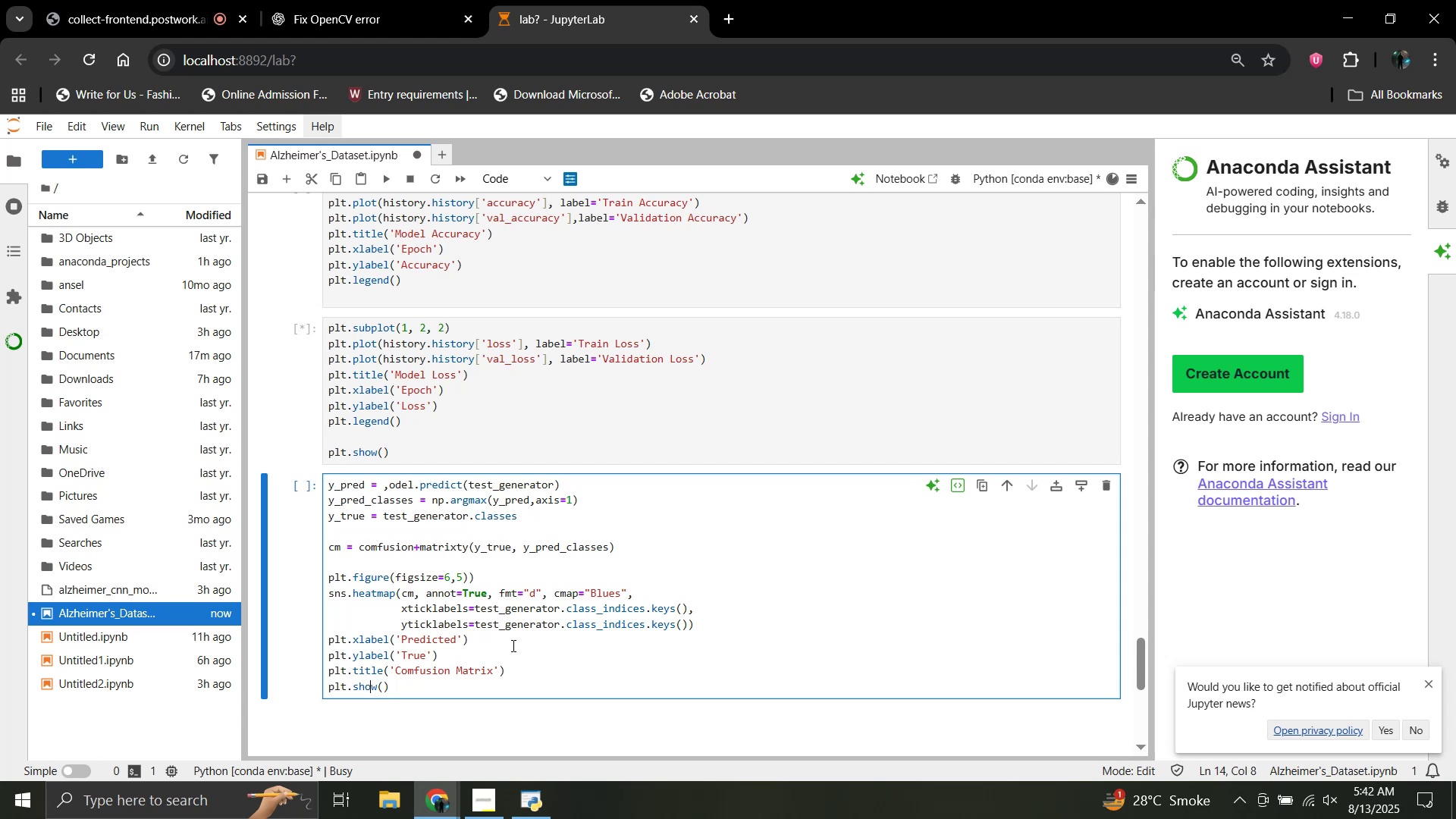 
key(ArrowRight)
 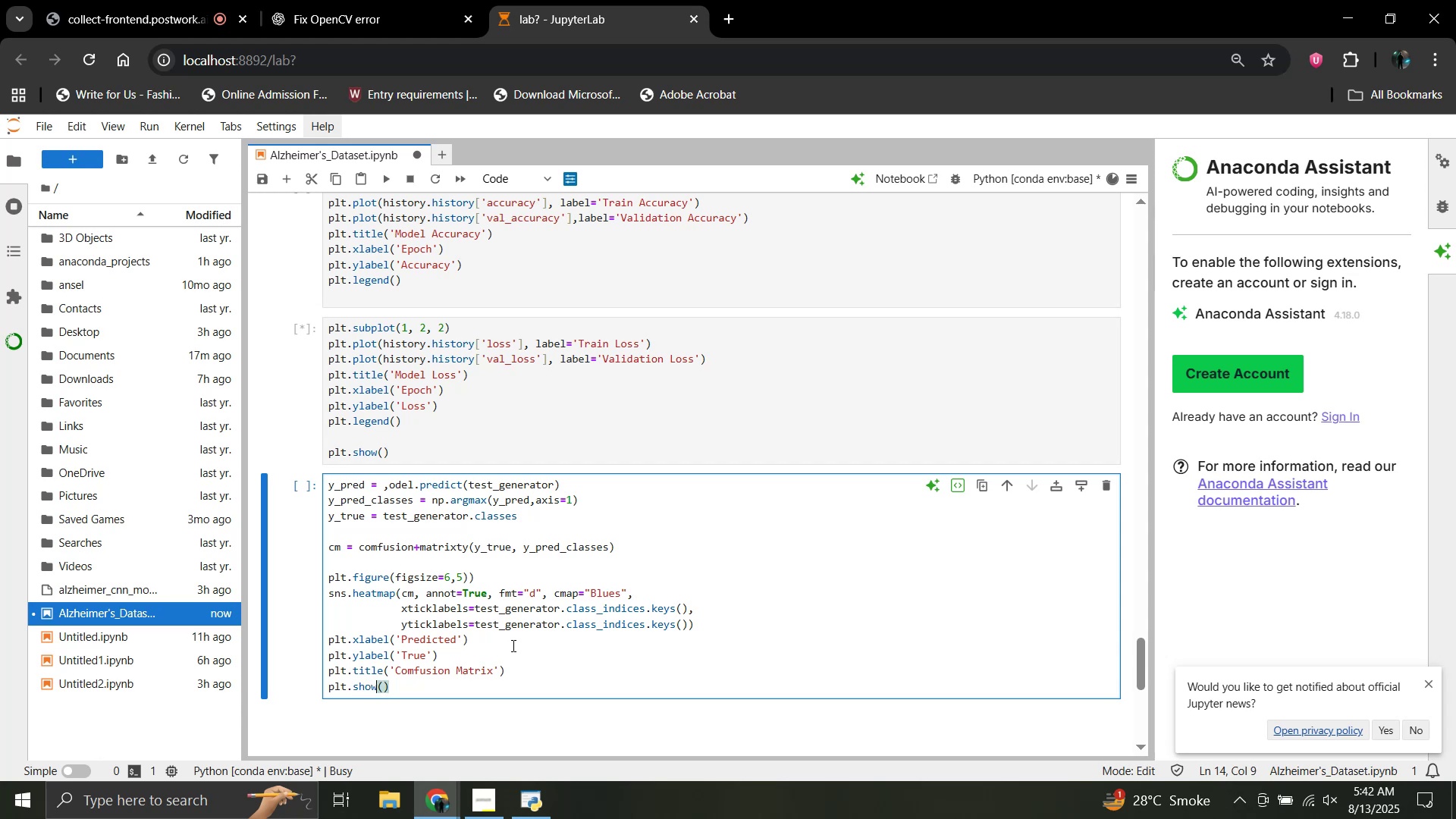 
key(ArrowRight)
 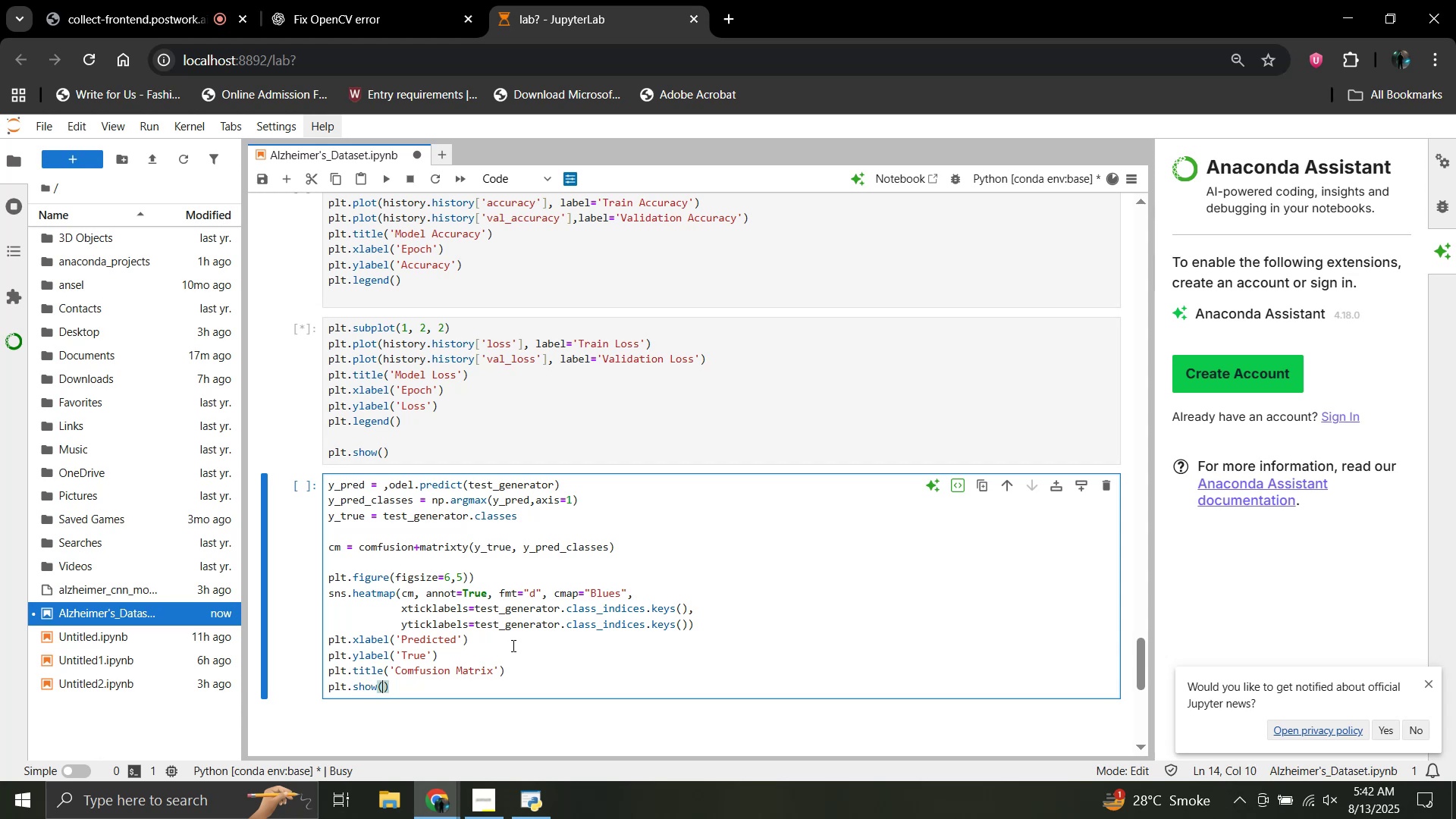 
key(ArrowRight)
 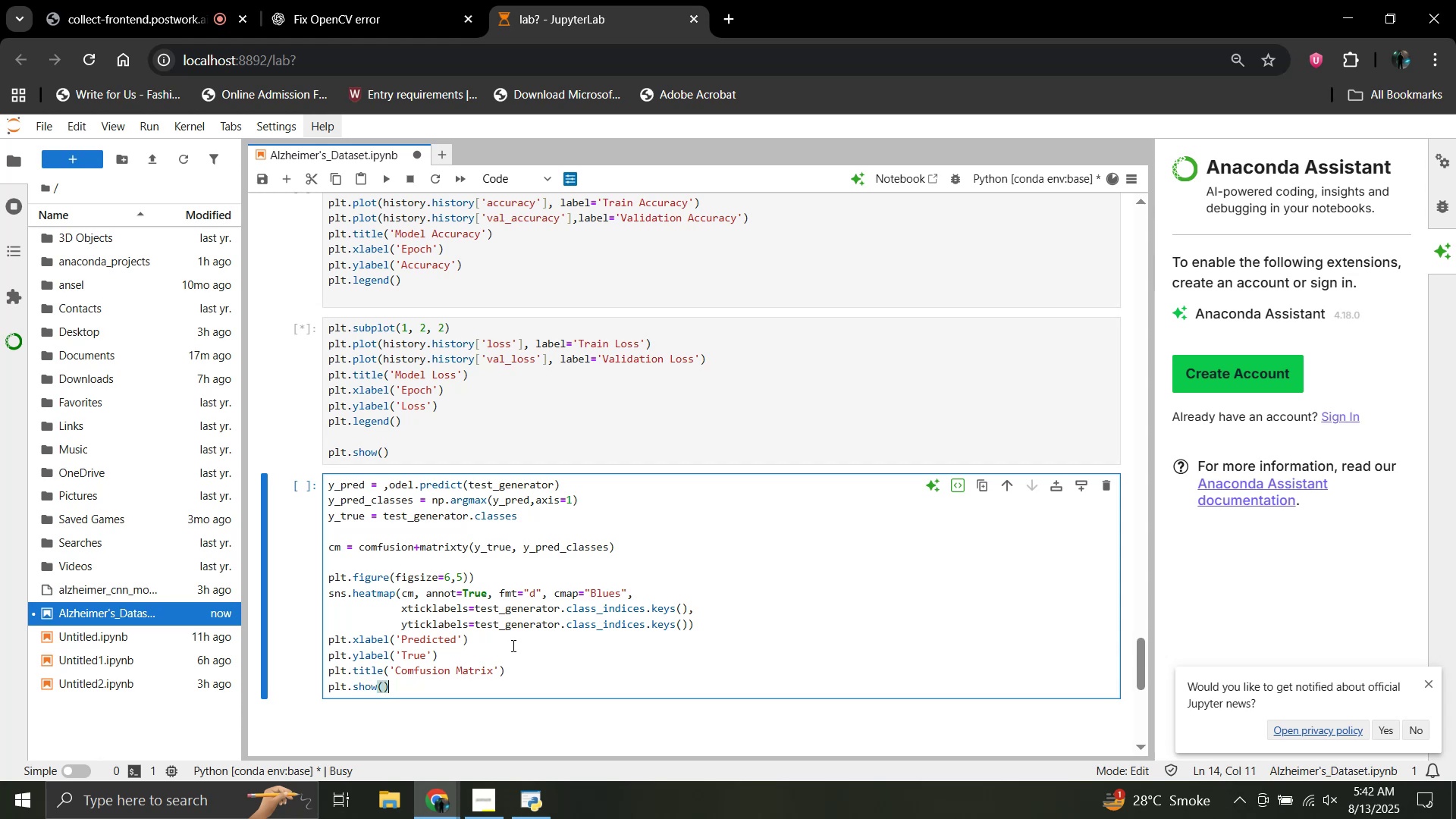 
key(ArrowRight)
 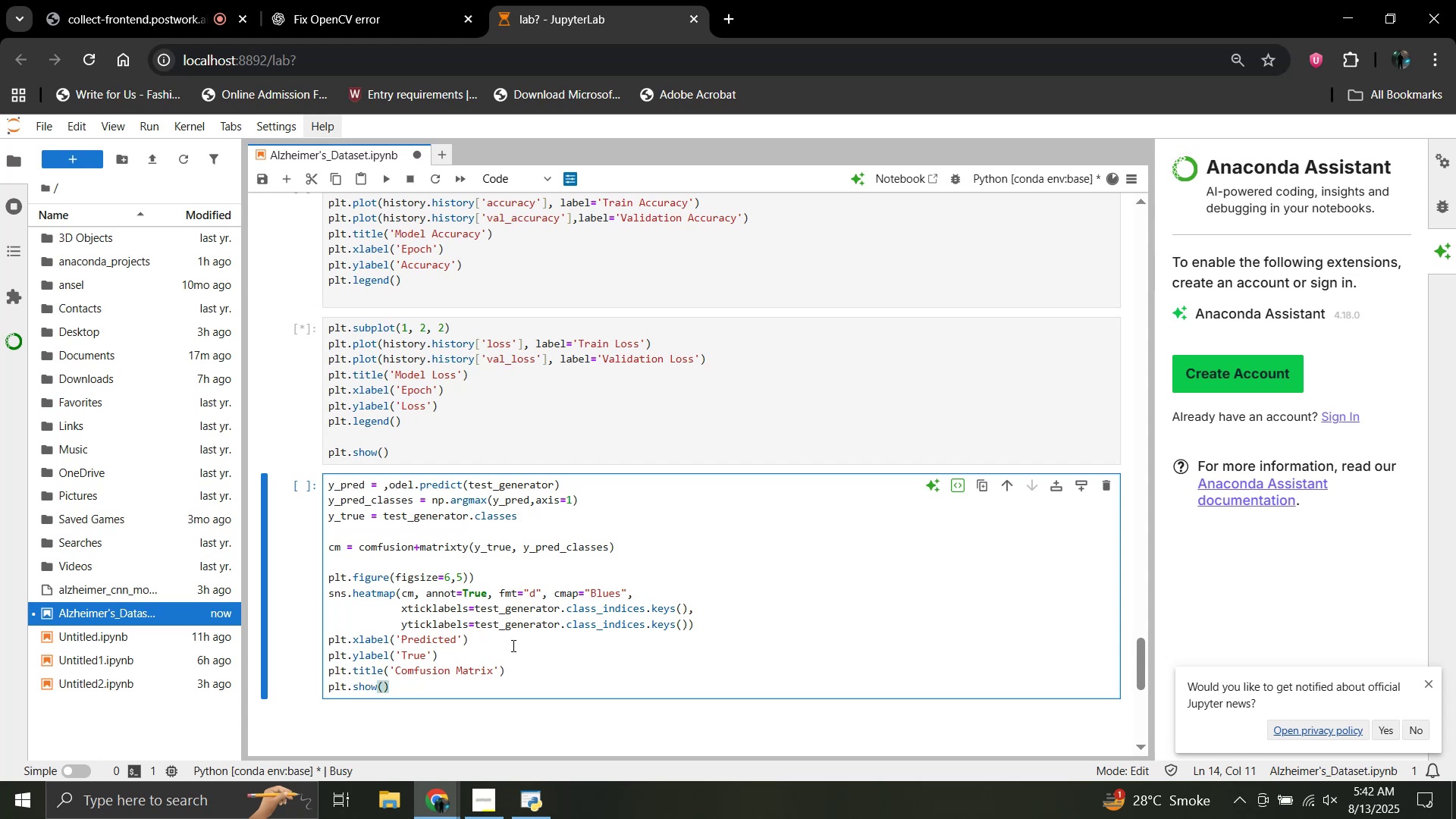 
key(Enter)
 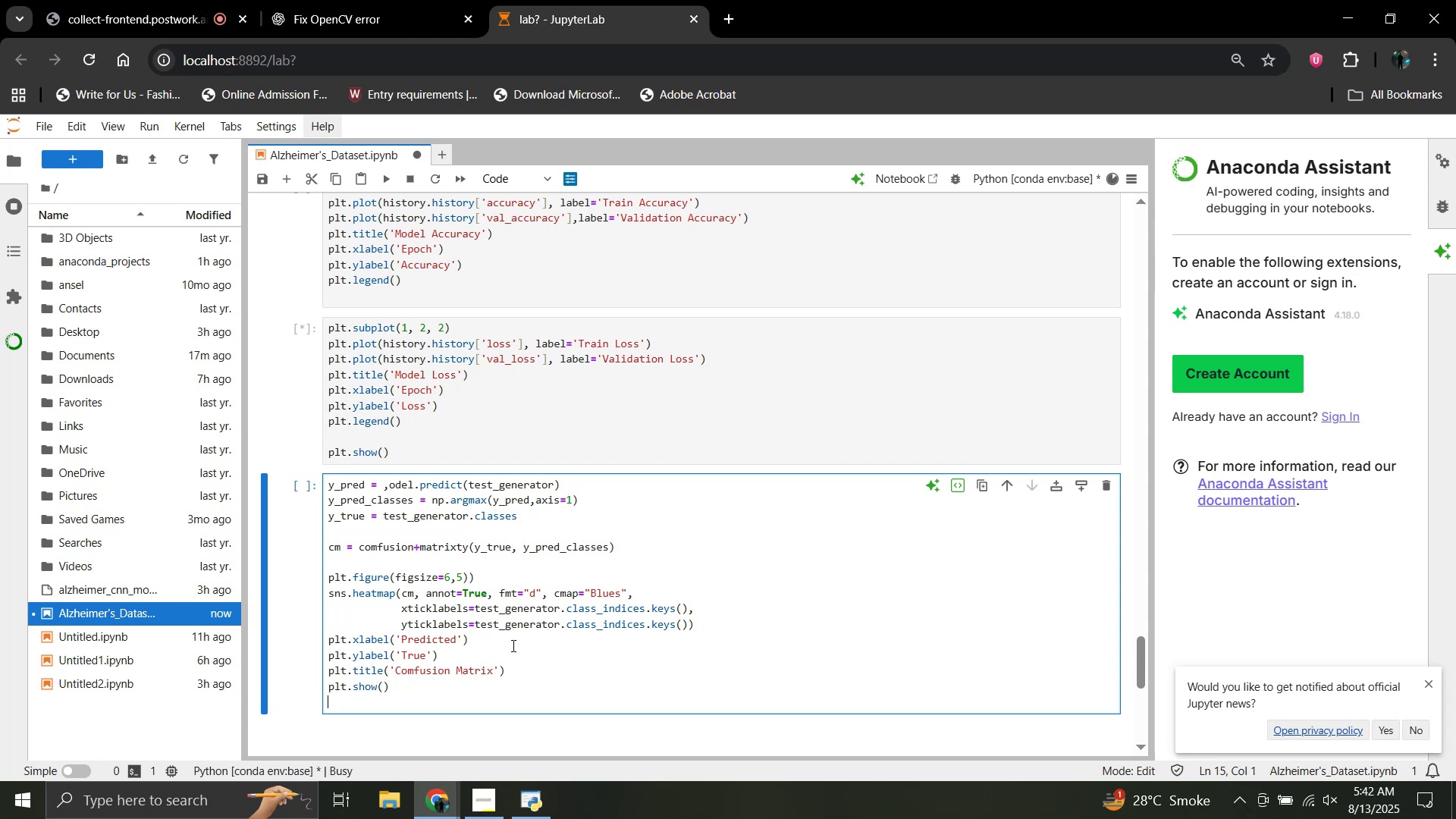 
key(Enter)
 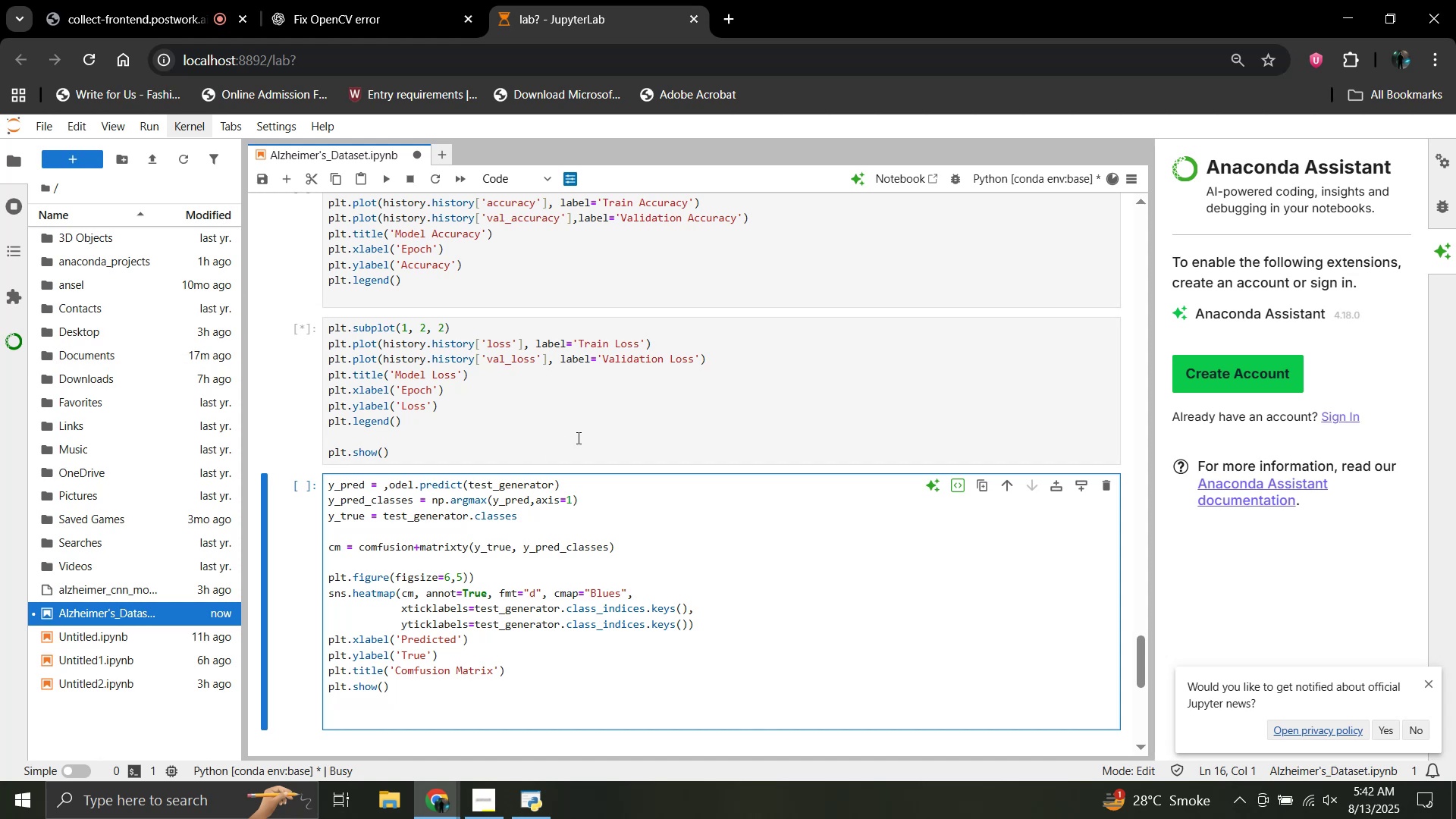 
wait(16.87)
 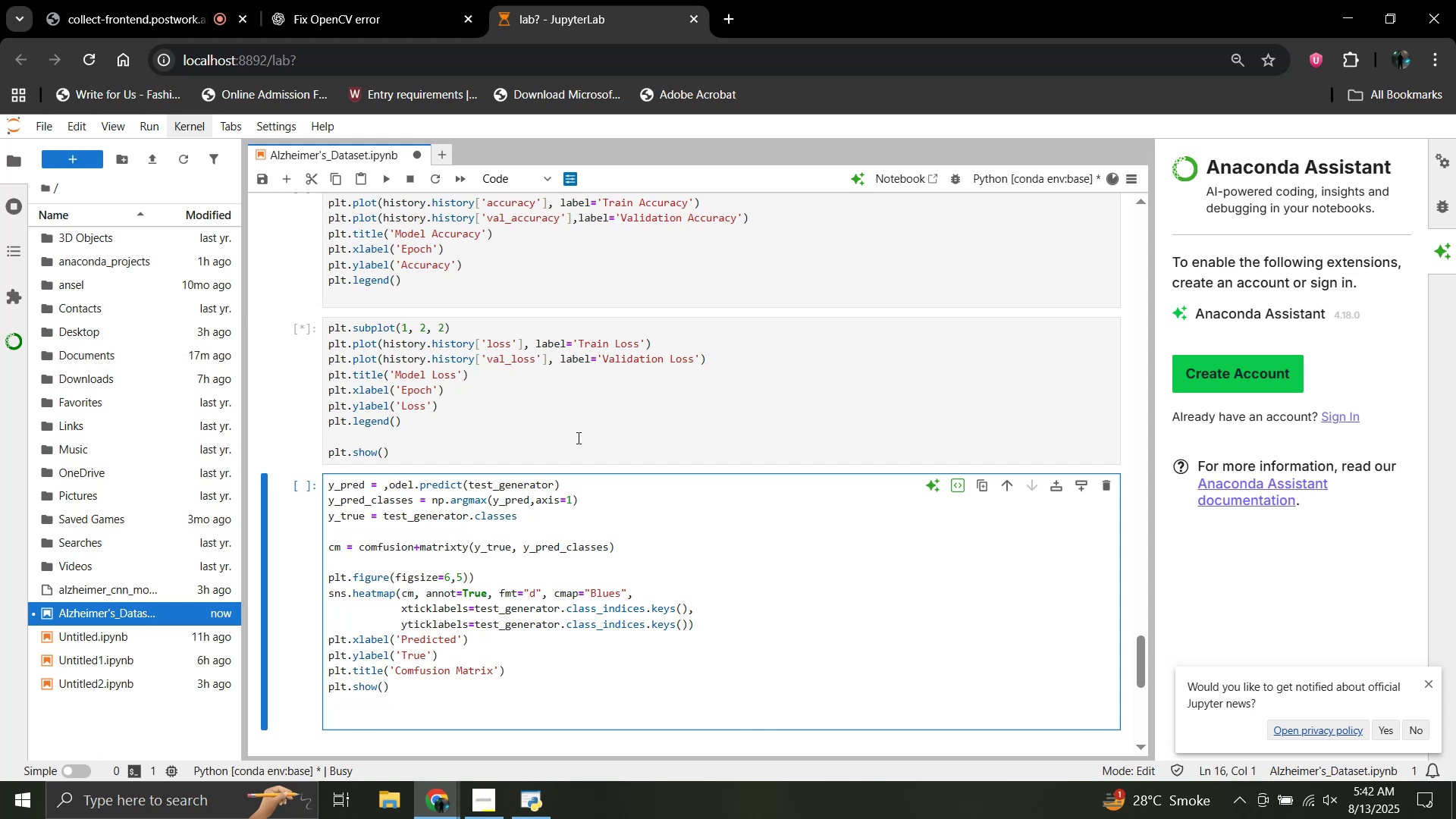 
scroll: coordinate [466, 466], scroll_direction: up, amount: 3.0
 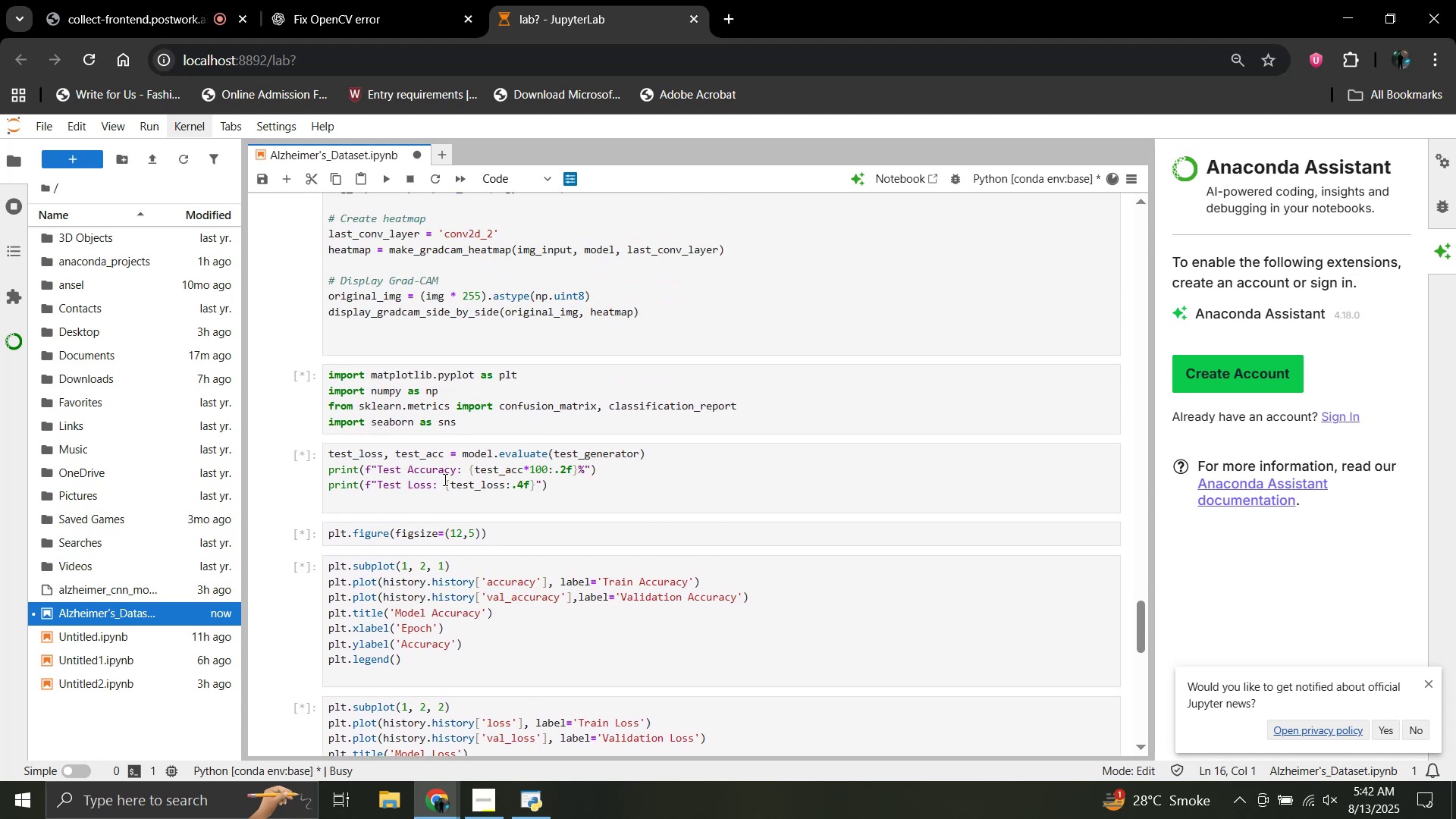 
scroll: coordinate [444, 479], scroll_direction: none, amount: 0.0
 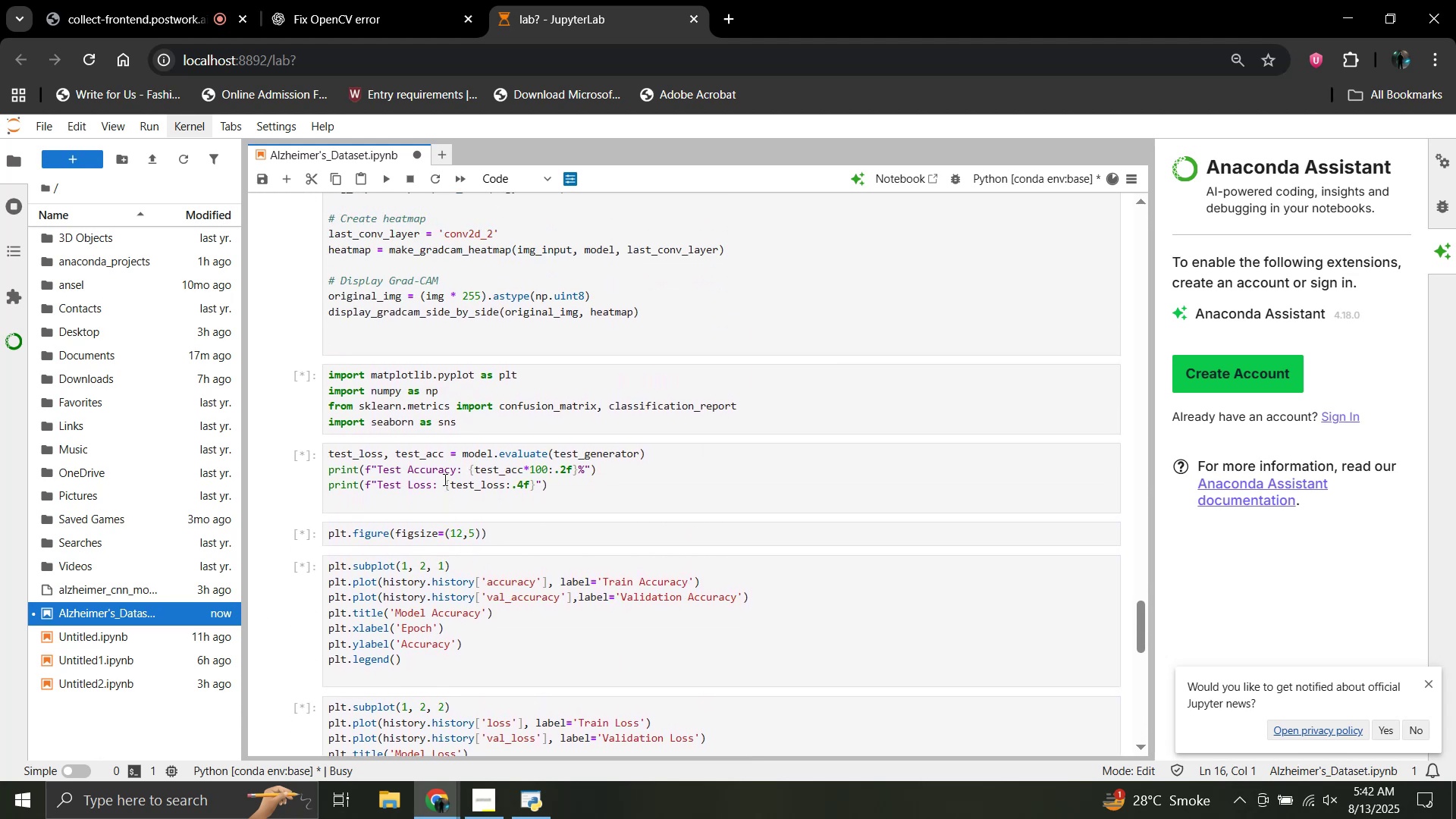 
scroll: coordinate [444, 479], scroll_direction: down, amount: 1.0
 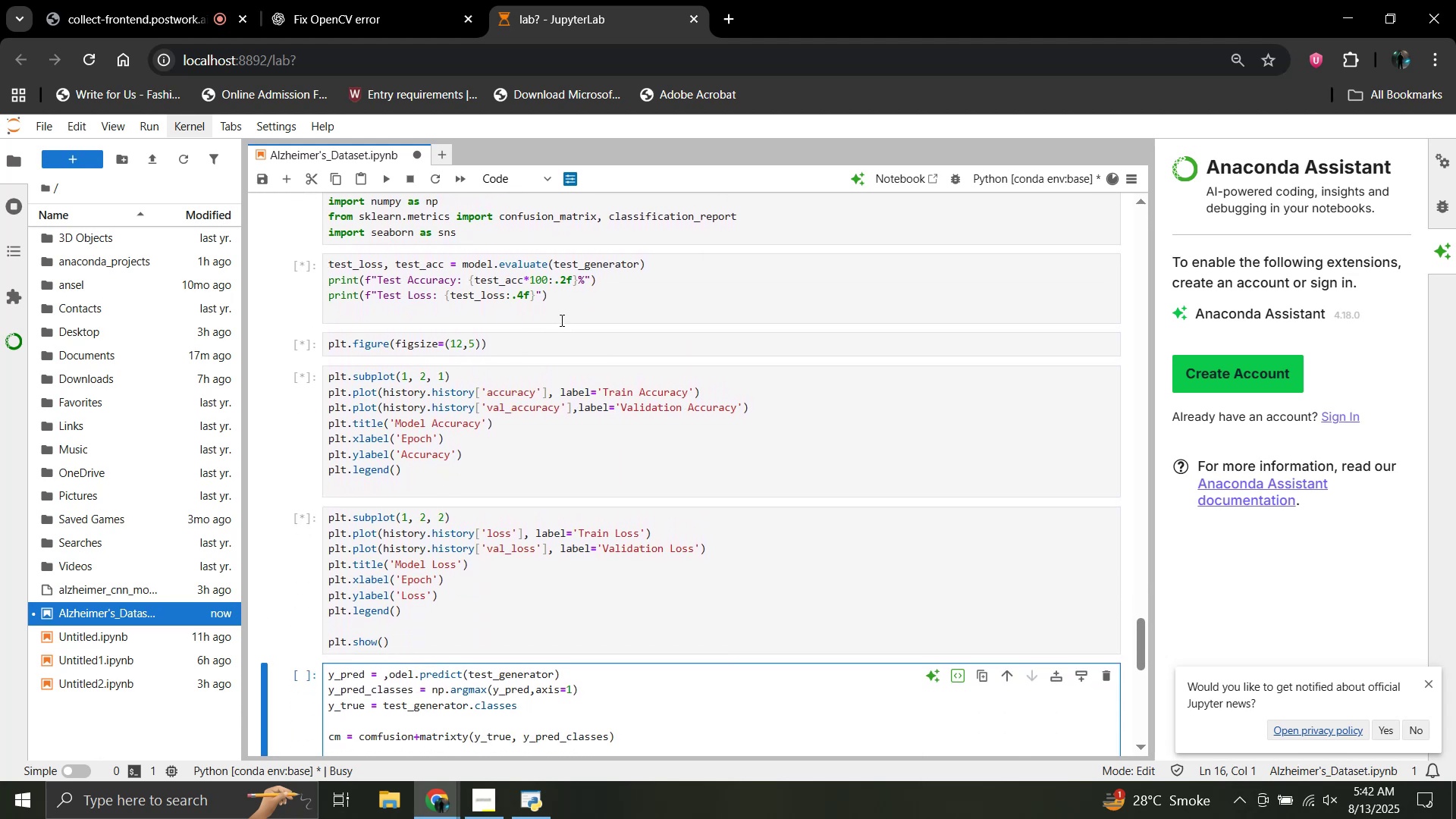 
left_click_drag(start_coordinate=[561, 318], to_coordinate=[324, 266])
 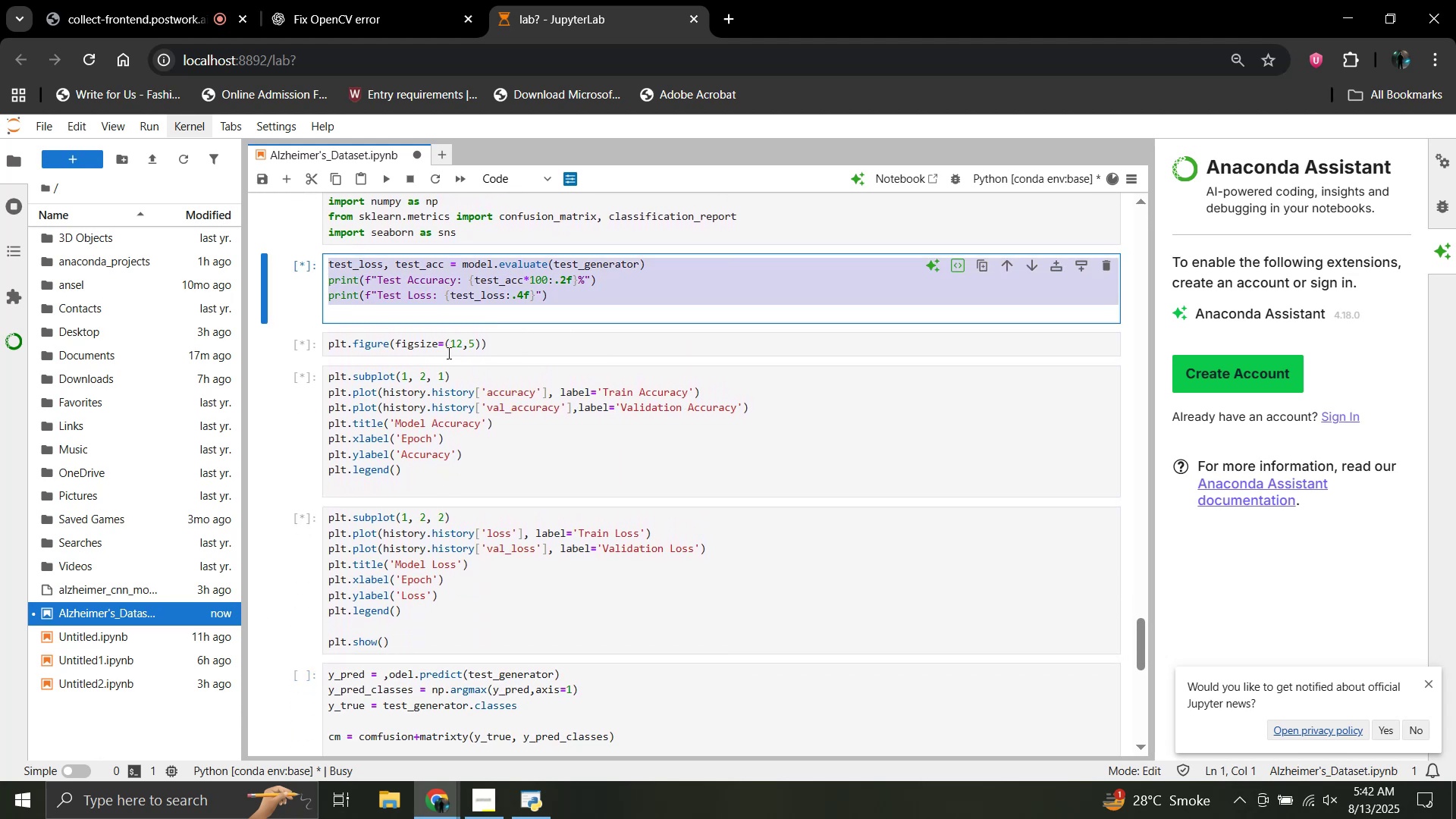 
key(Control+C)
 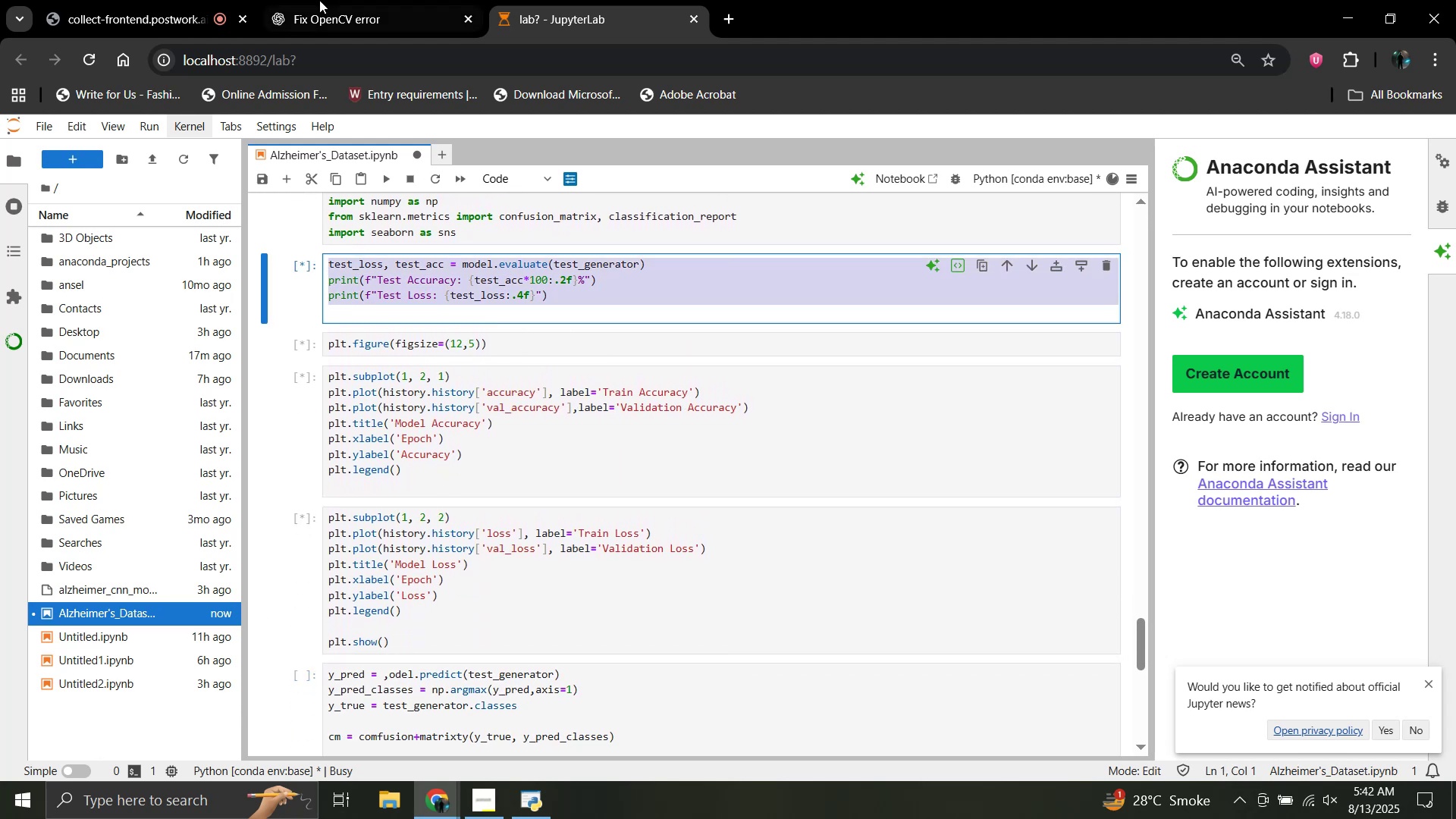 
left_click([319, 0])
 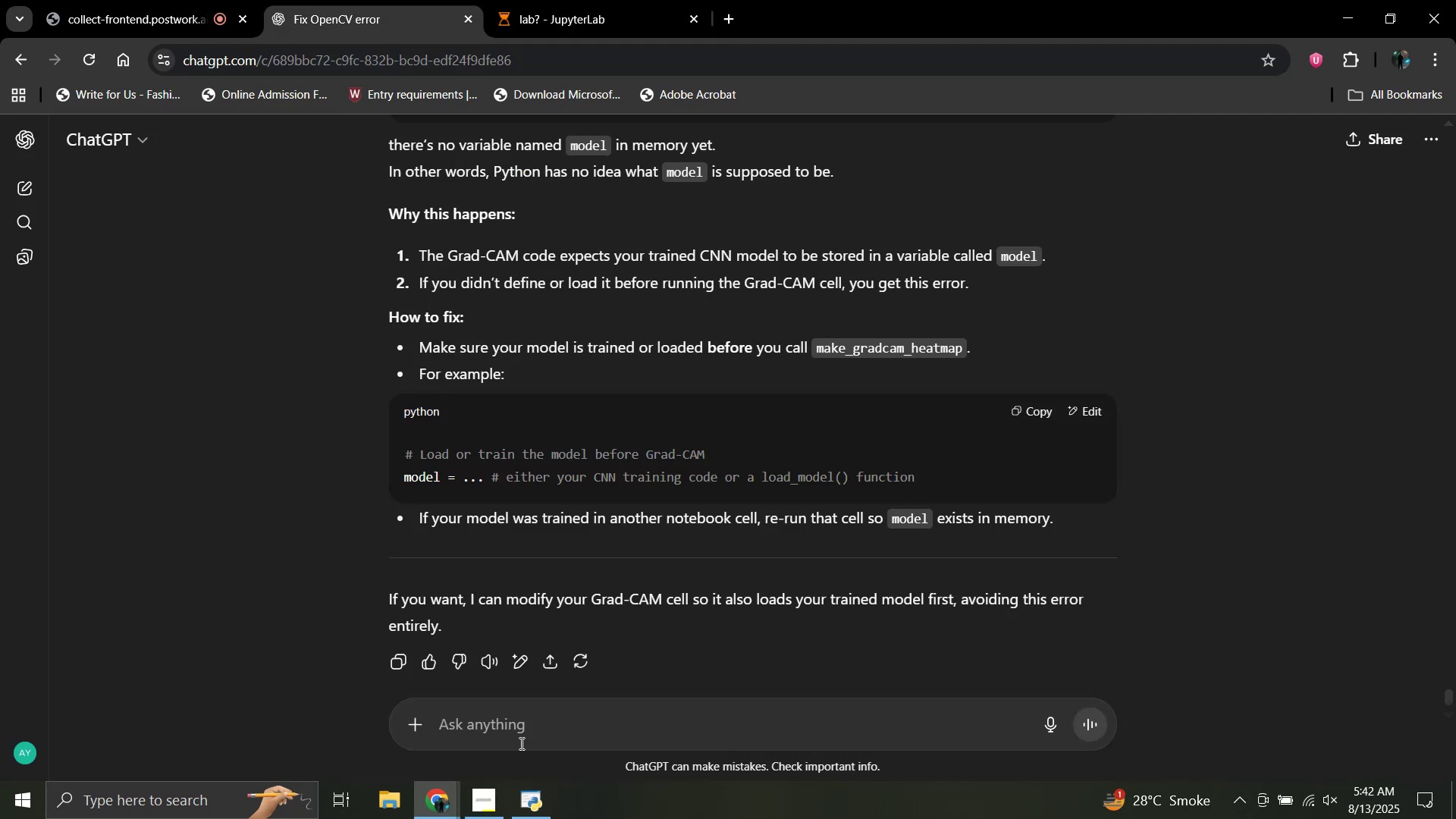 
left_click([522, 734])
 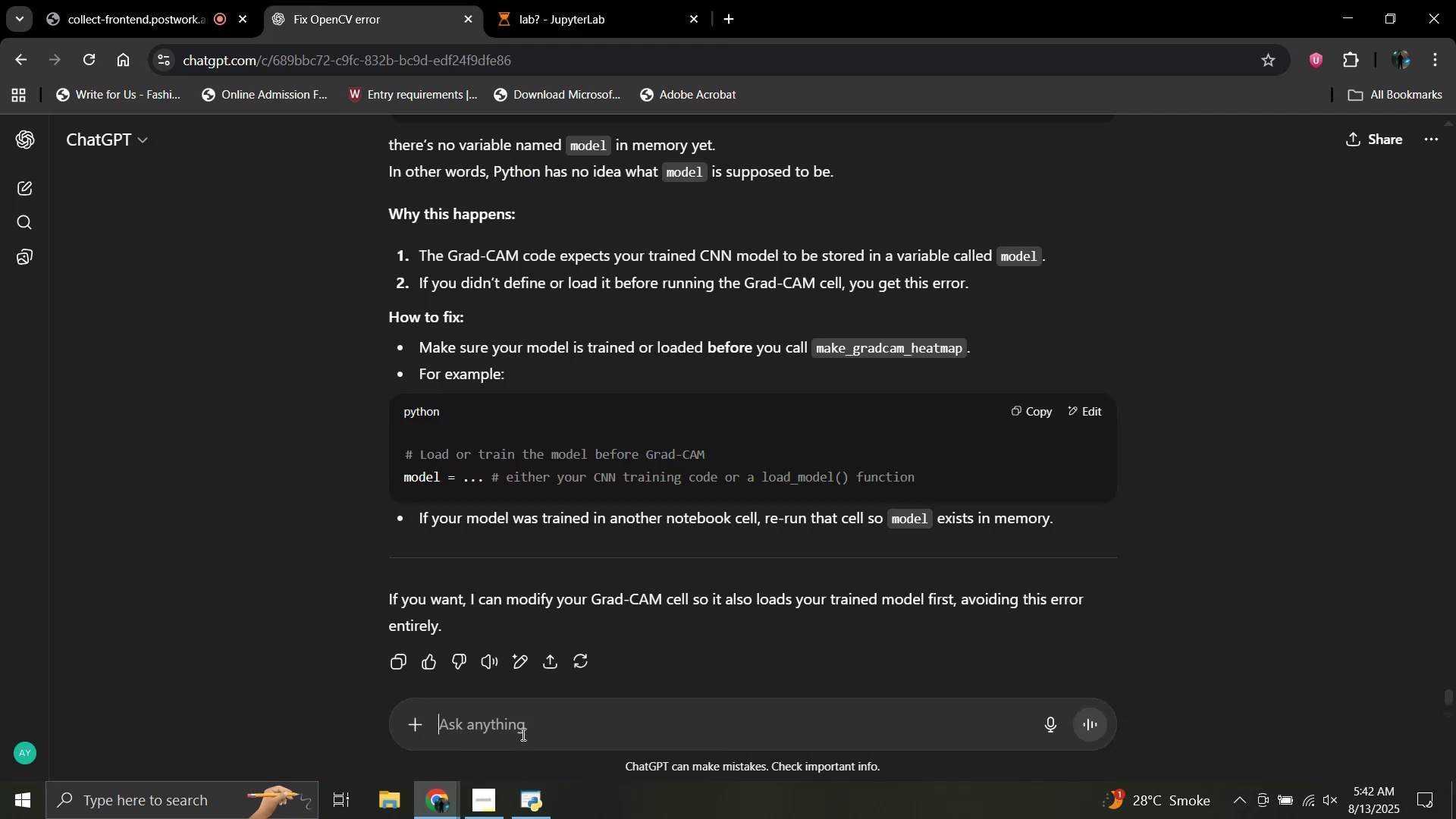 
key(Control+V)
 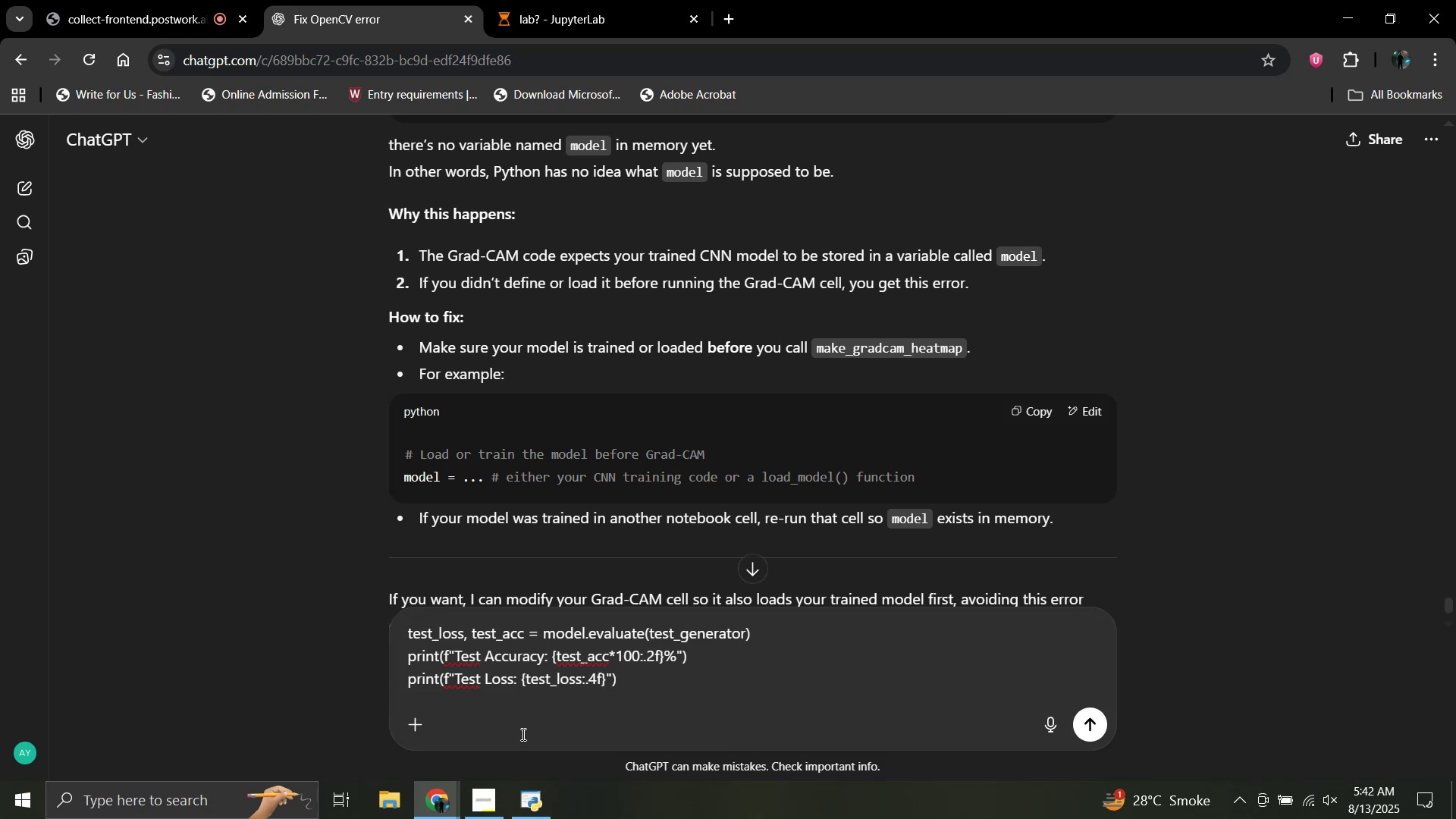 
key(Shift+Enter)
 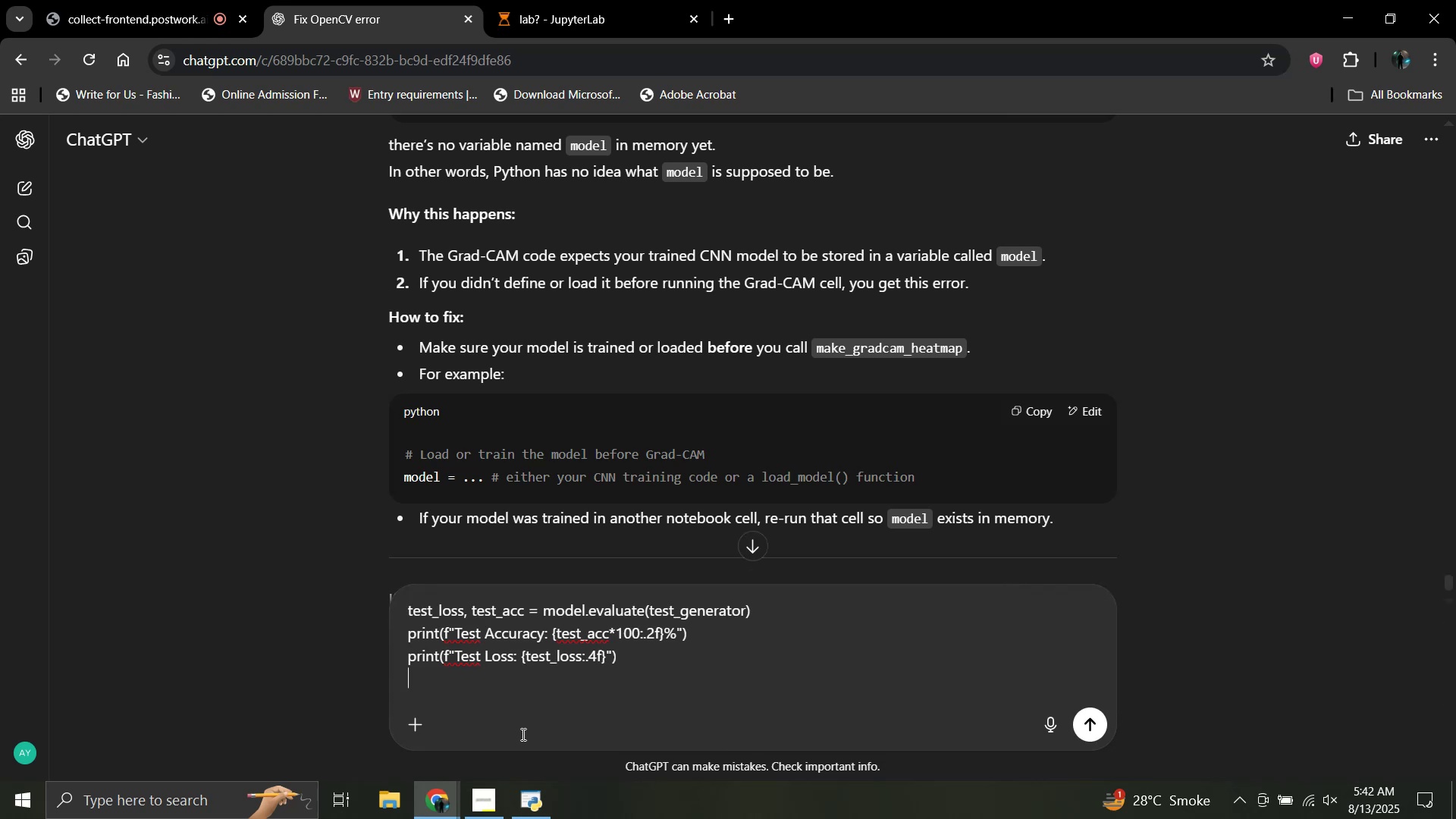 
key(Shift+Enter)
 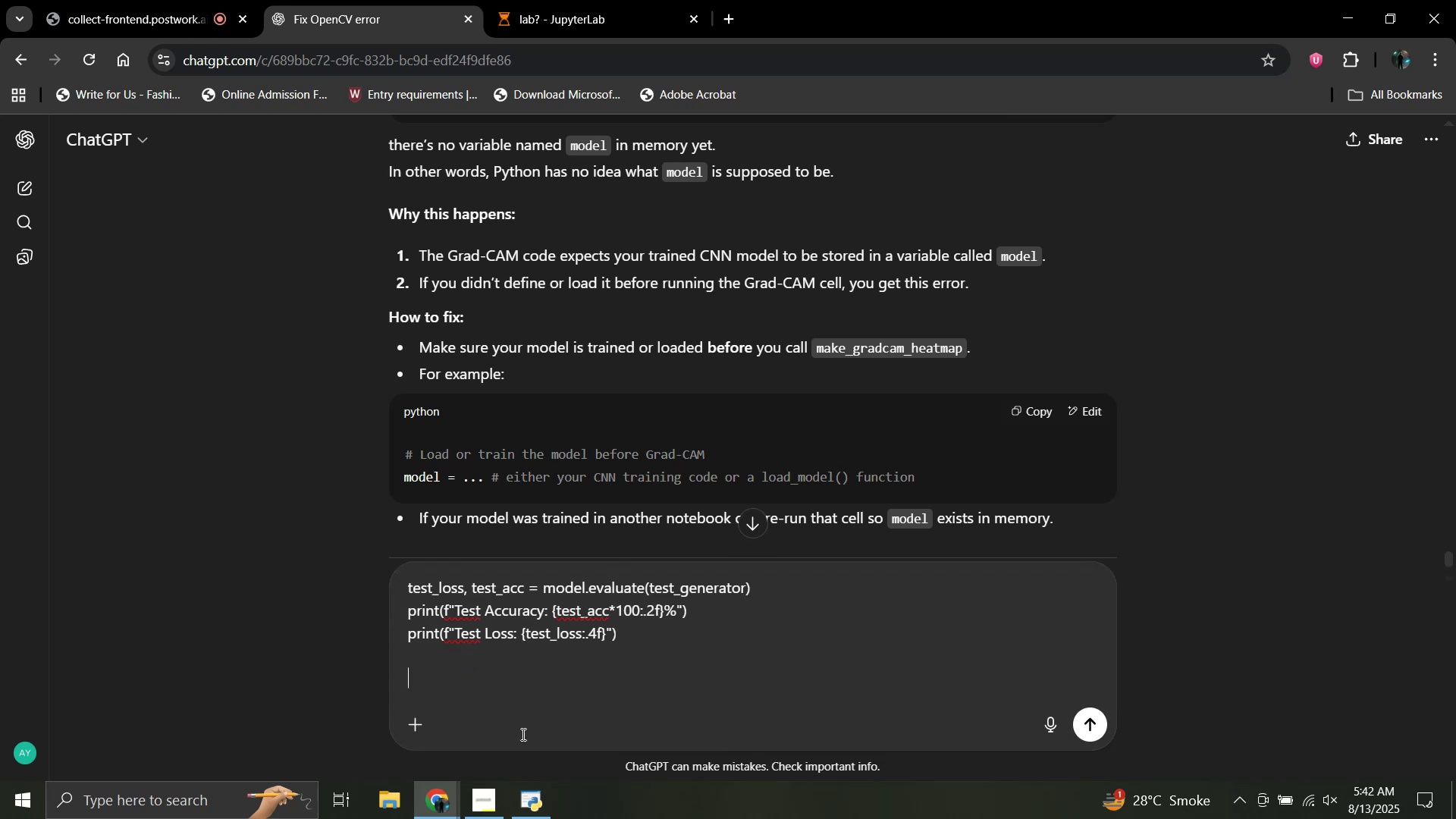 
type(explain)
 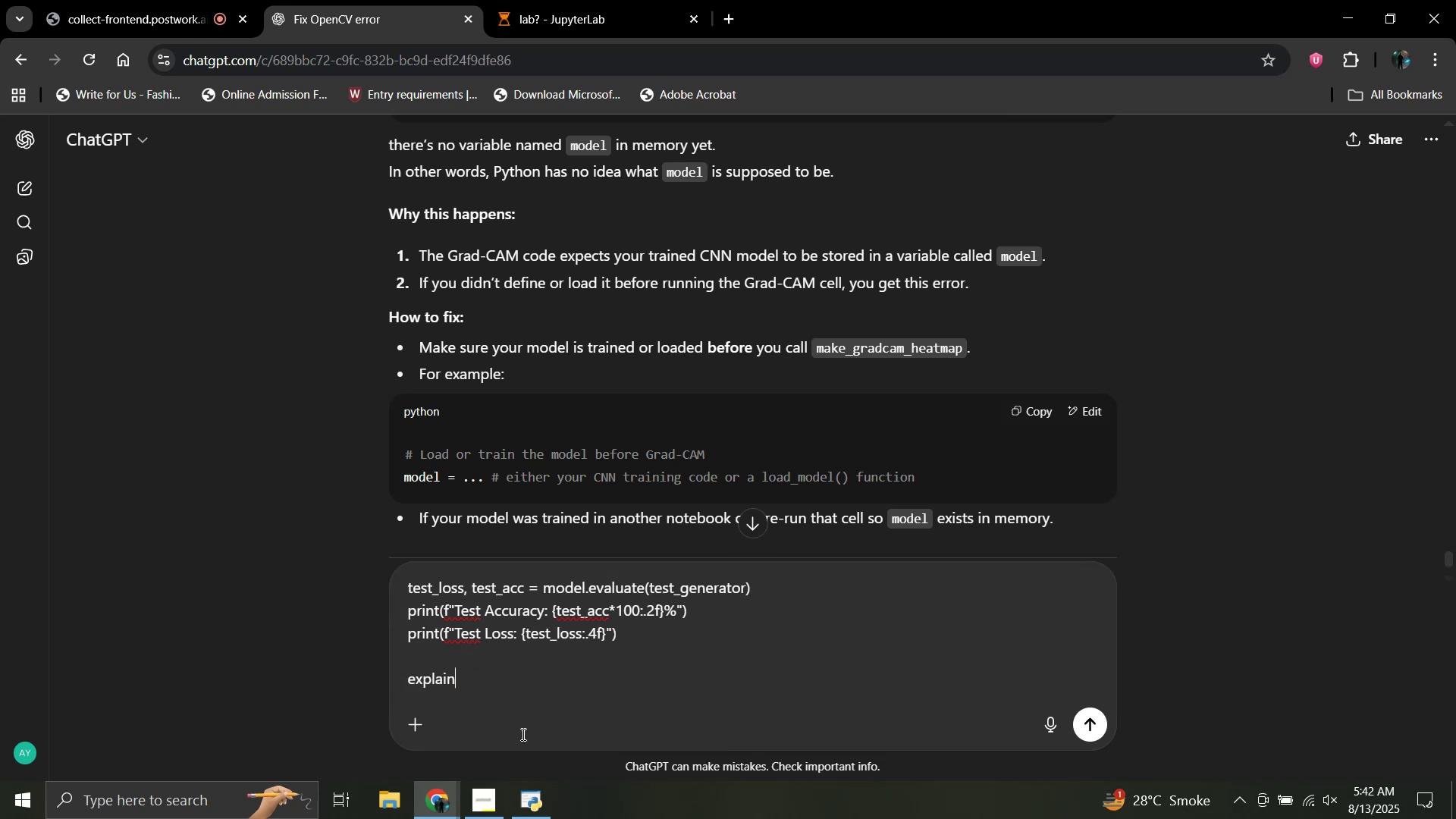 
key(Enter)
 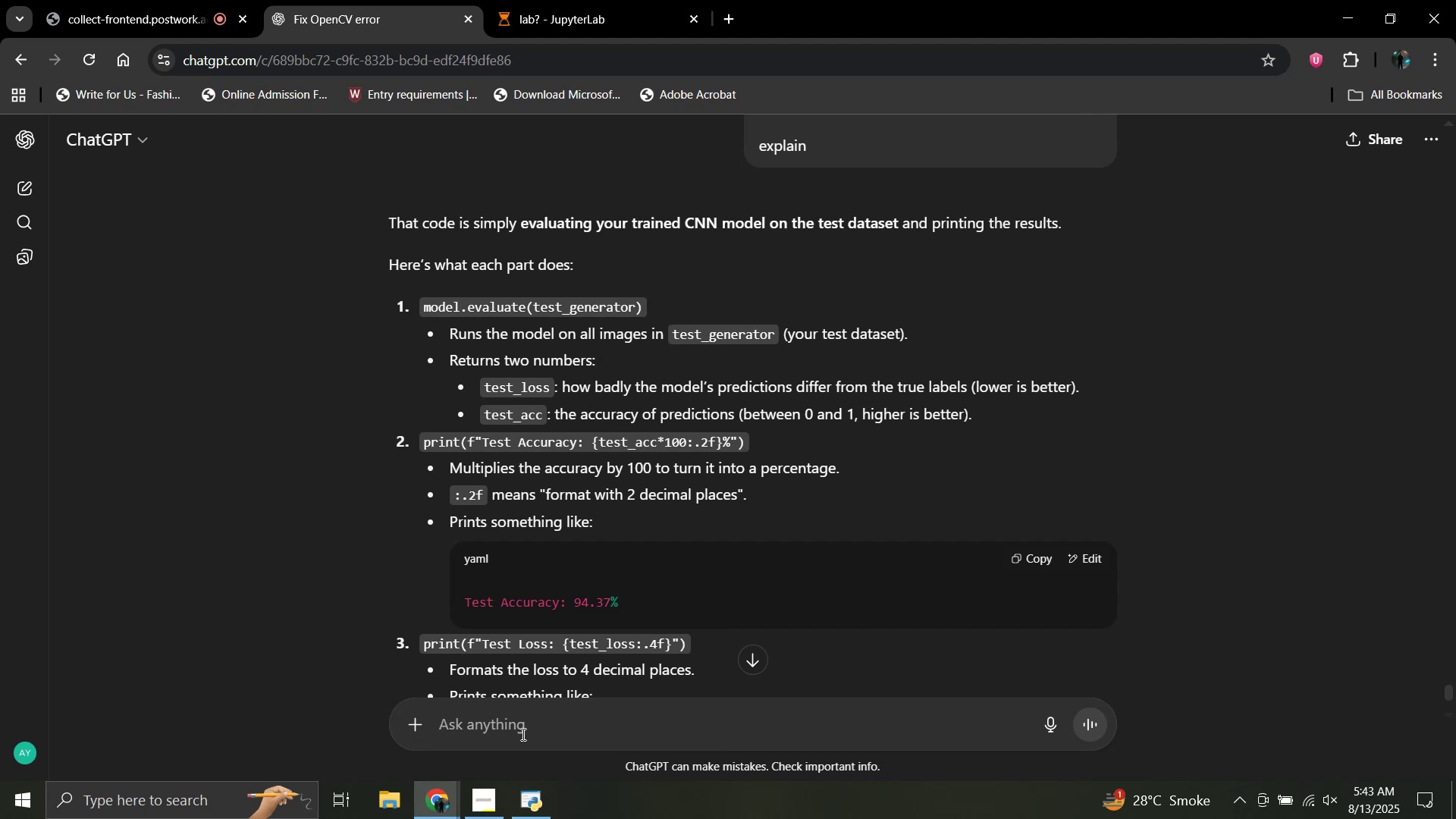 
wait(35.16)
 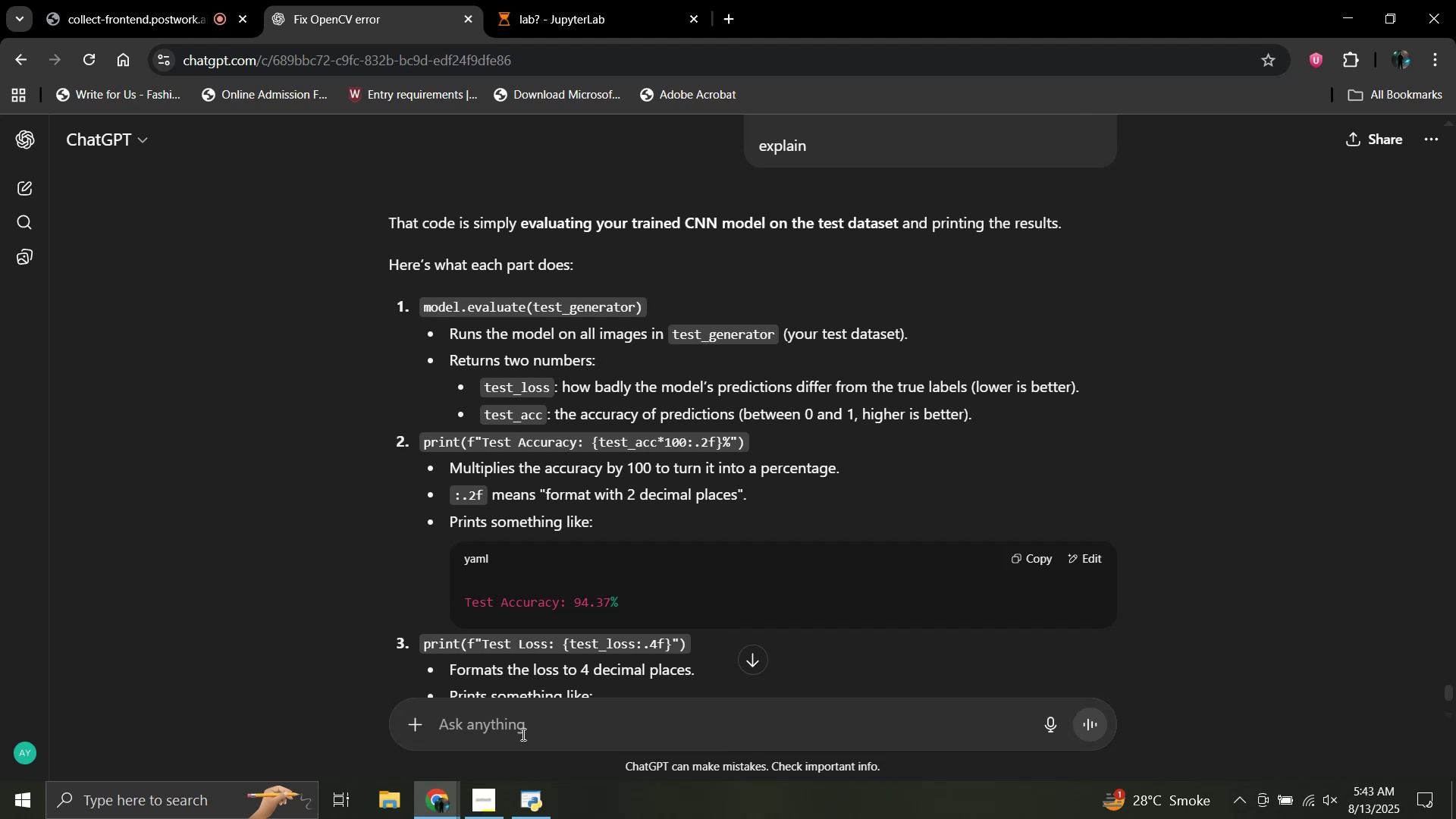 
scroll: coordinate [645, 478], scroll_direction: down, amount: 1.0
 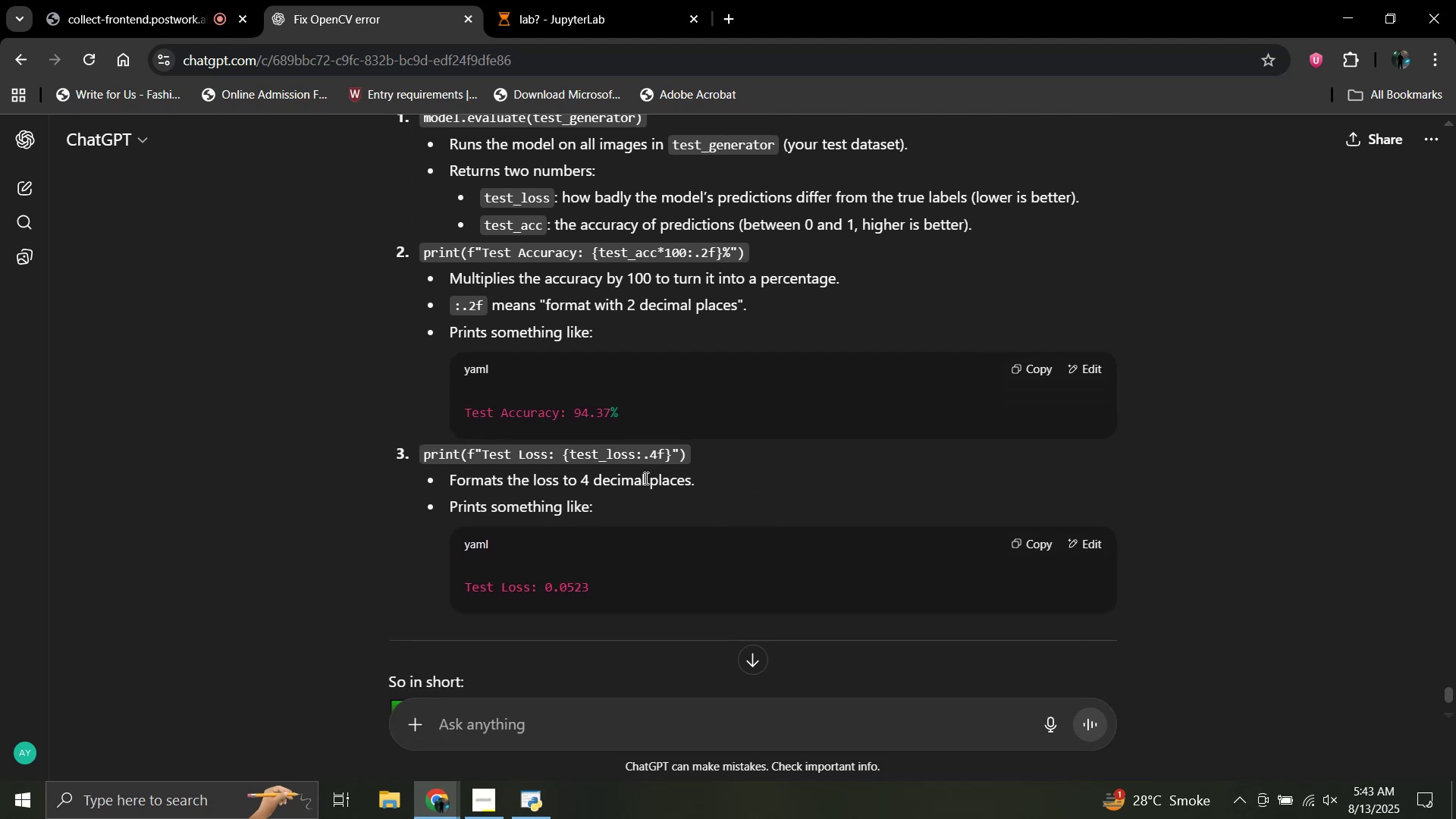 
scroll: coordinate [645, 478], scroll_direction: none, amount: 0.0
 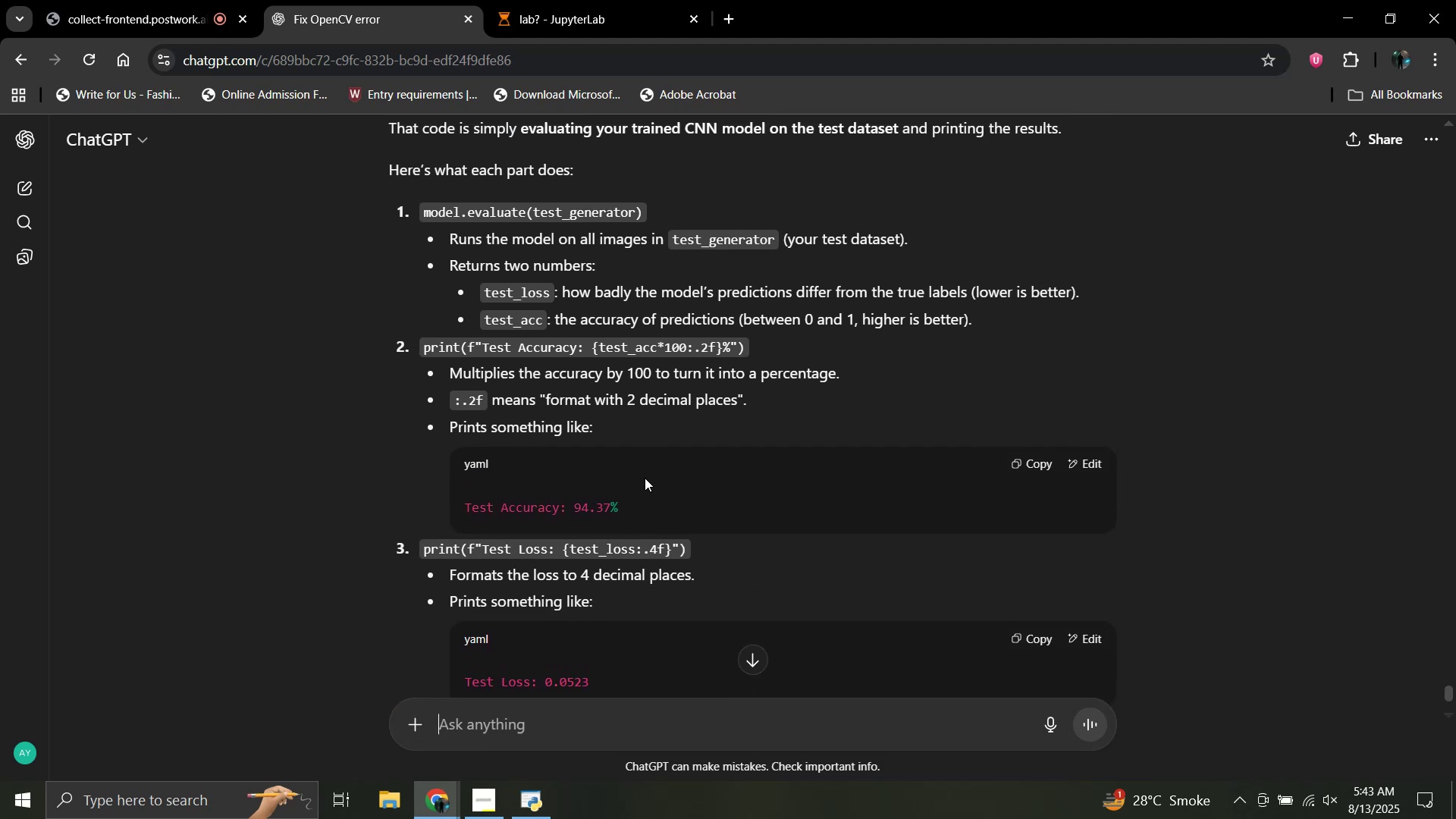 
scroll: coordinate [645, 478], scroll_direction: up, amount: 1.0
 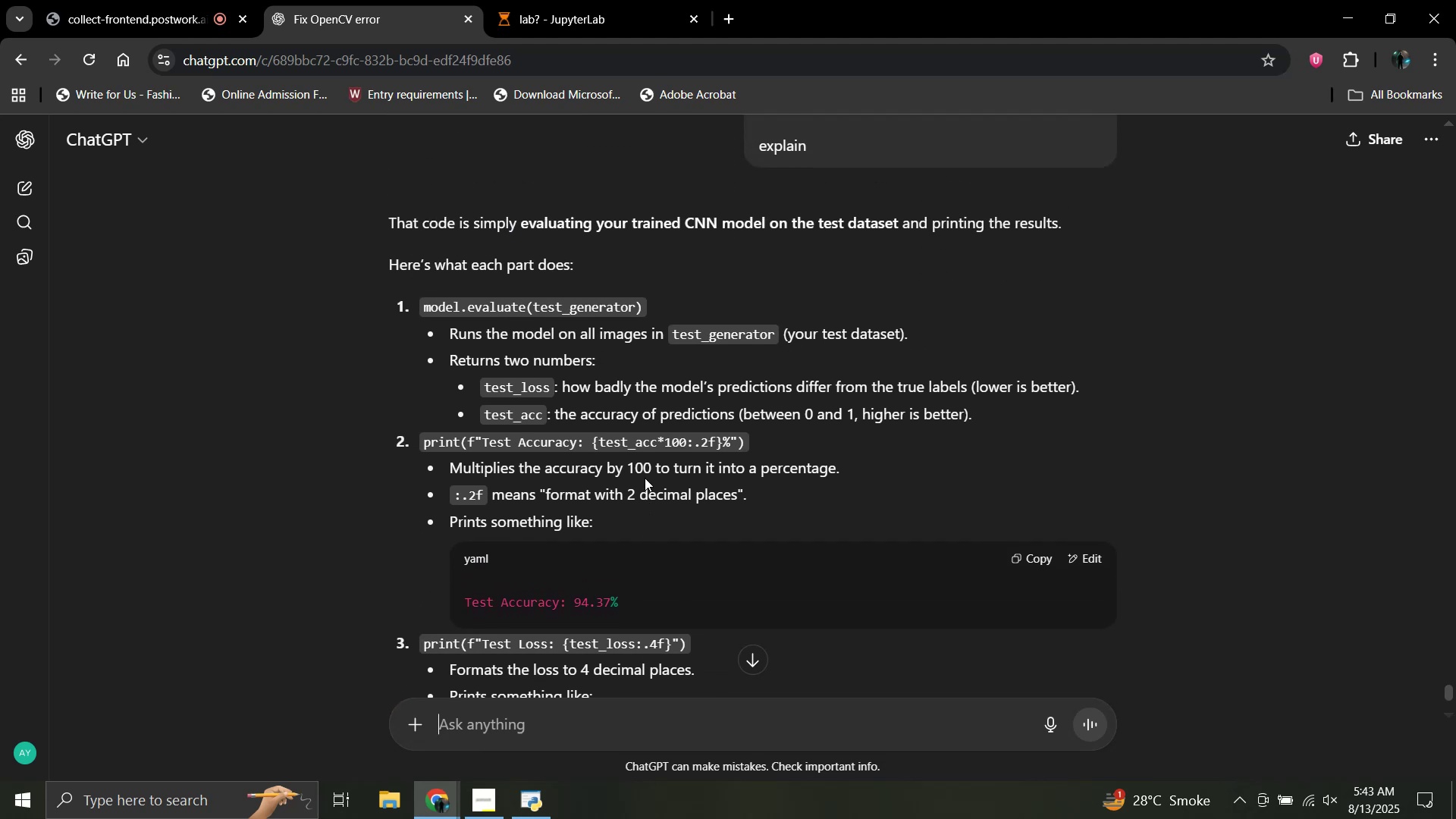 
scroll: coordinate [645, 478], scroll_direction: none, amount: 0.0
 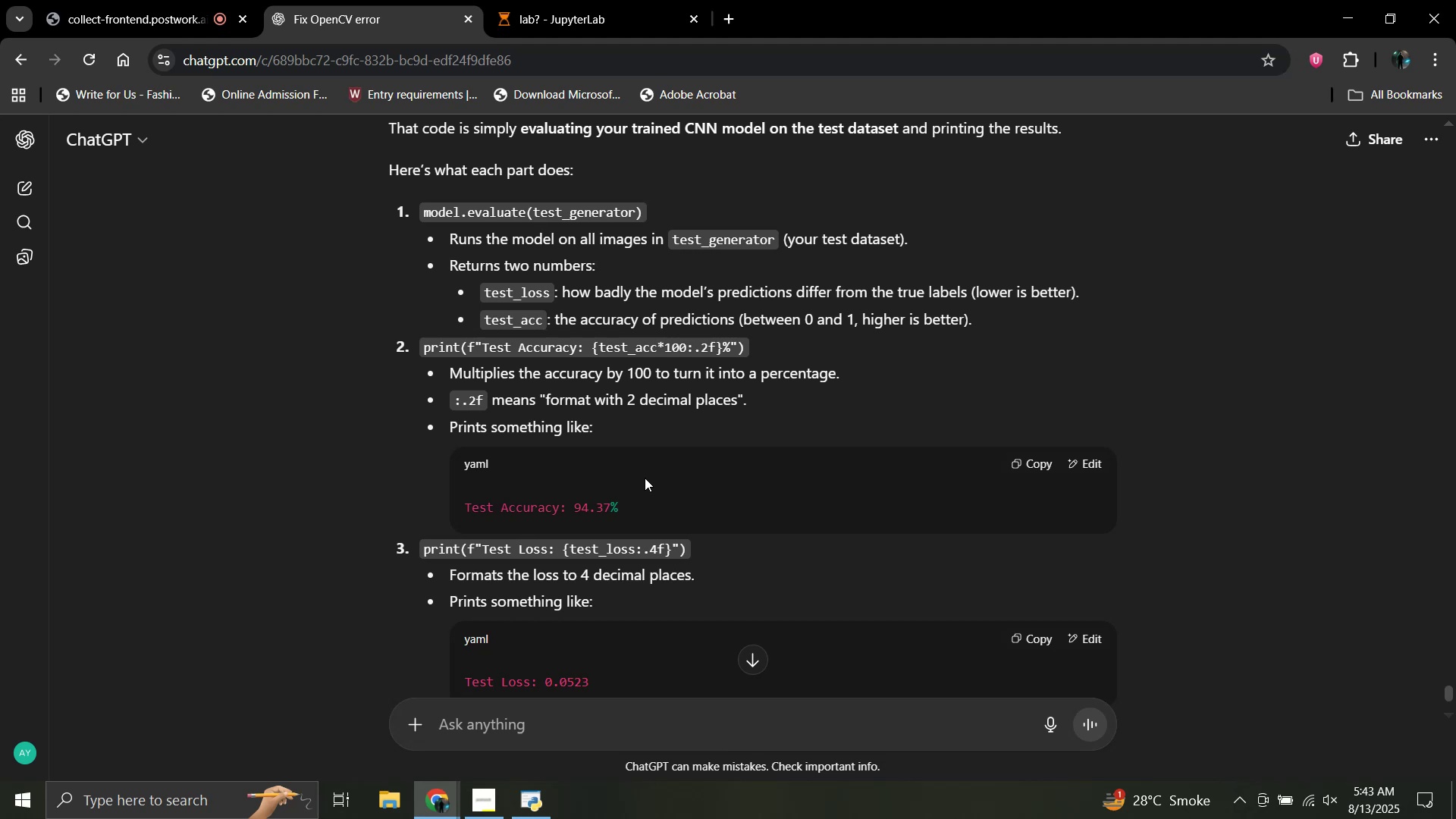 
scroll: coordinate [645, 478], scroll_direction: down, amount: 1.0
 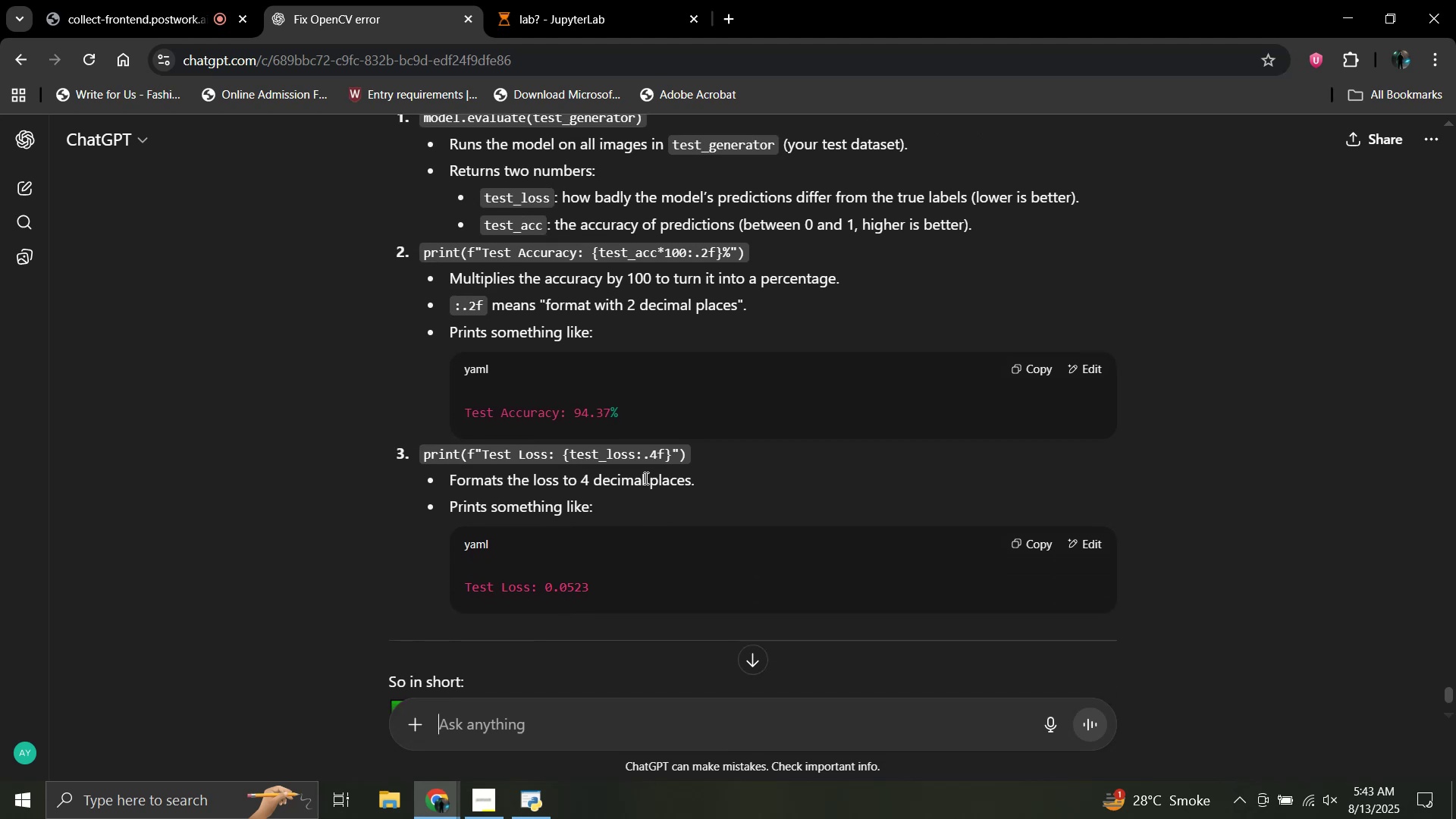 
scroll: coordinate [645, 478], scroll_direction: none, amount: 0.0
 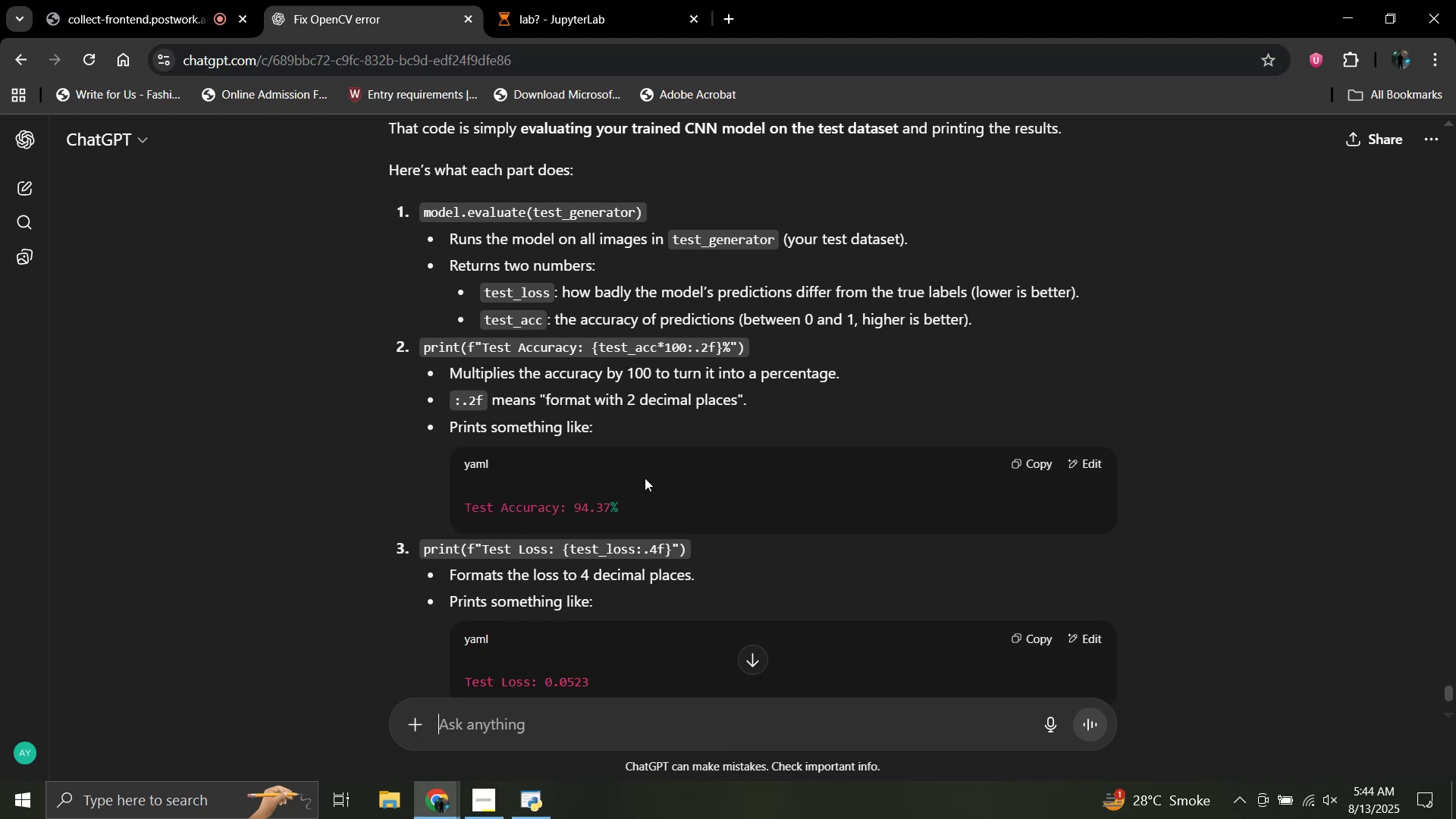 
wait(32.55)
 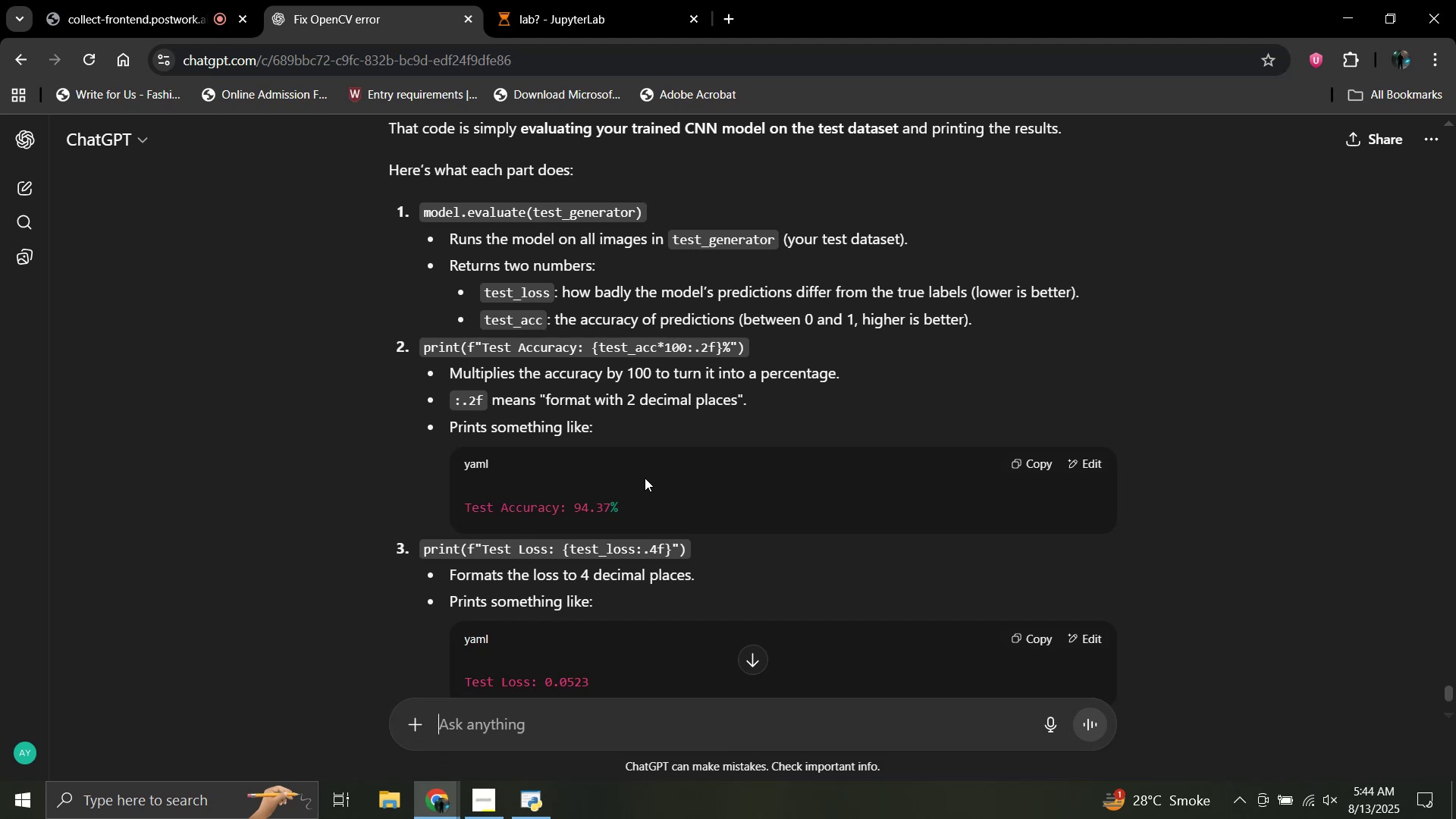 
scroll: coordinate [560, 300], scroll_direction: up, amount: 1.0
 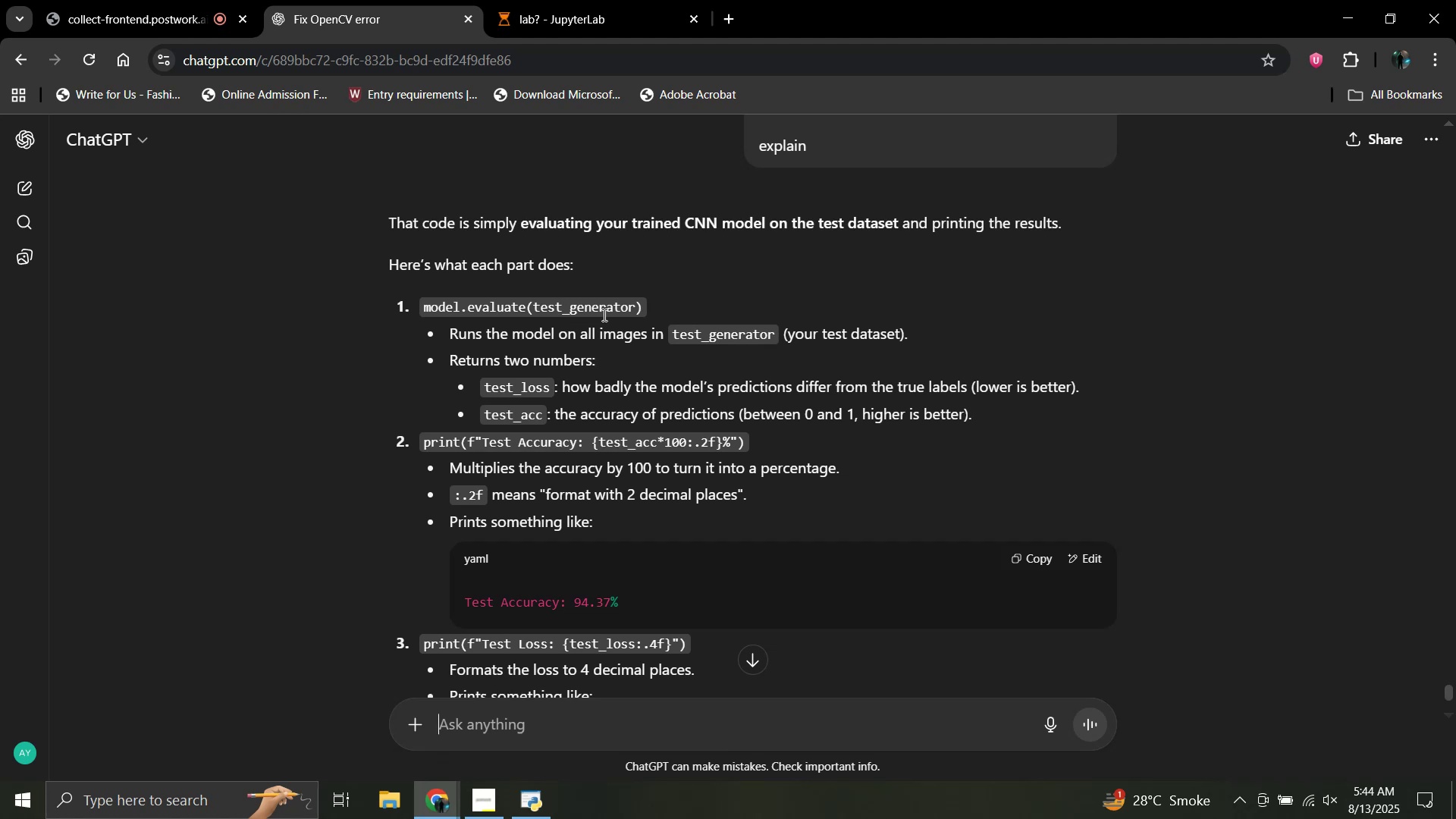 
wait(14.94)
 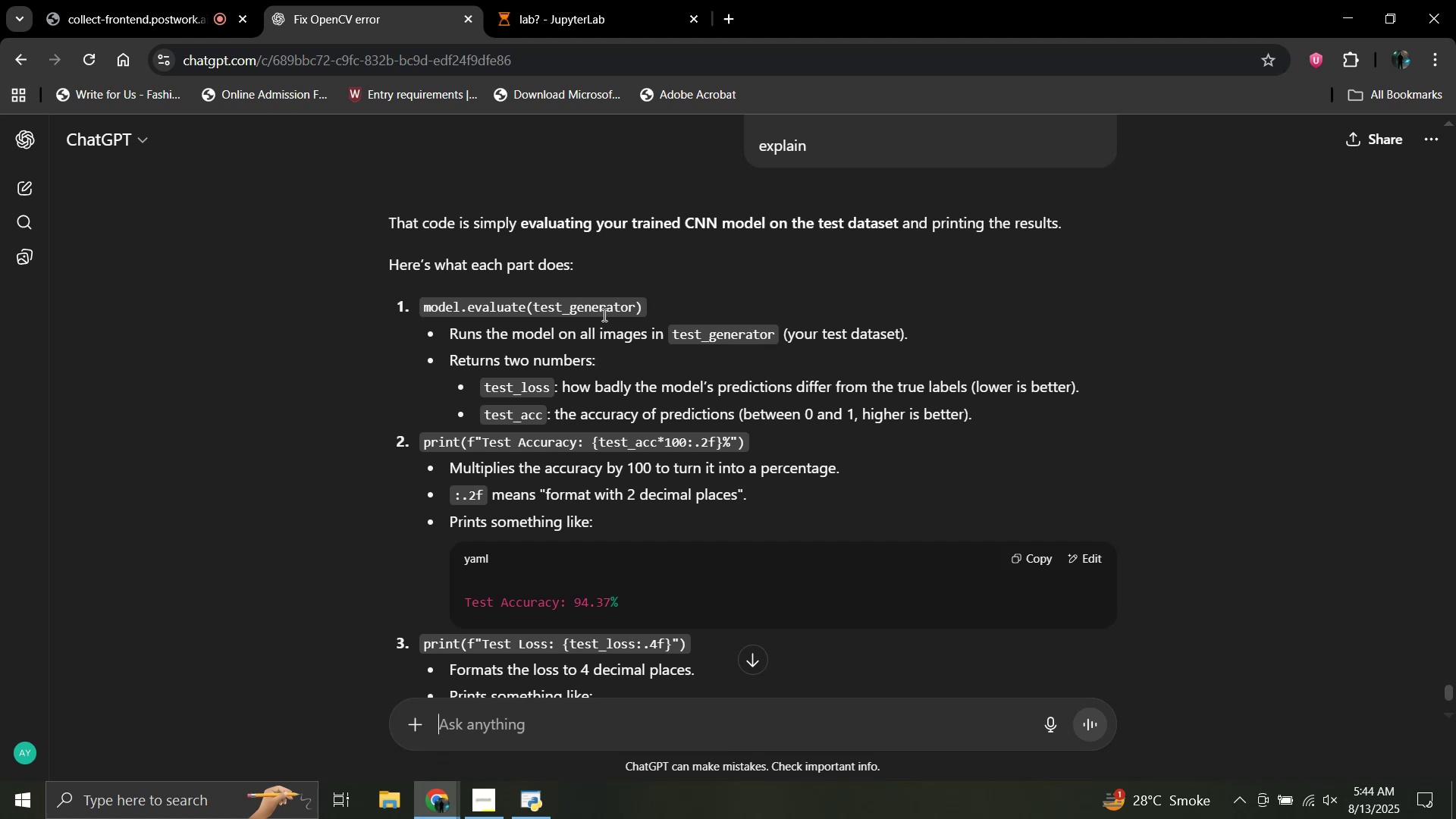 
scroll: coordinate [573, 334], scroll_direction: none, amount: 0.0
 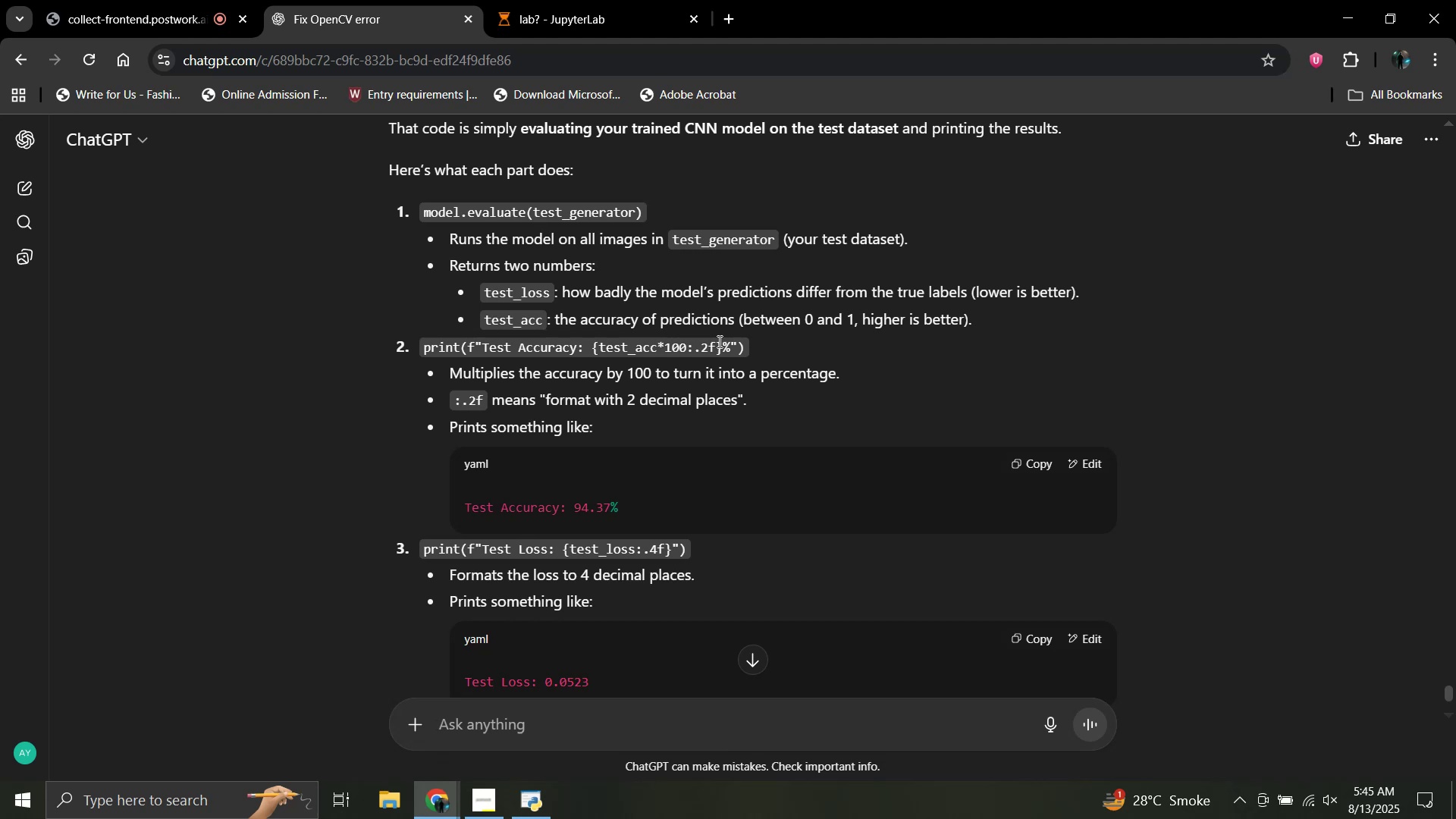 
wait(55.14)
 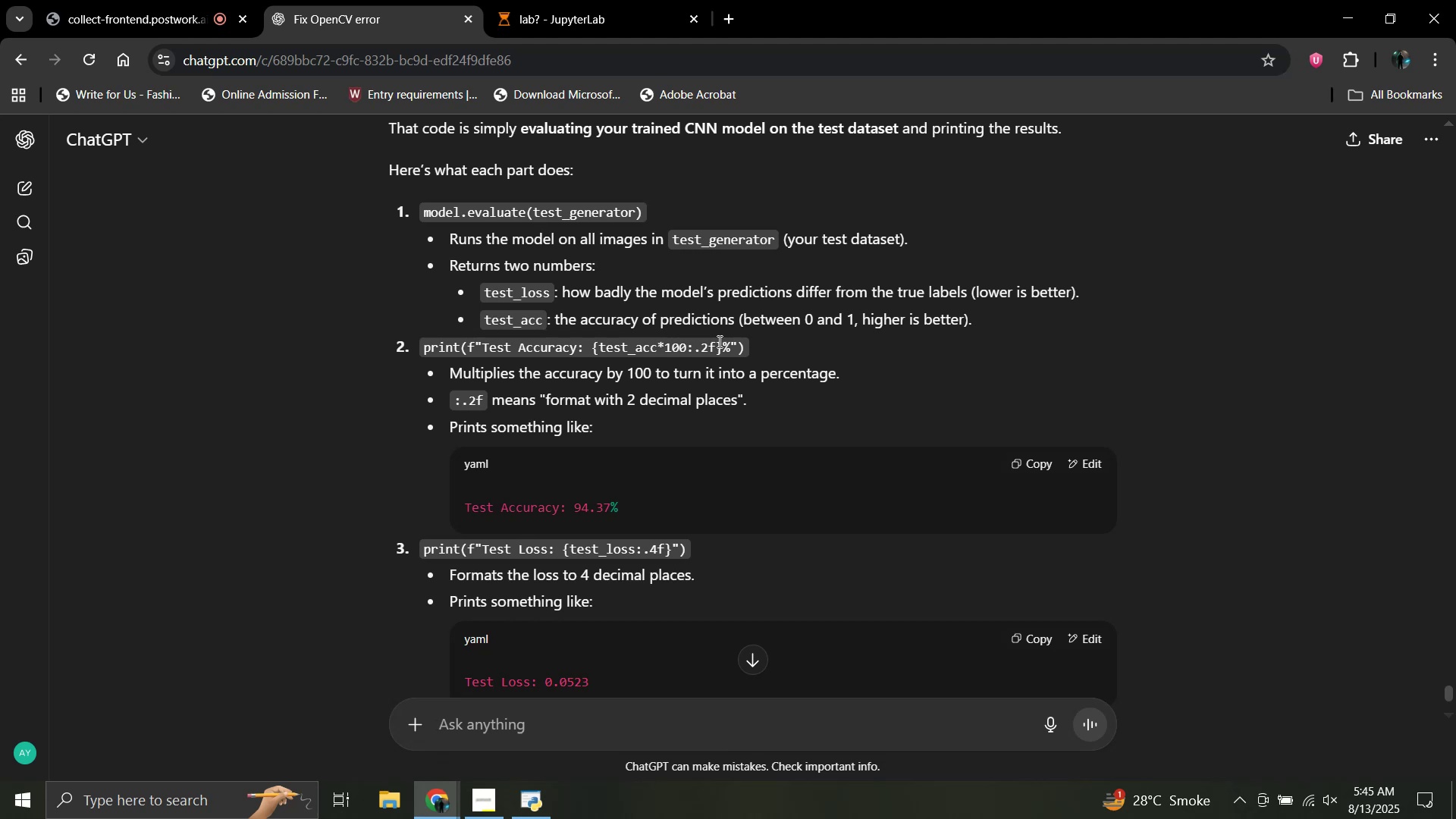 
scroll: coordinate [667, 332], scroll_direction: down, amount: 1.0
 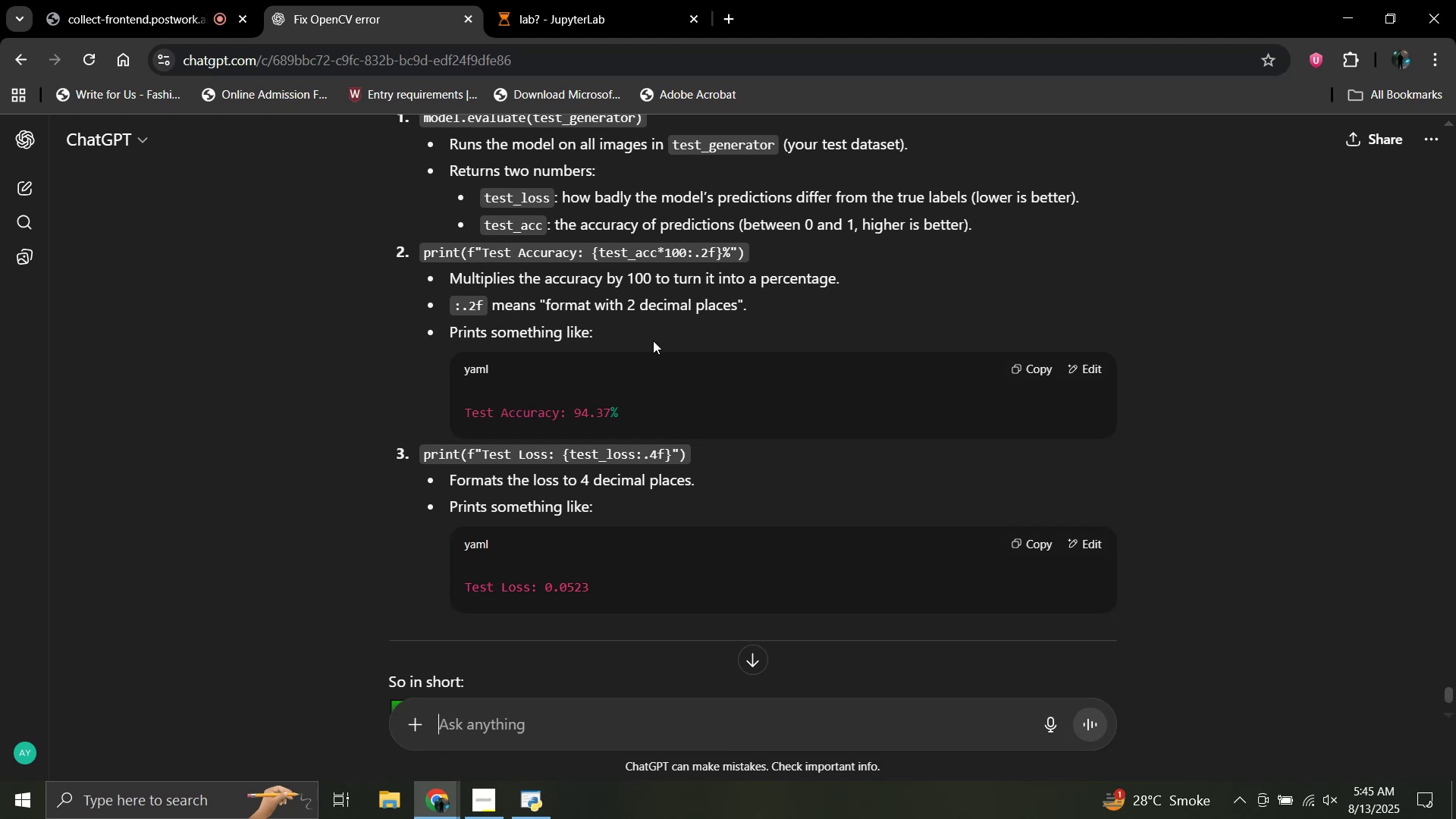 
wait(34.53)
 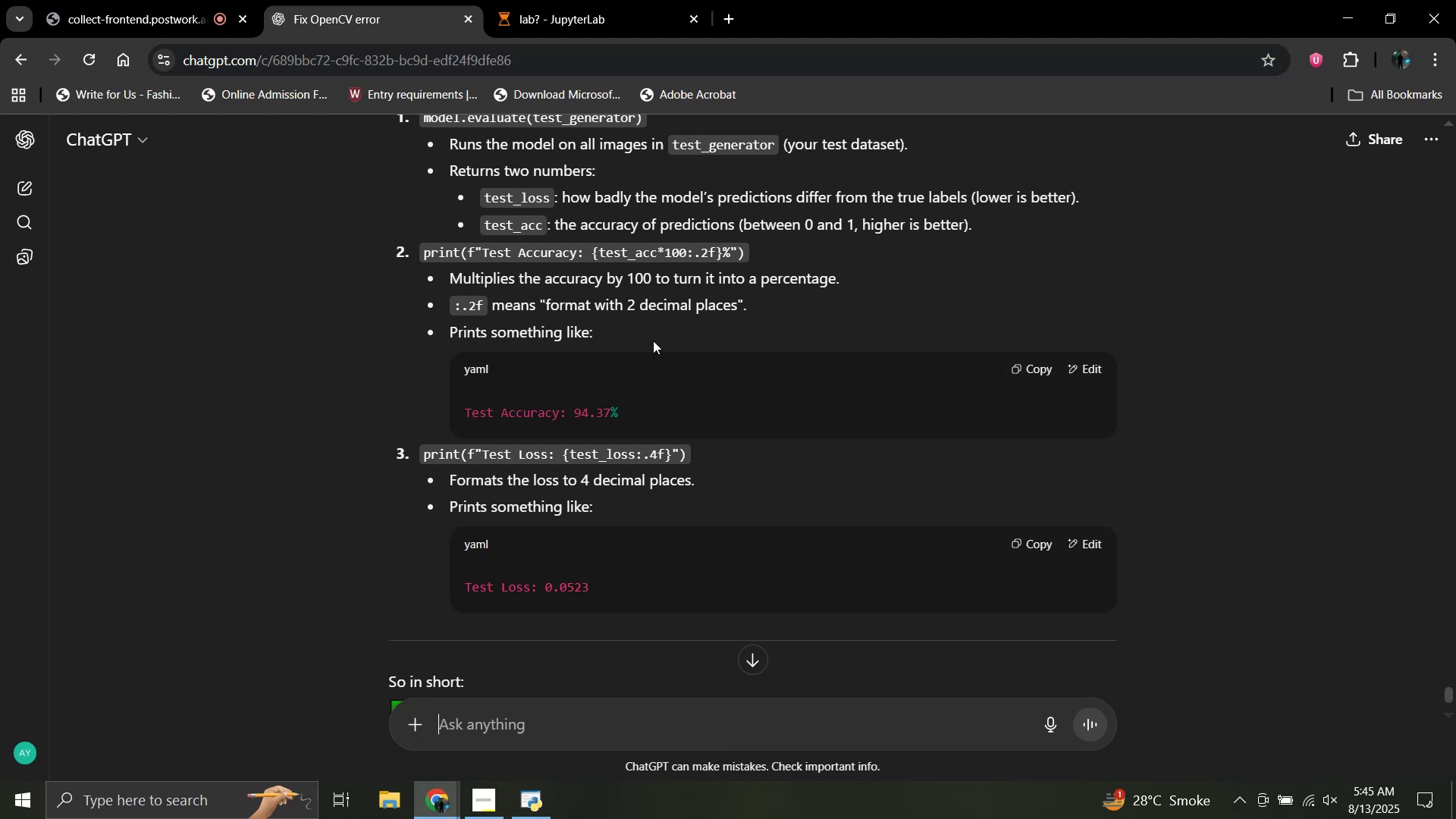 
scroll: coordinate [789, 299], scroll_direction: none, amount: 0.0
 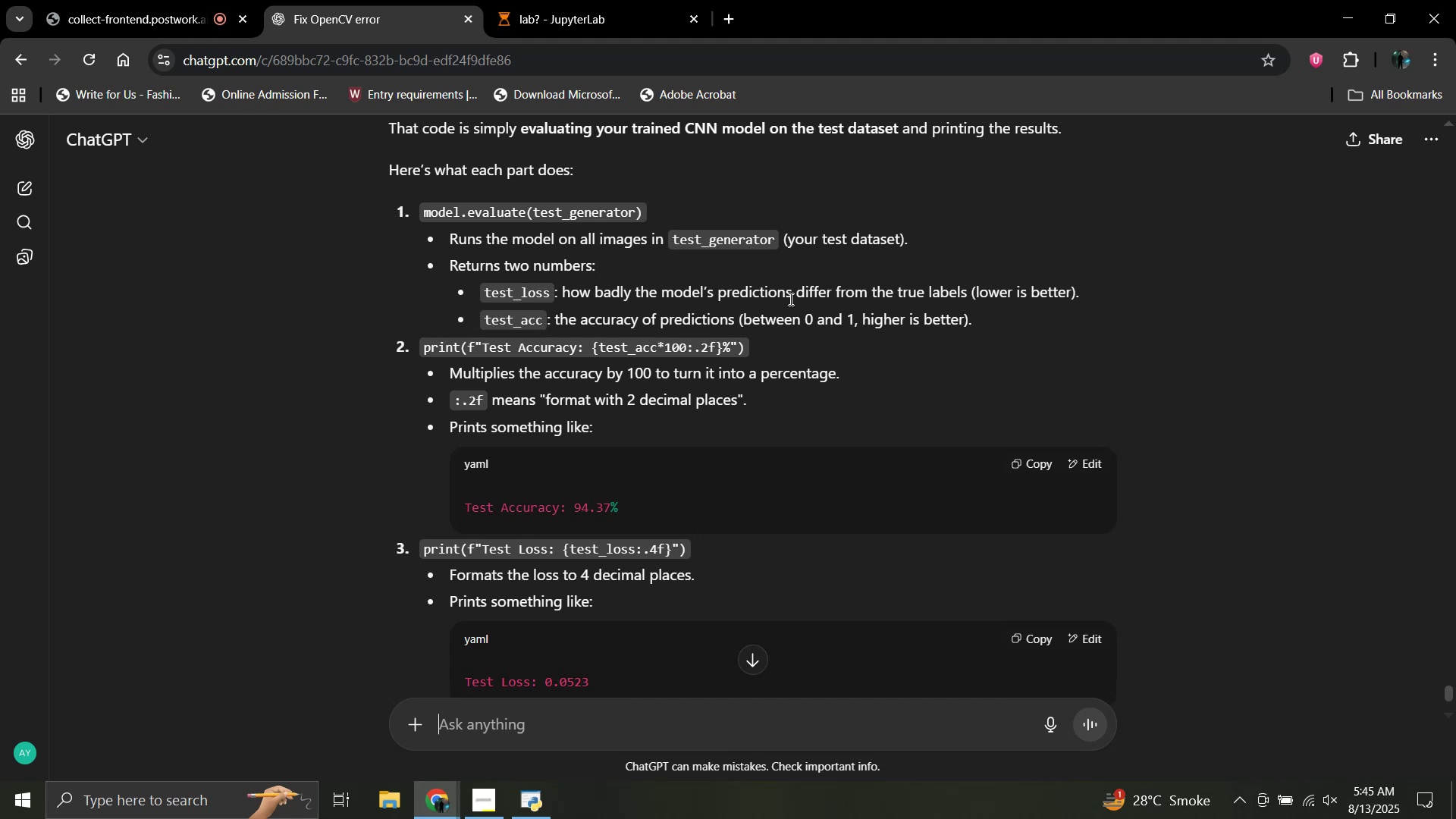 
scroll: coordinate [789, 299], scroll_direction: down, amount: 3.0
 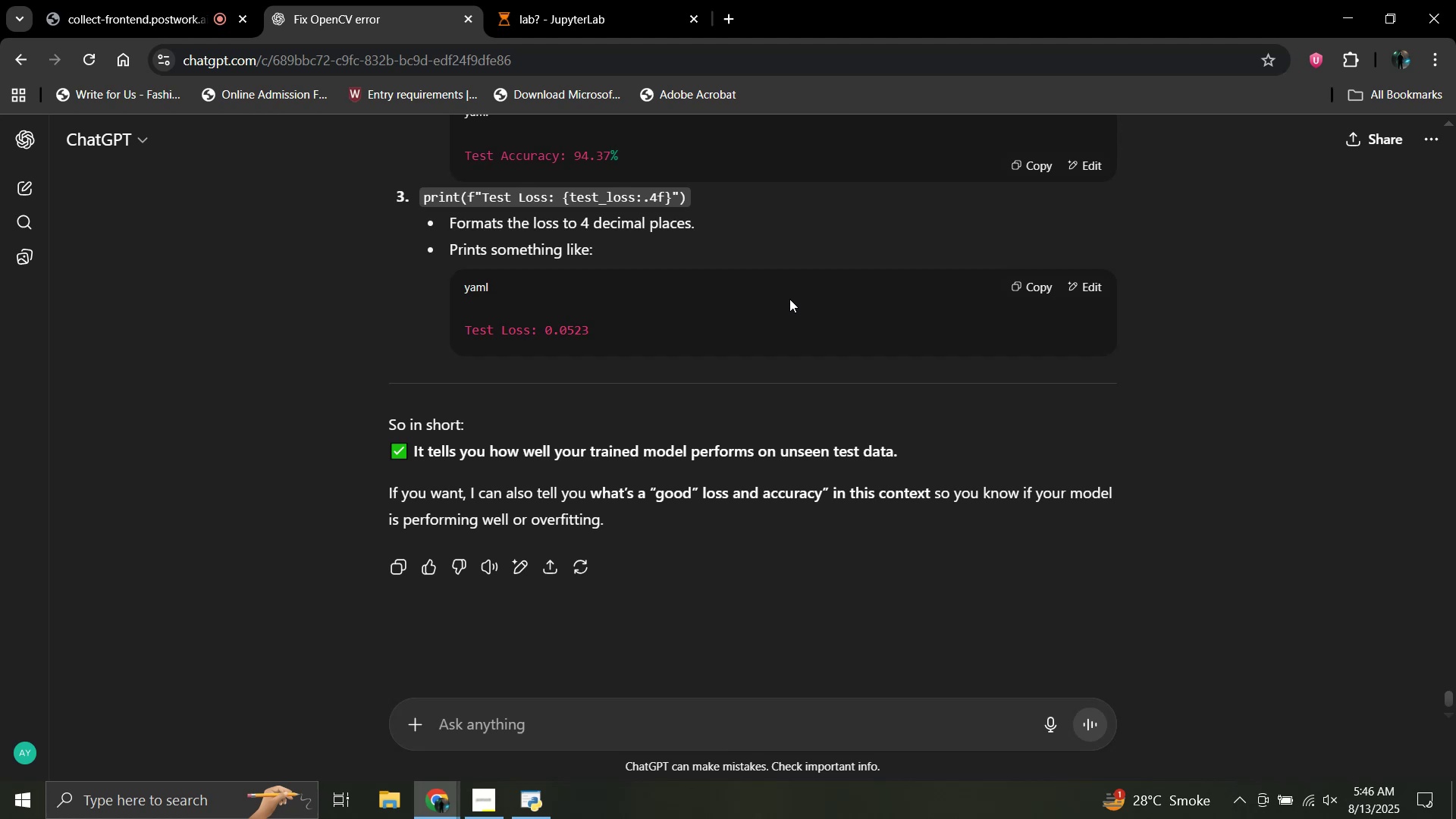 
wait(13.64)
 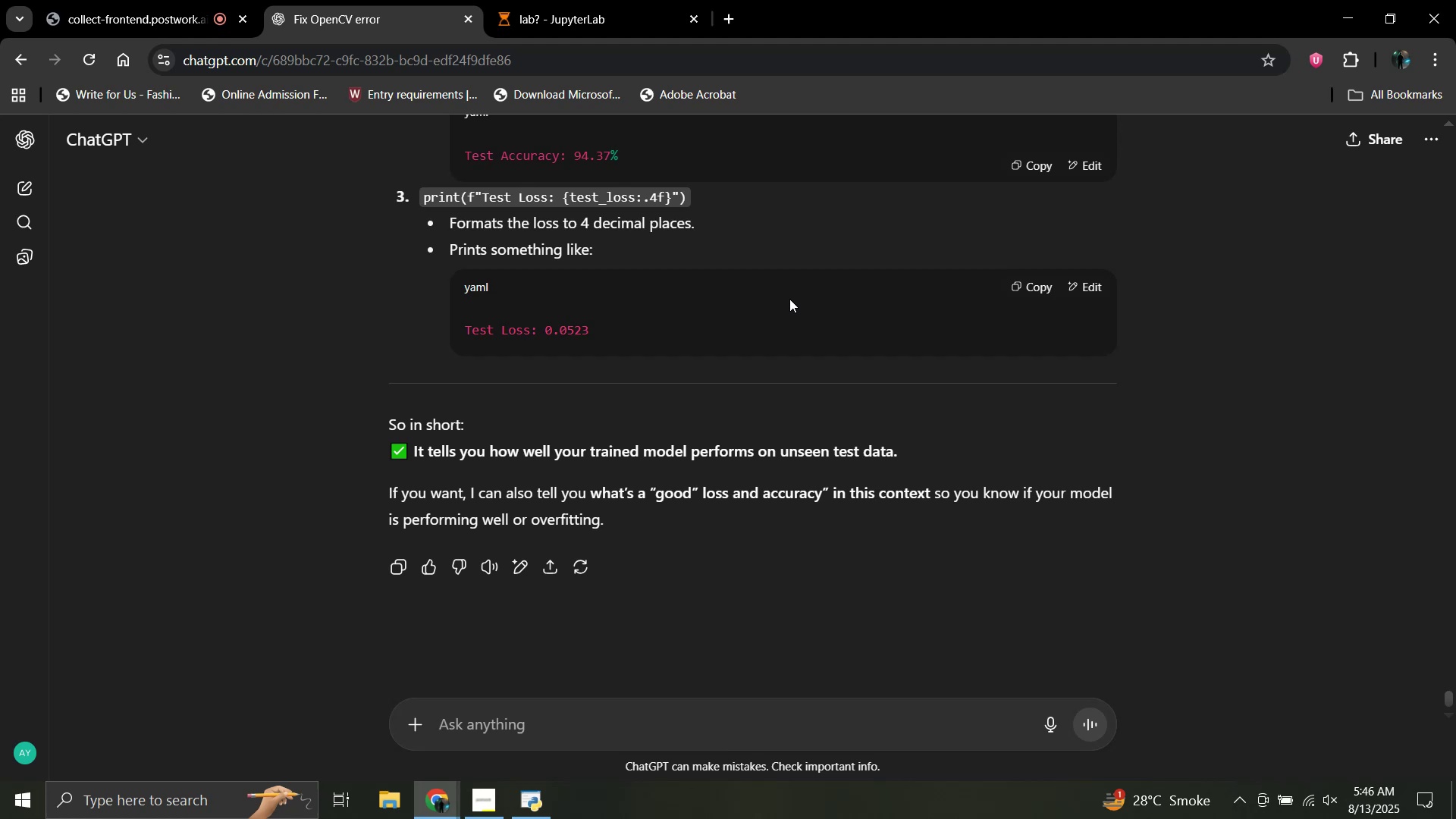 
type(yes tell me)
 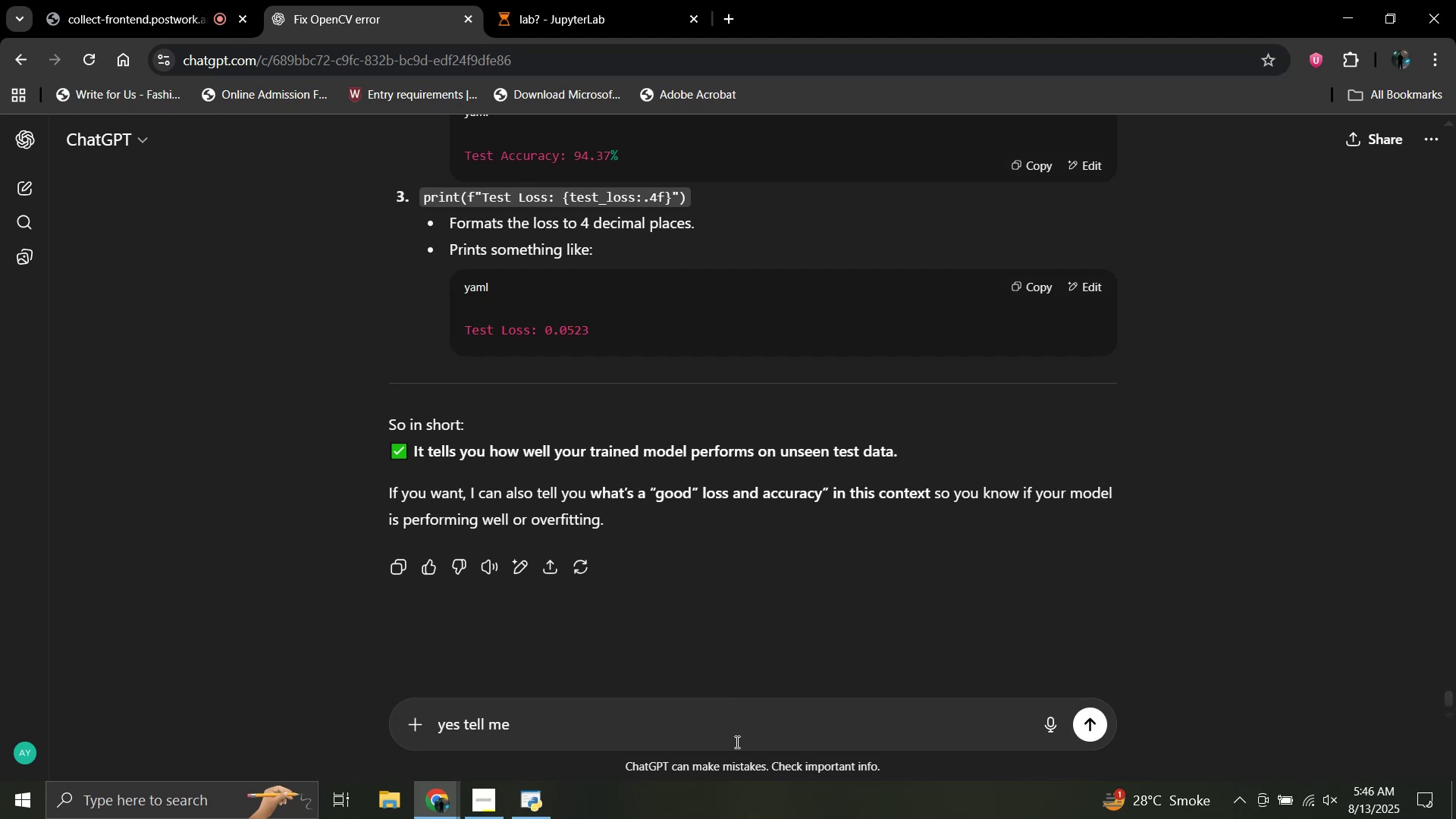 
key(Enter)
 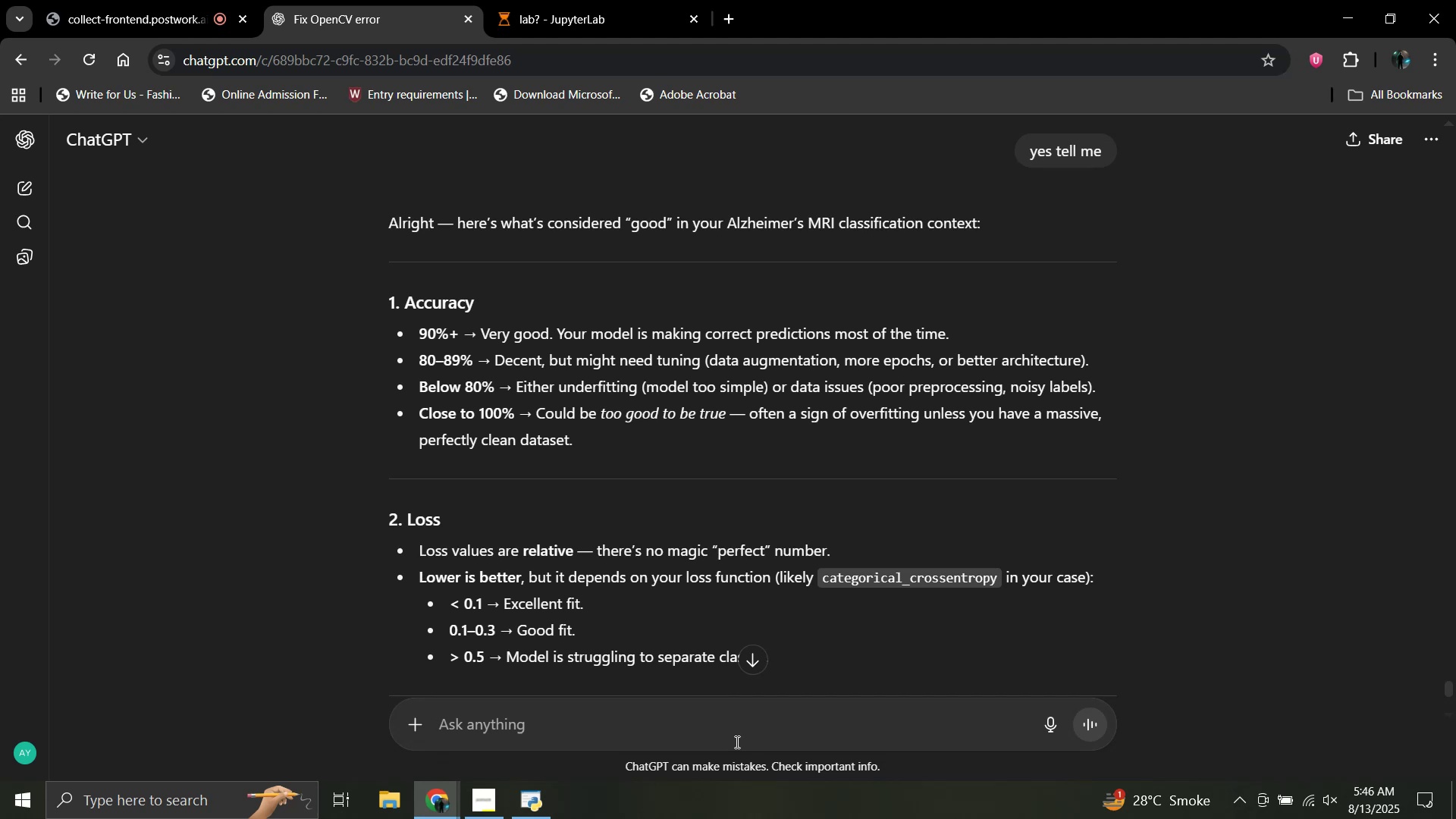 
wait(32.66)
 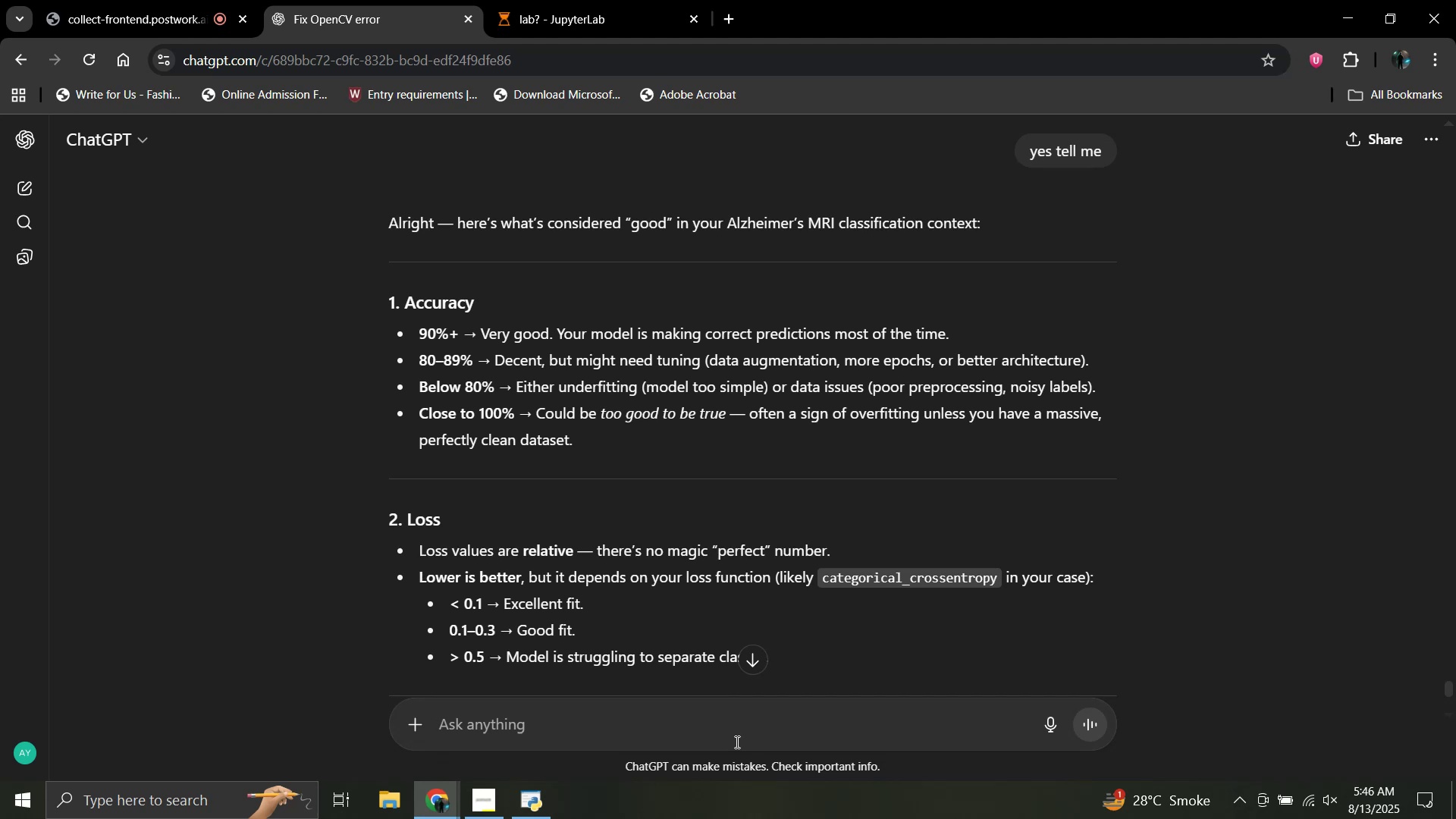 
scroll: coordinate [575, 472], scroll_direction: down, amount: 3.0
 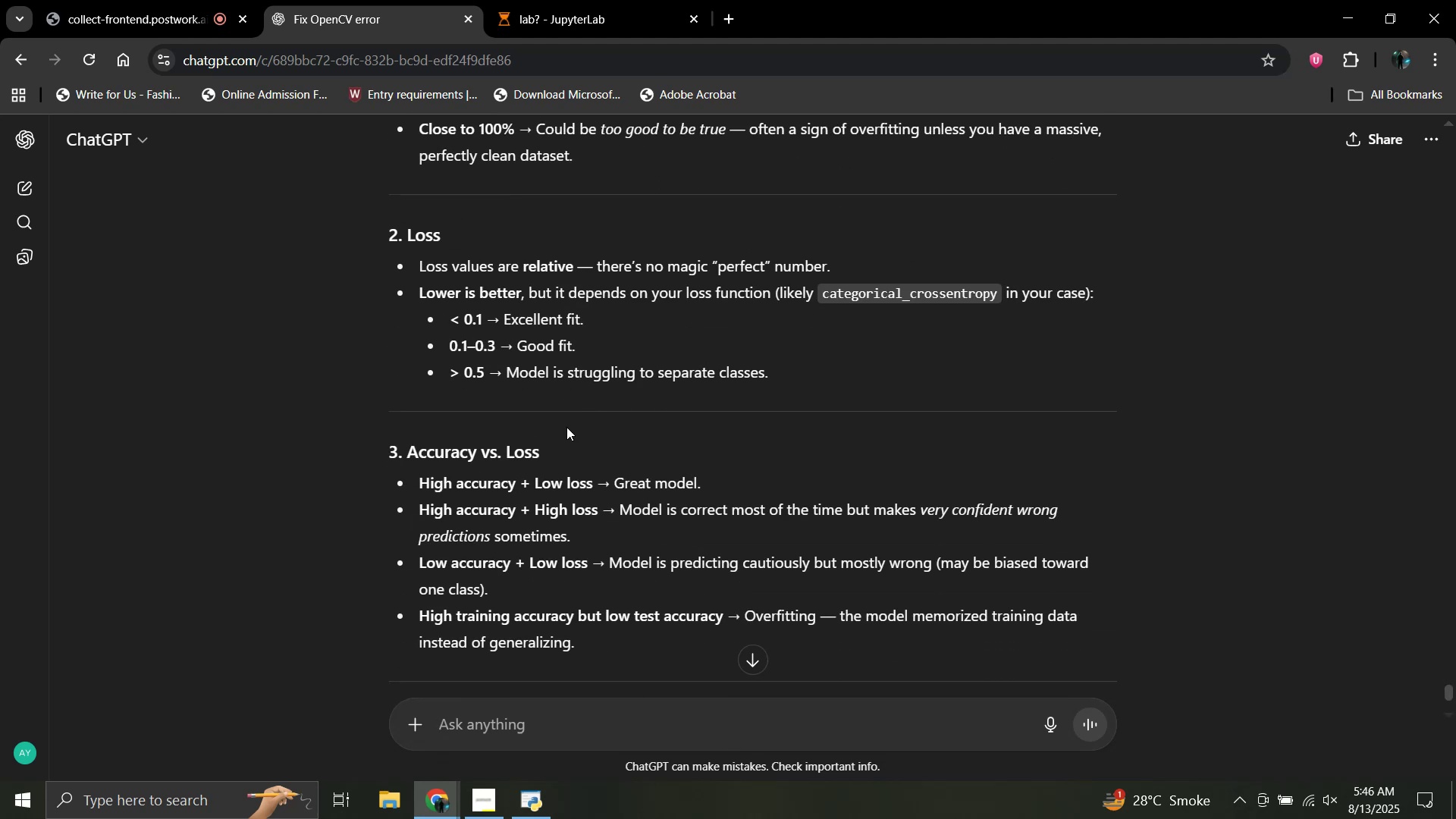 
scroll: coordinate [562, 401], scroll_direction: none, amount: 0.0
 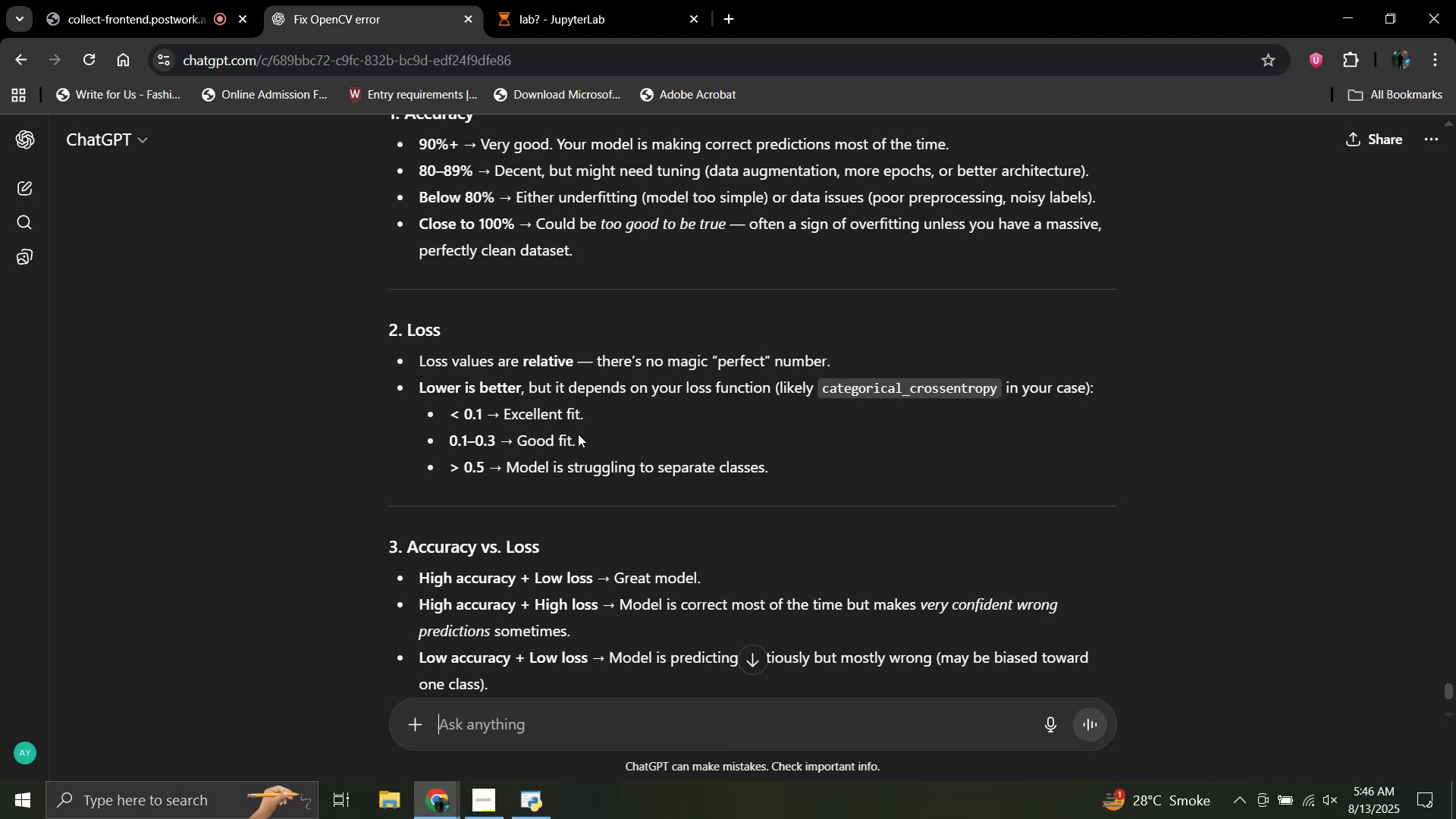 
wait(6.47)
 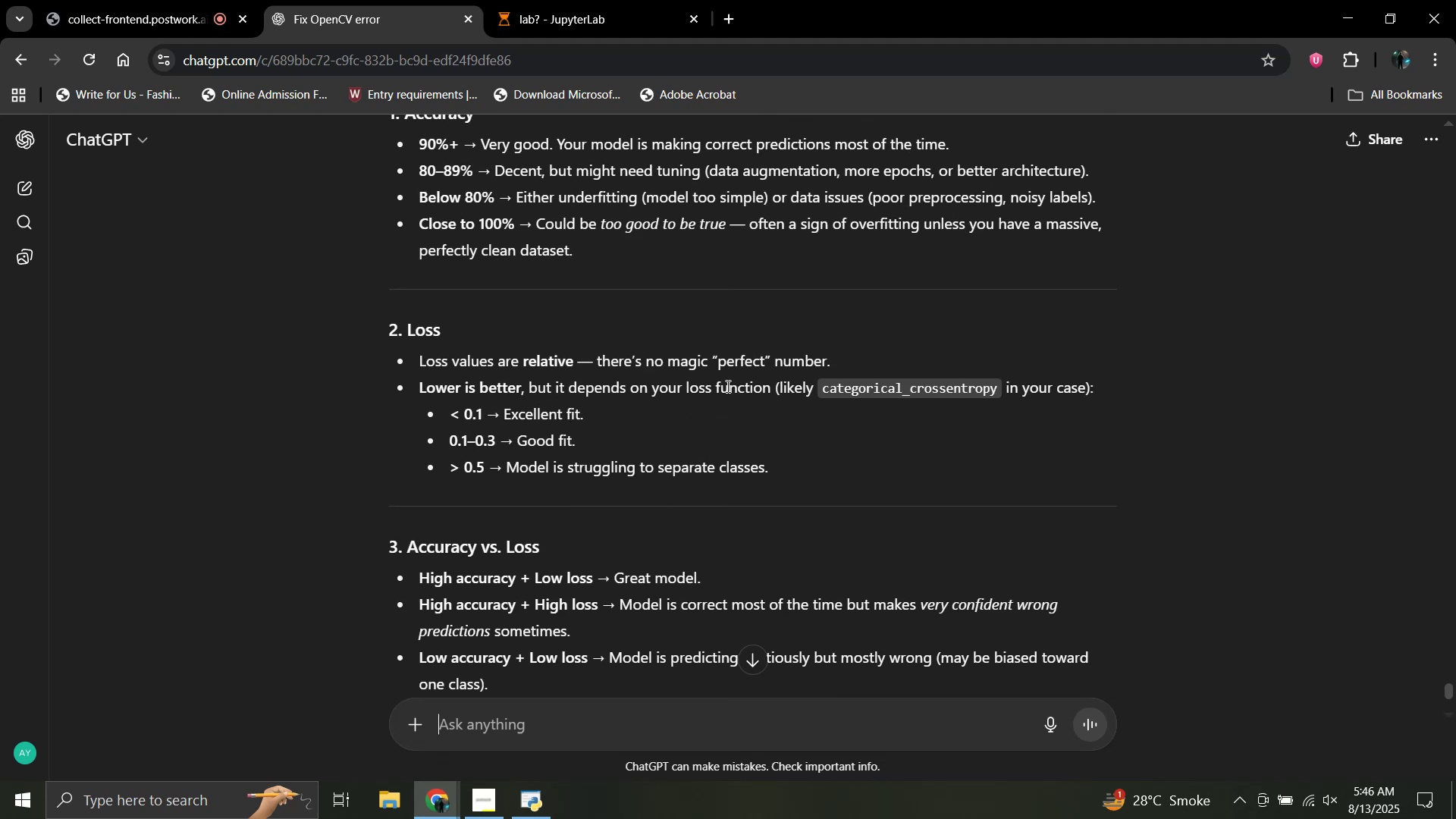 
scroll: coordinate [596, 479], scroll_direction: down, amount: 3.0
 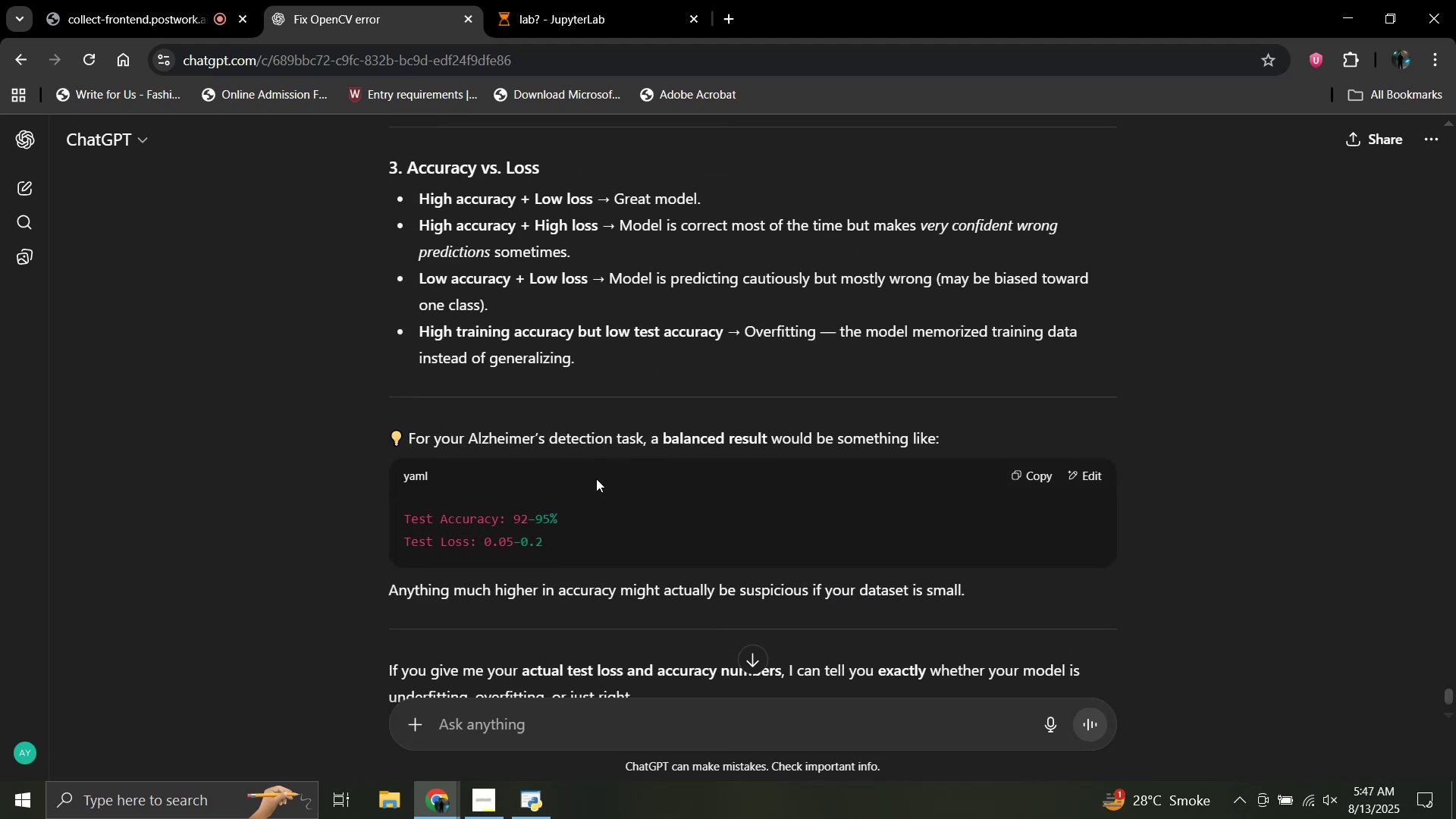 
scroll: coordinate [596, 479], scroll_direction: up, amount: 1.0
 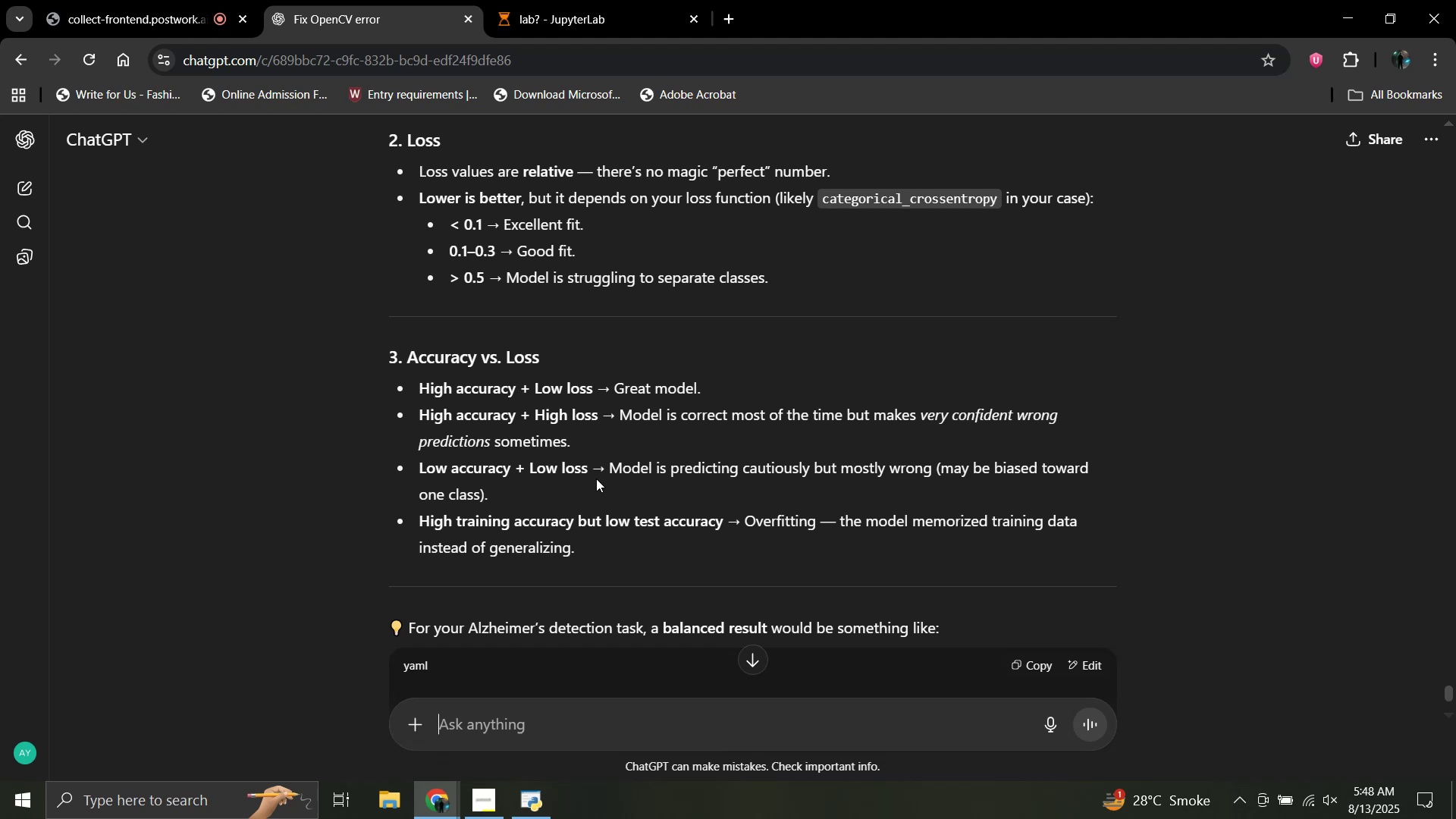 
wait(86.26)
 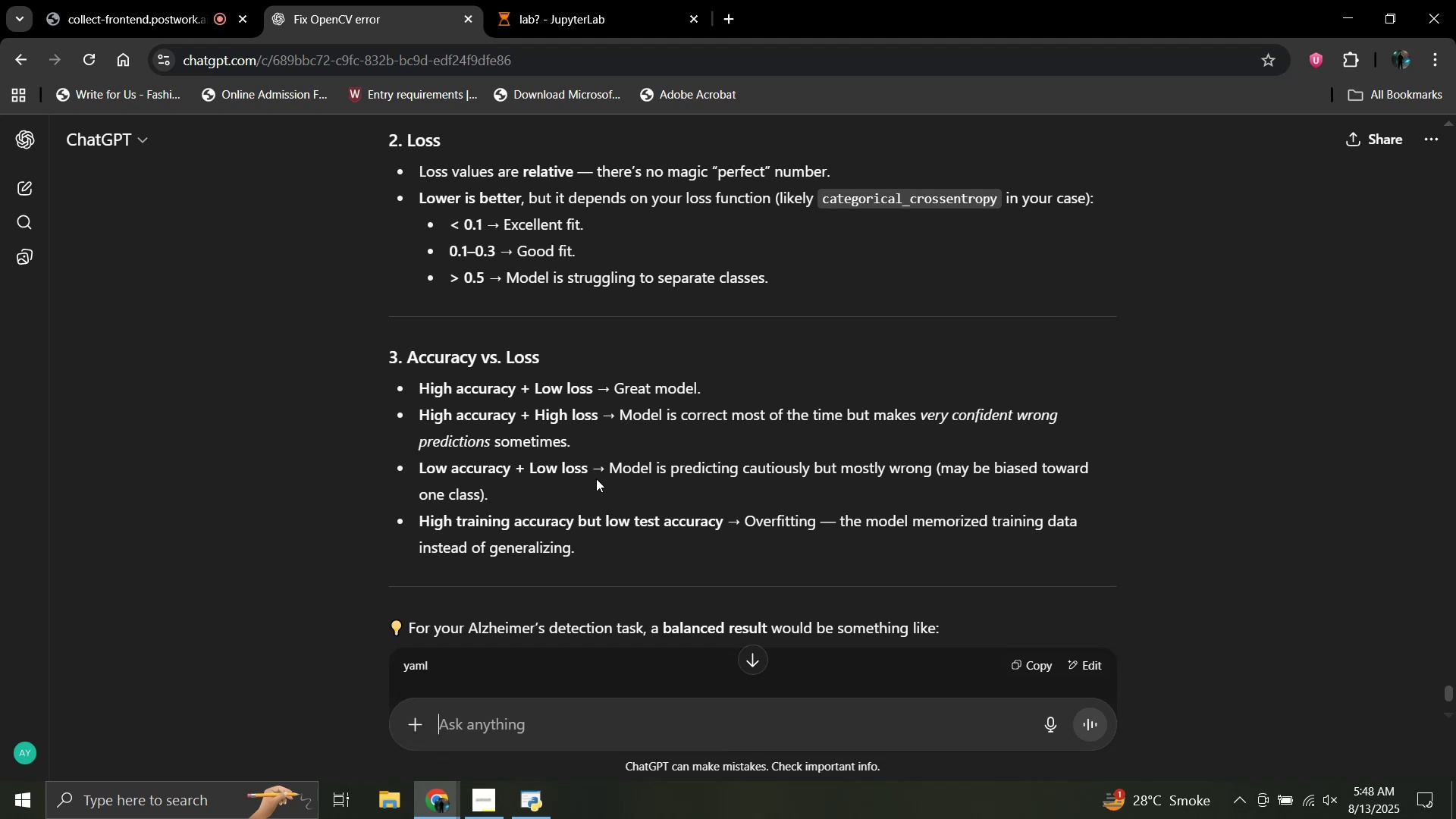 
scroll: coordinate [592, 485], scroll_direction: down, amount: 3.0
 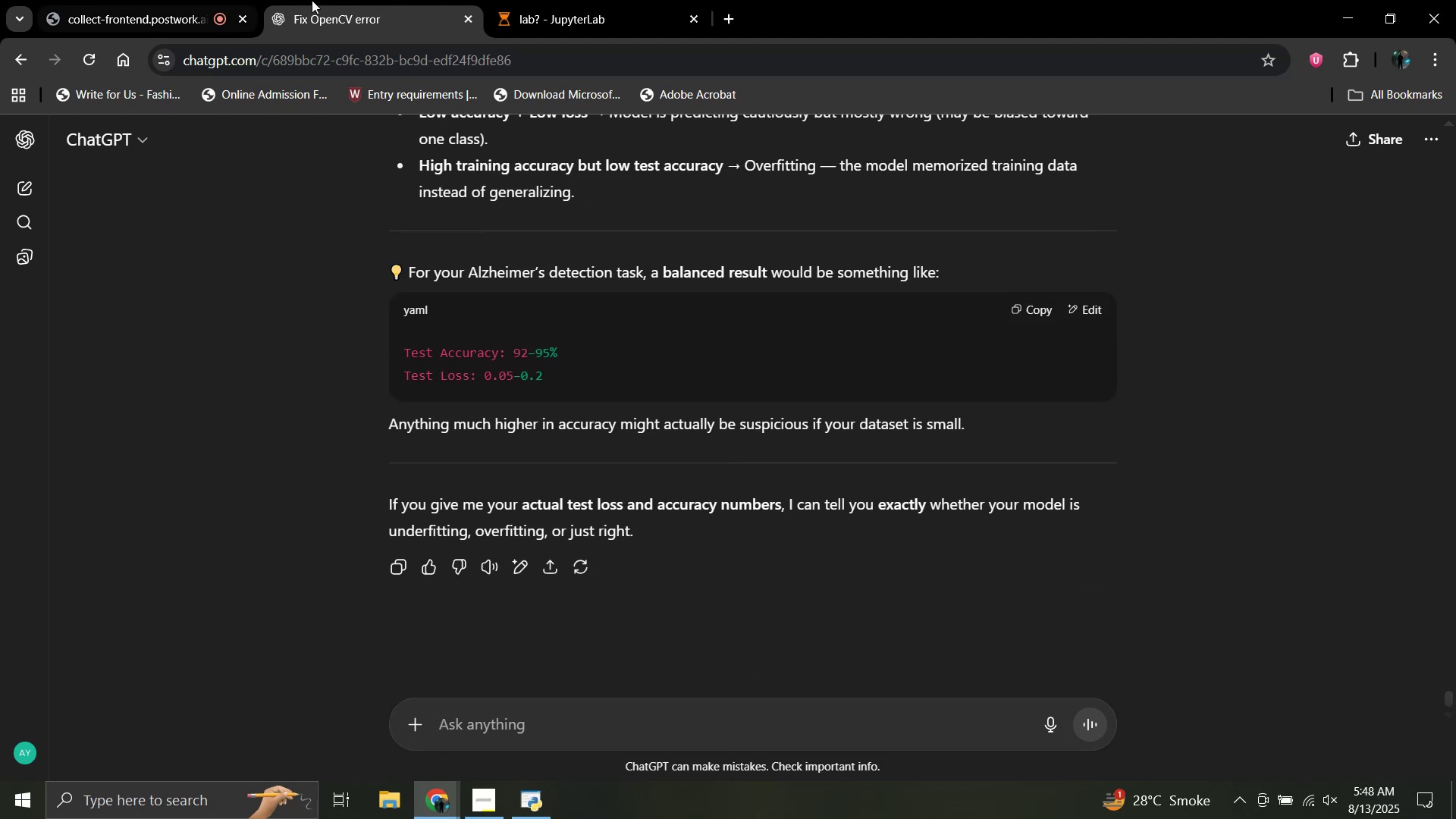 
left_click([523, 0])
 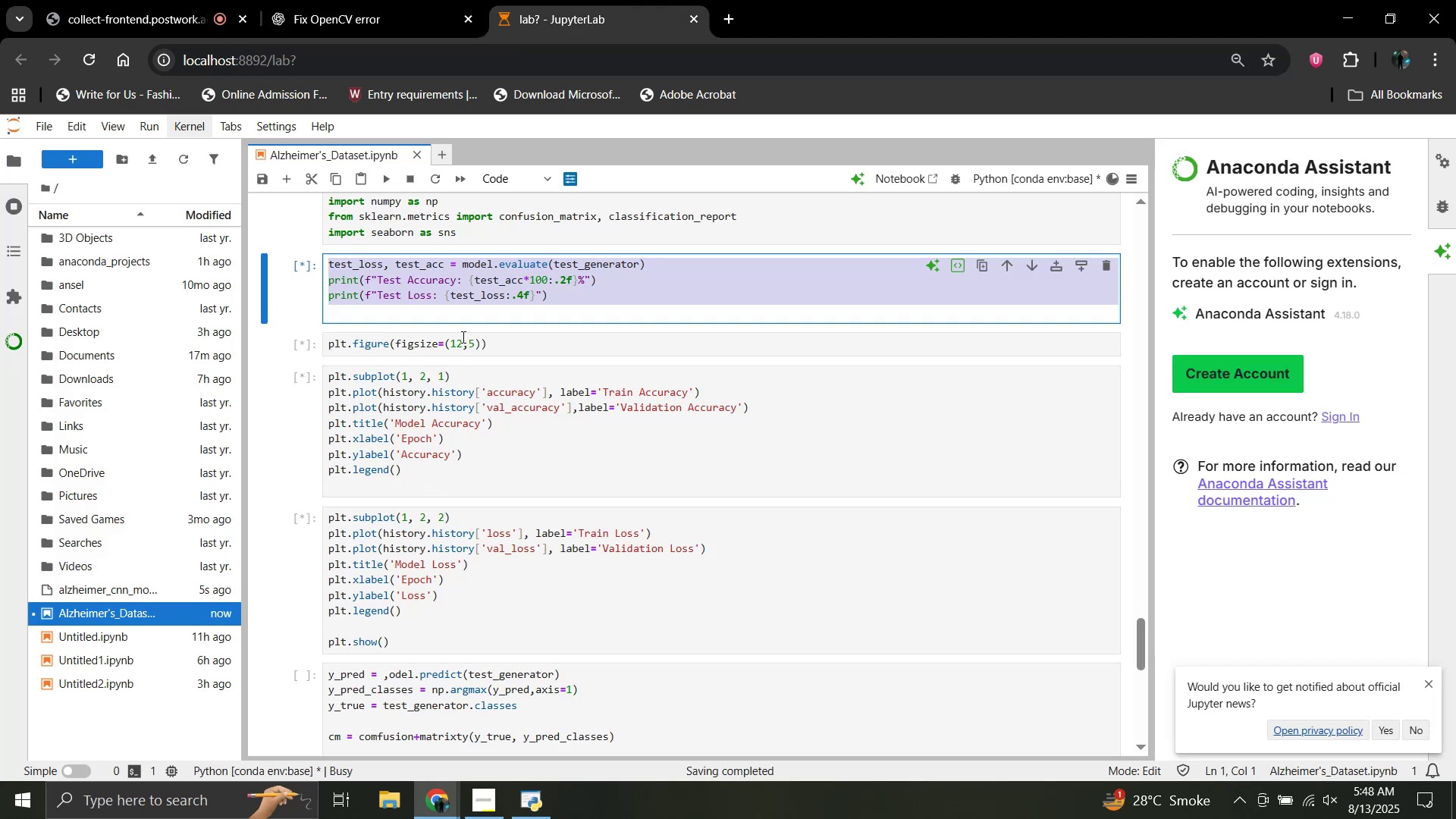 
left_click_drag(start_coordinate=[500, 345], to_coordinate=[328, 342])
 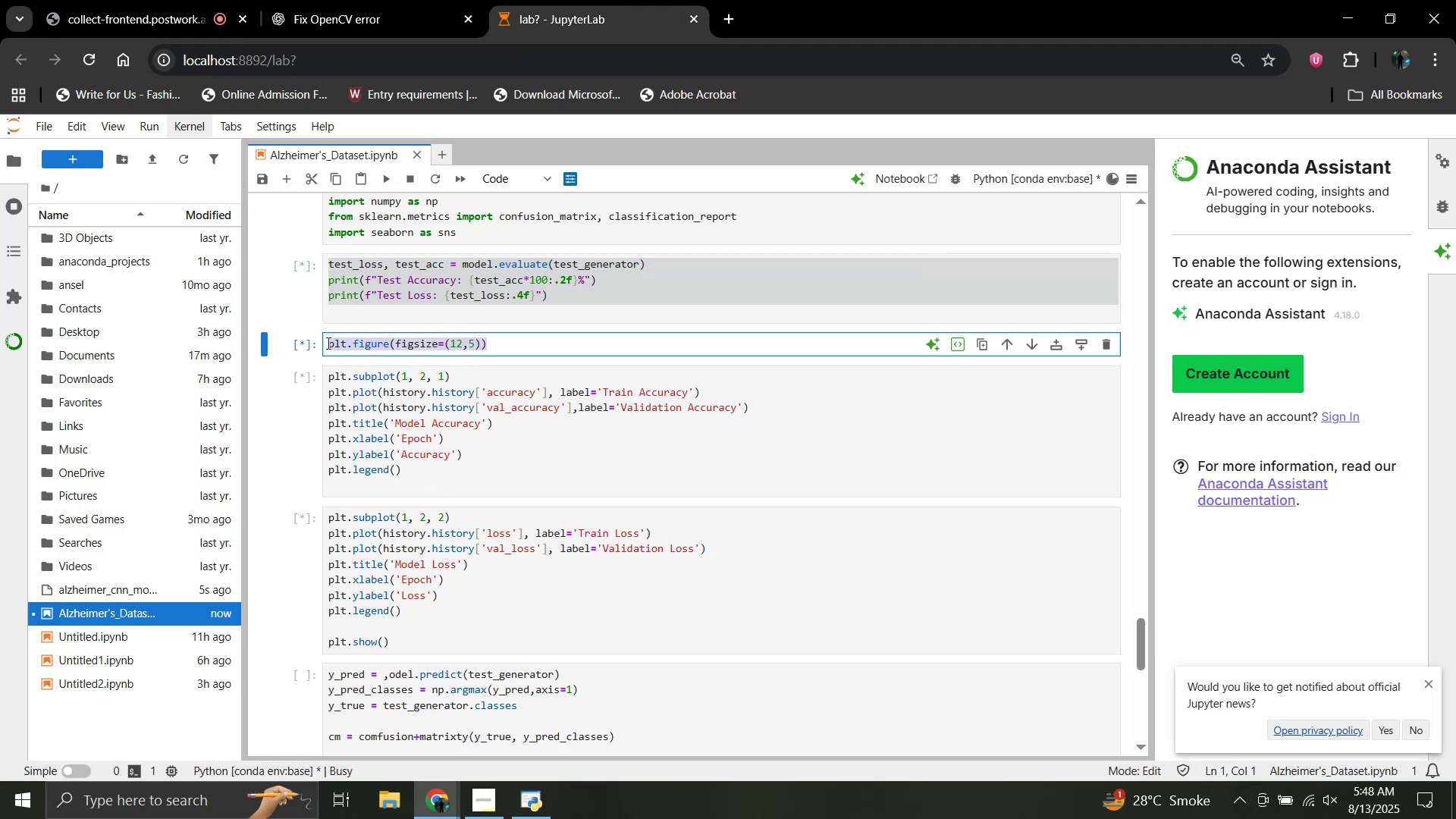 
key(Control+C)
 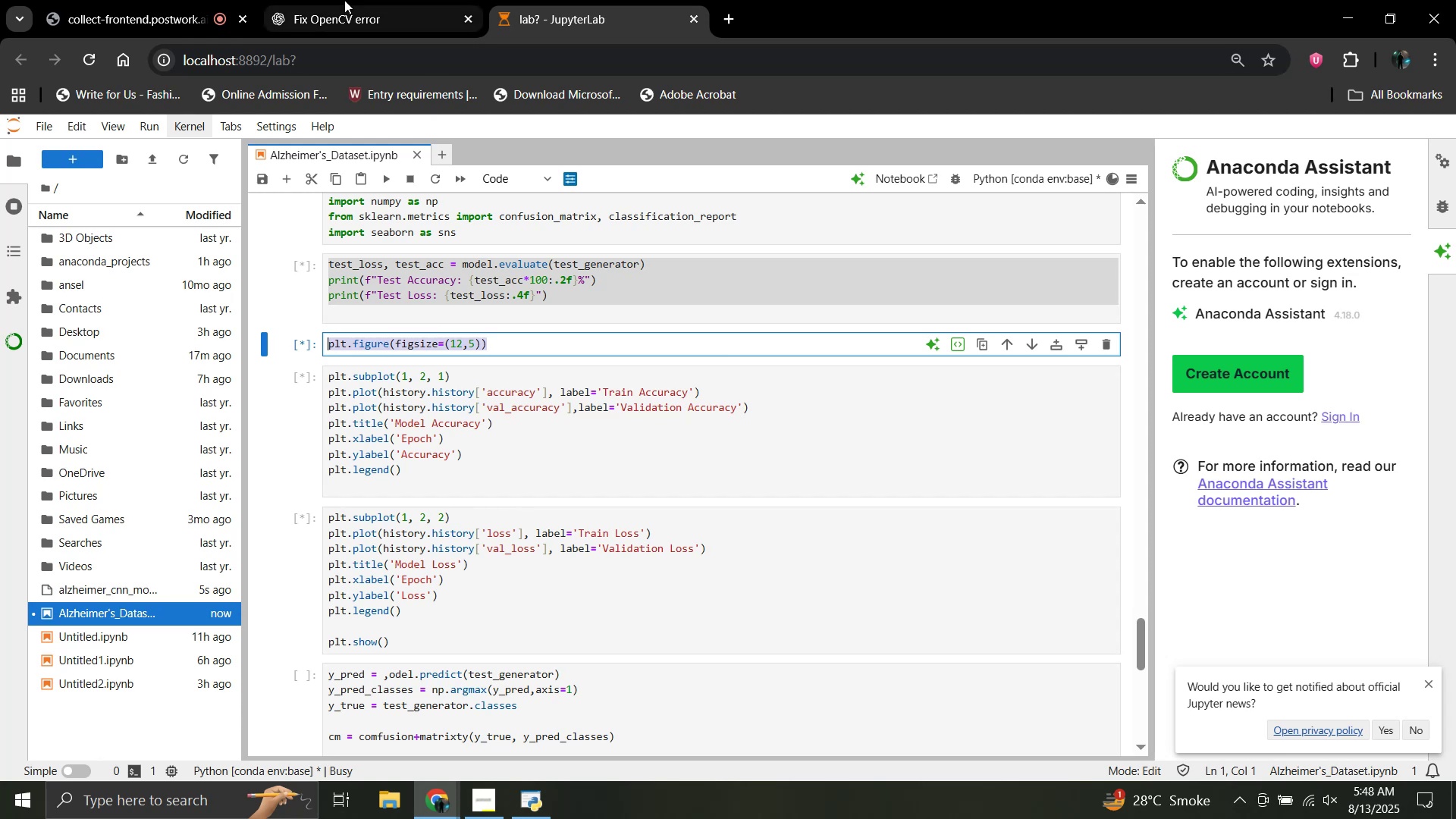 
left_click([339, 0])
 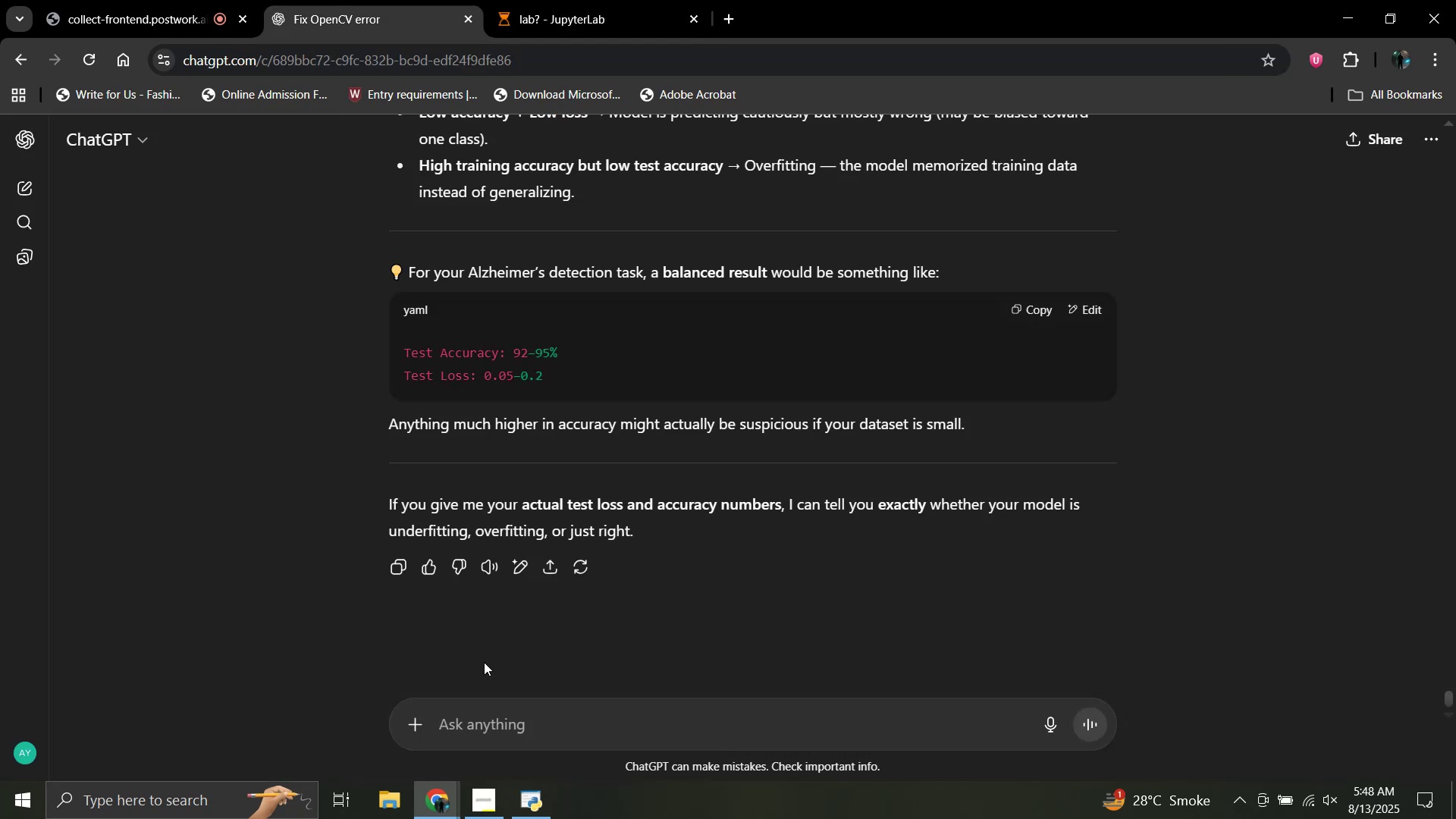 
key(Control+V)
 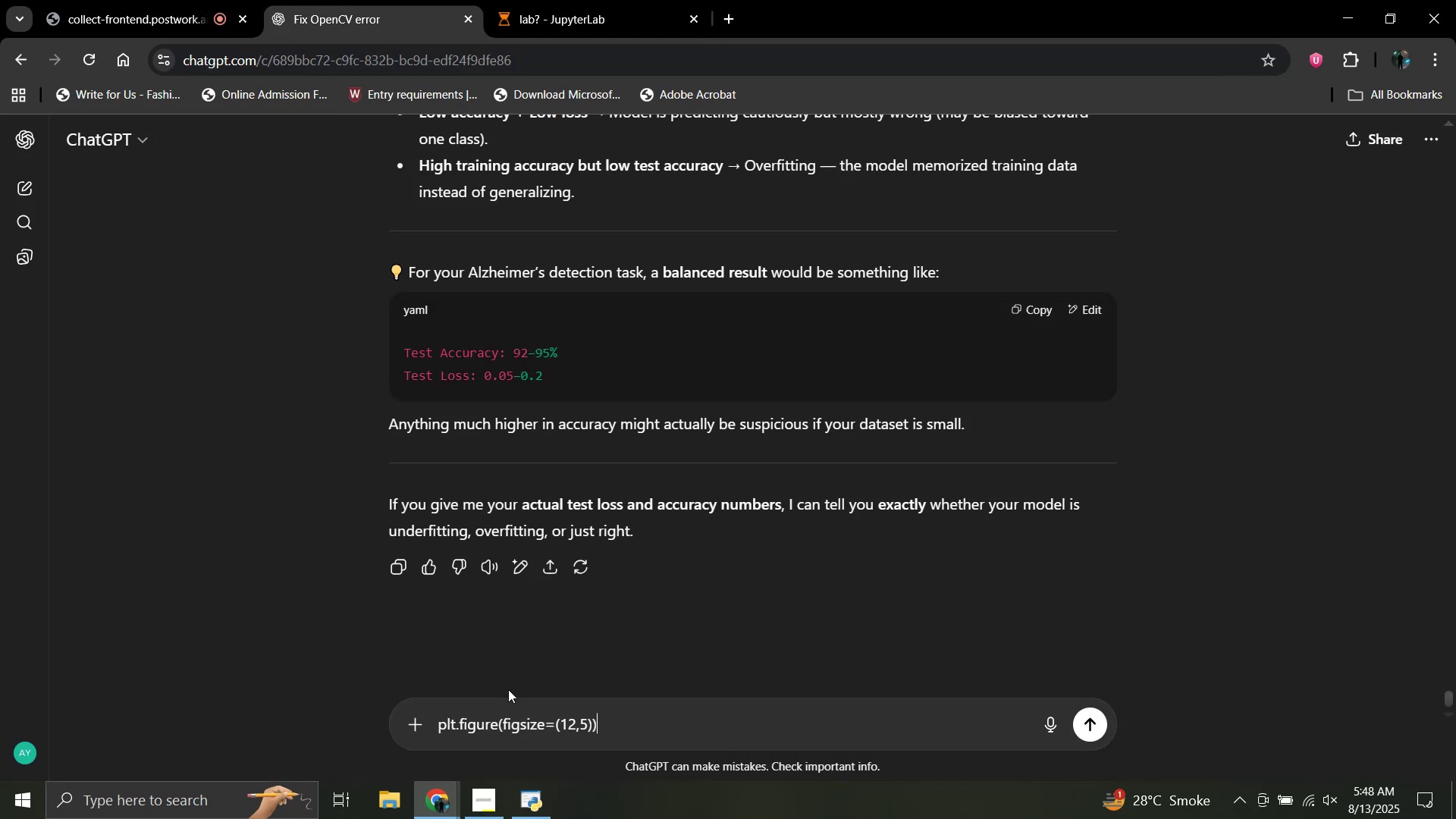 
key(Enter)
 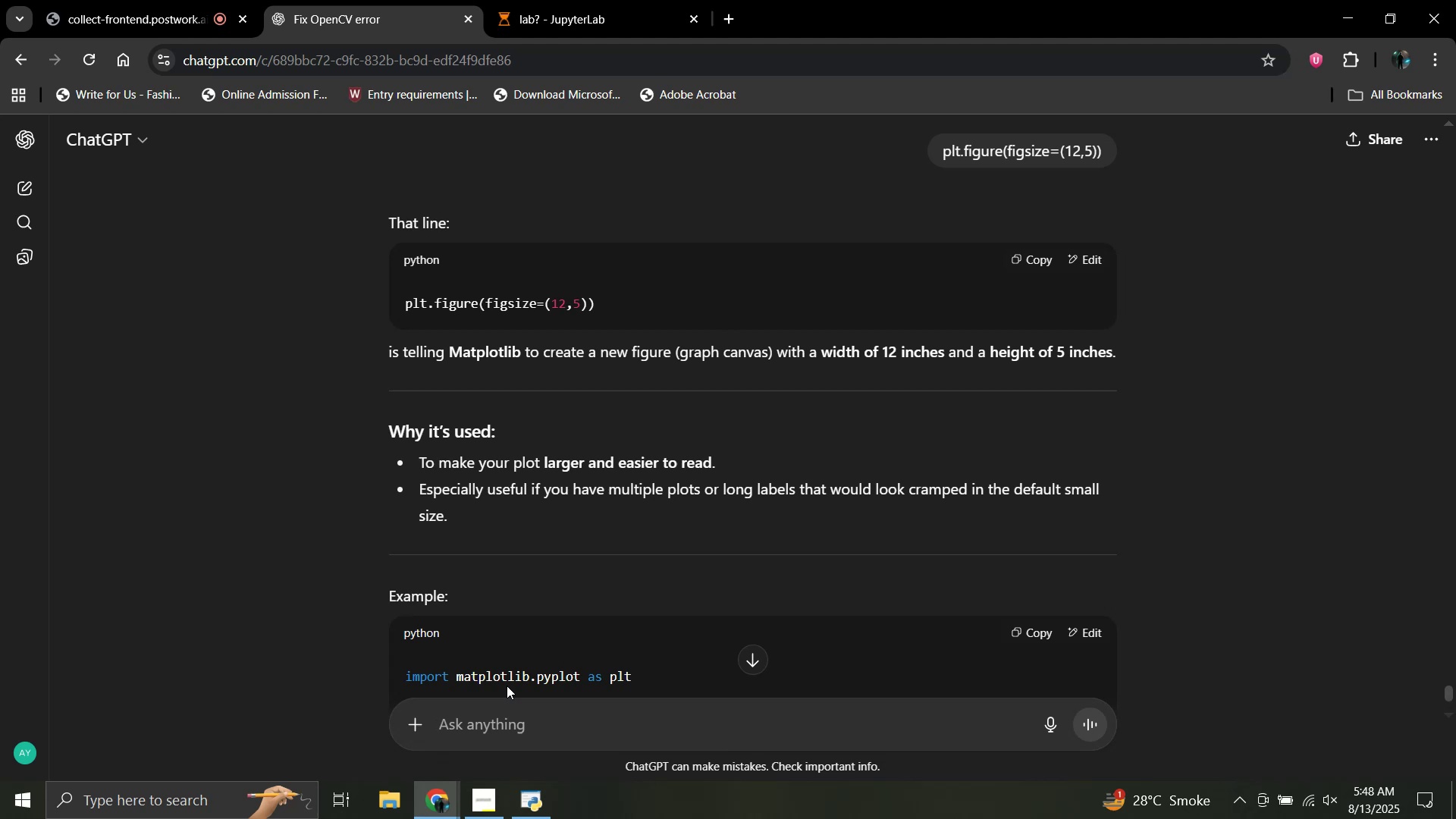 
wait(19.32)
 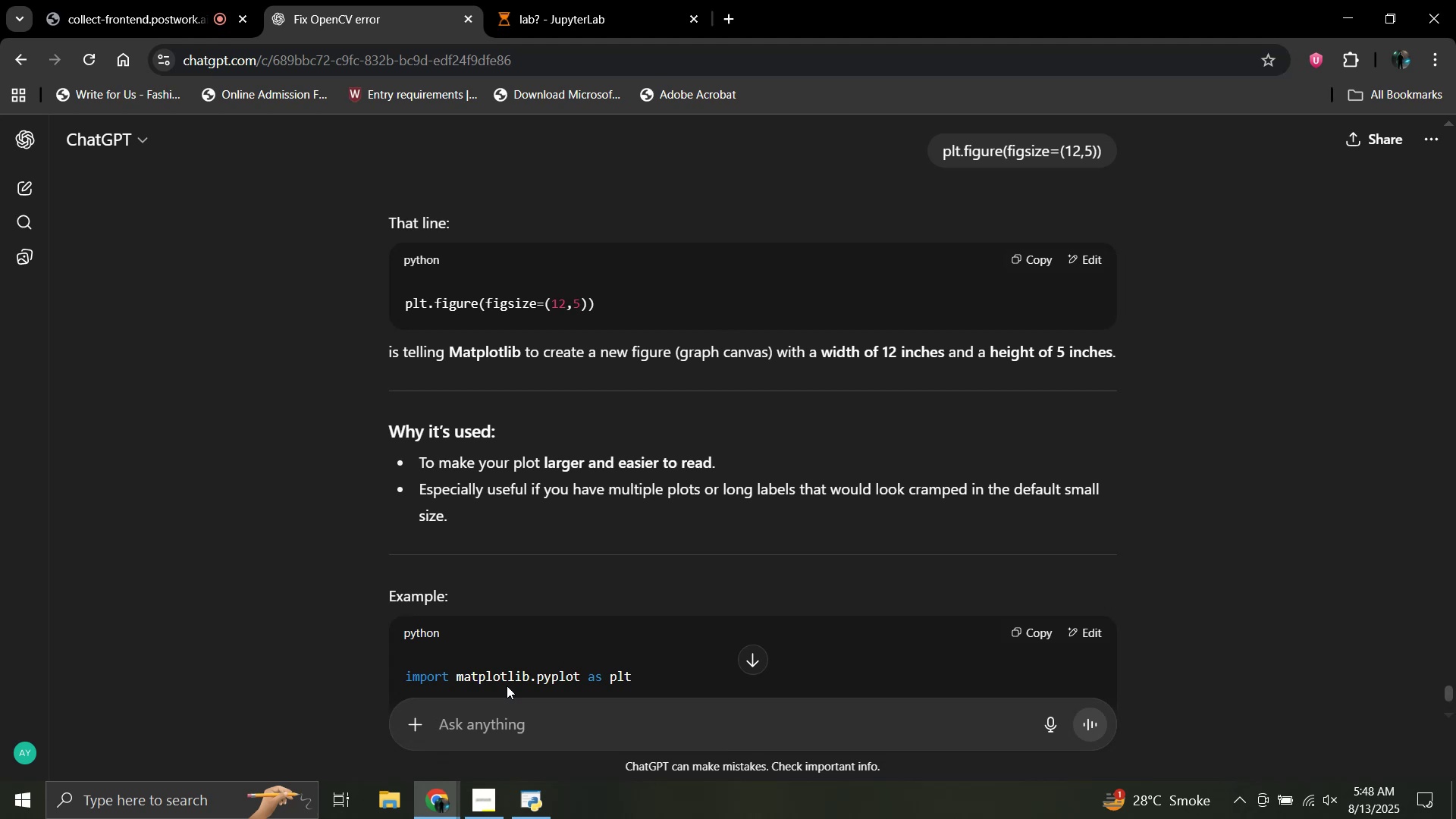 
scroll: coordinate [417, 314], scroll_direction: down, amount: 2.0
 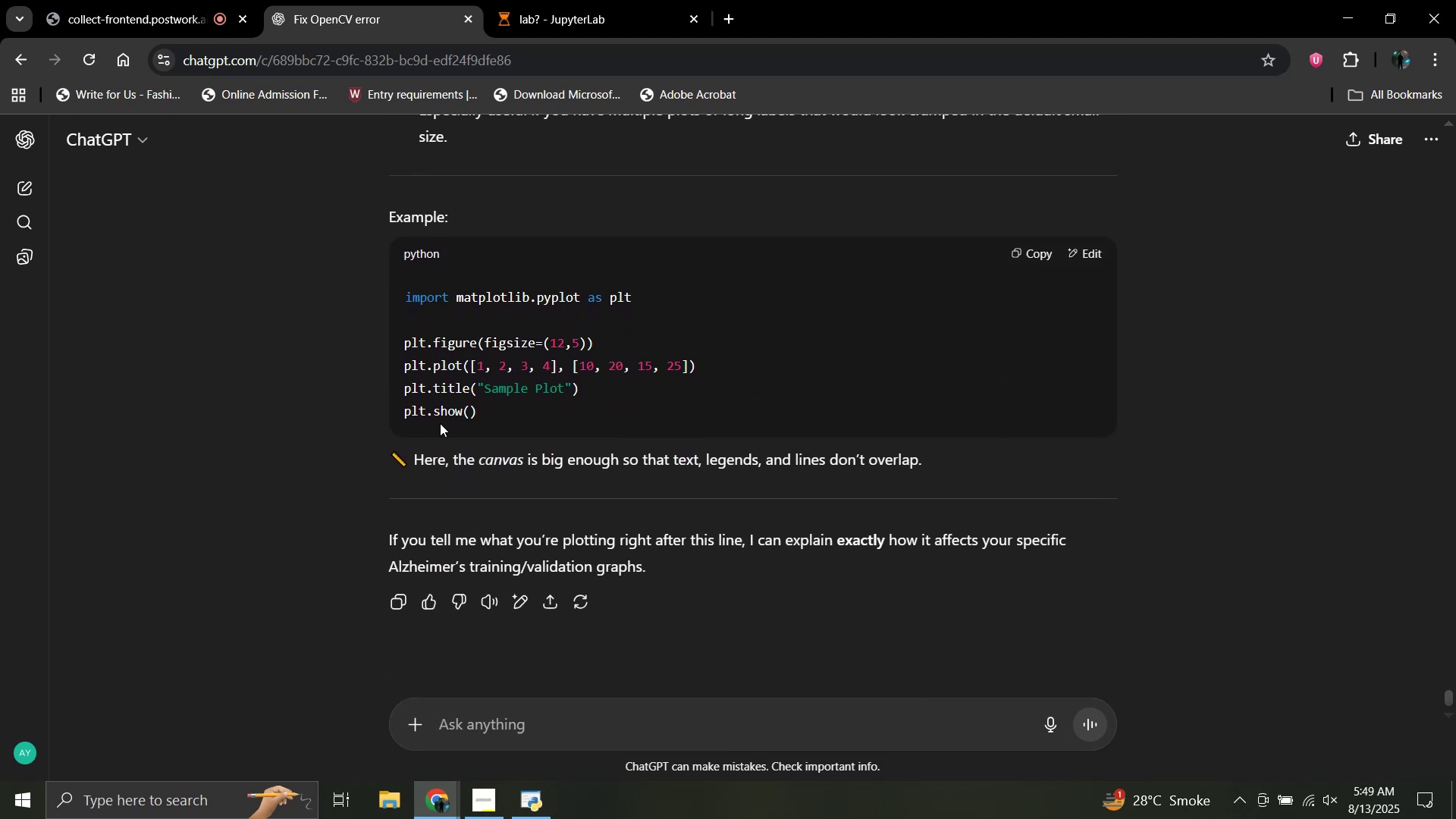 
left_click([625, 0])
 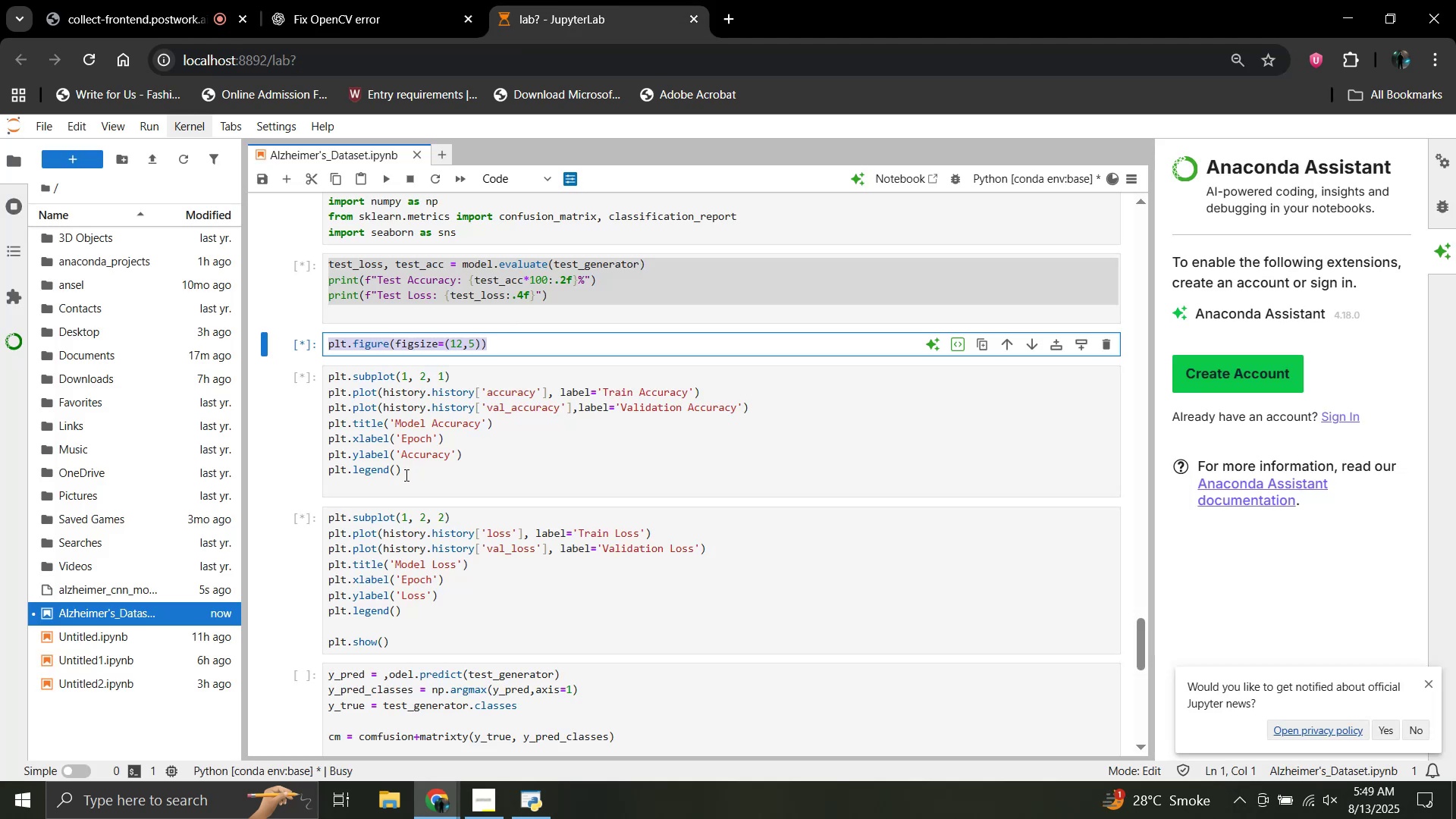 
left_click_drag(start_coordinate=[405, 475], to_coordinate=[325, 377])
 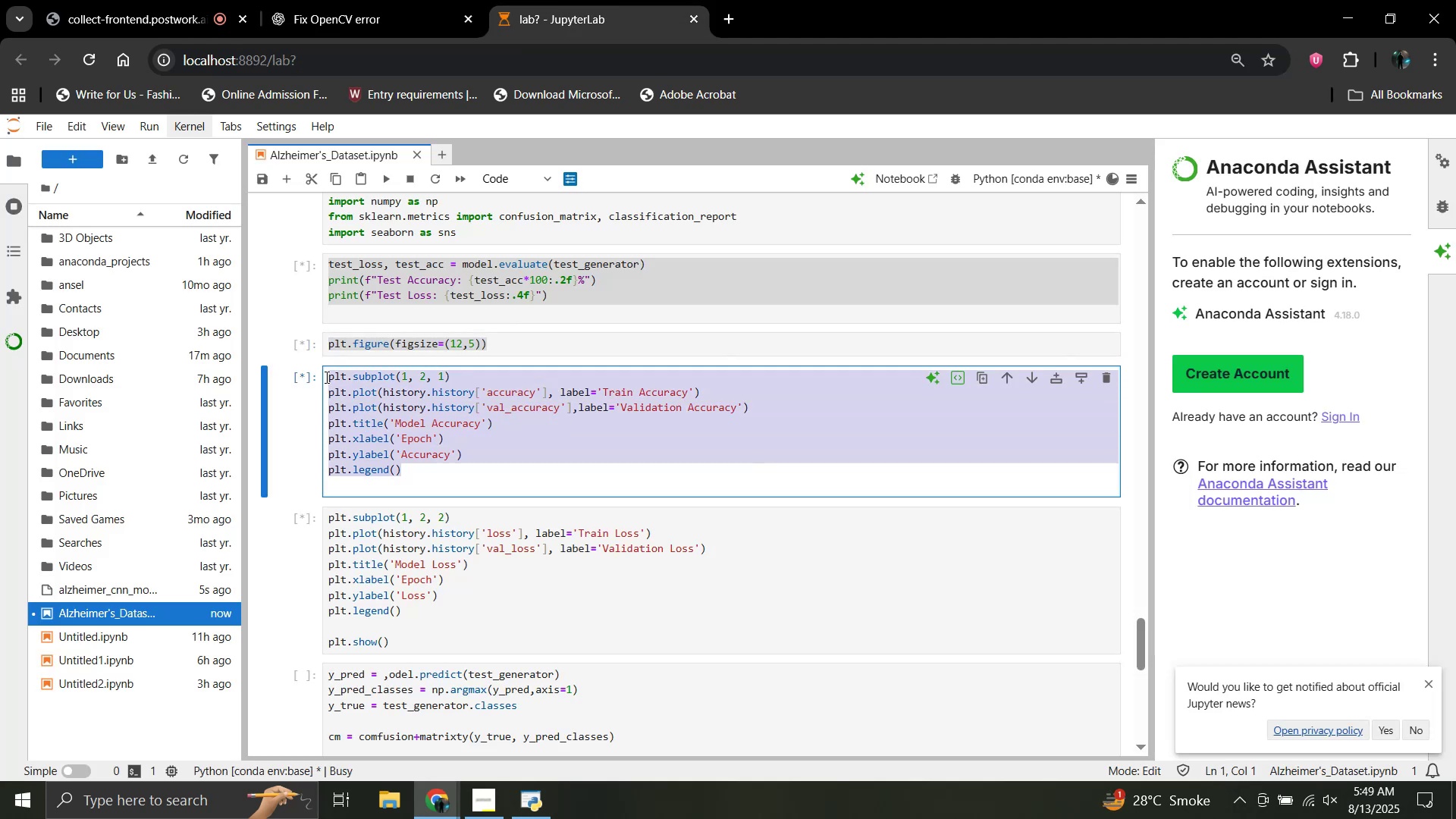 
key(Control+C)
 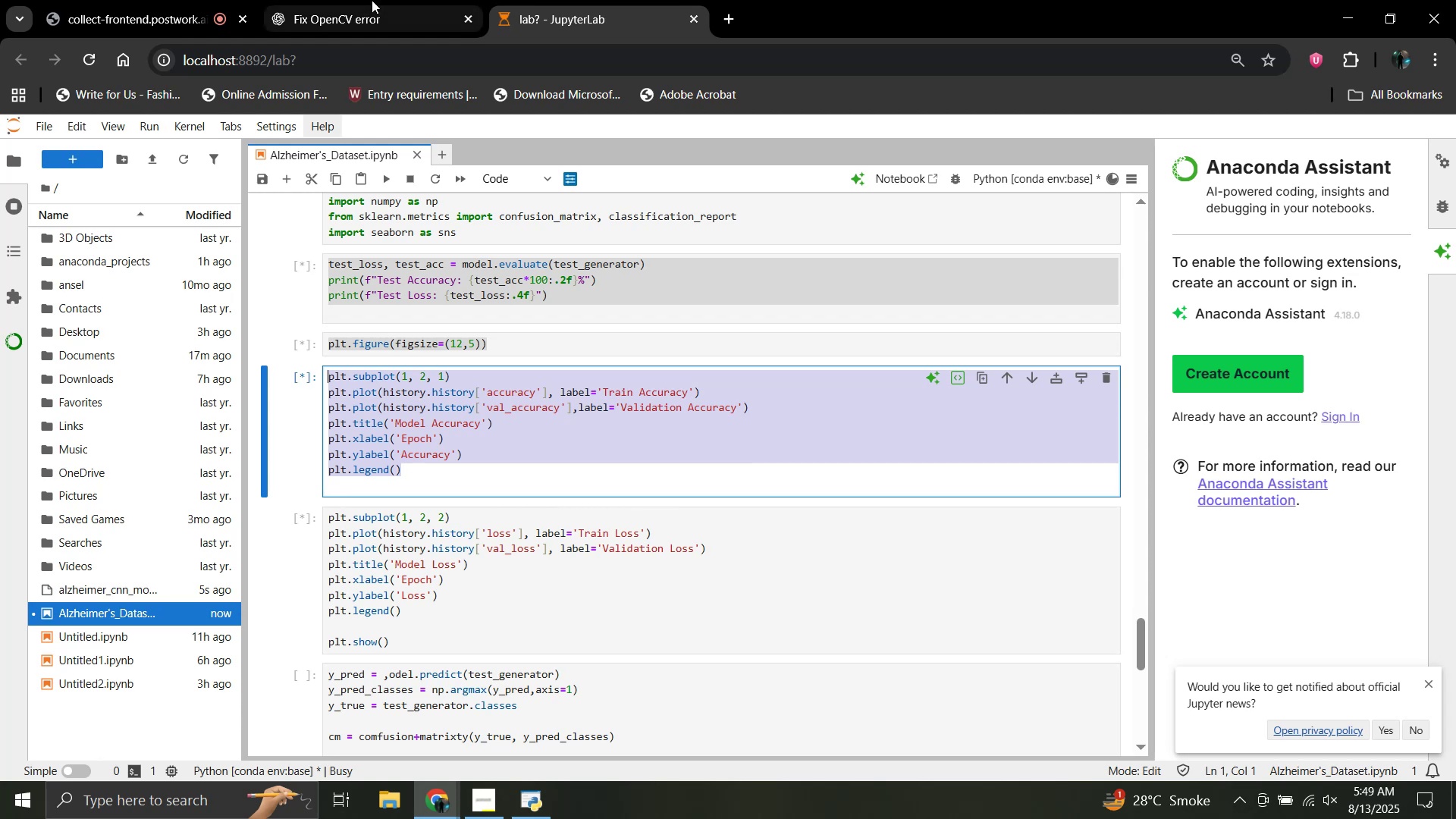 
left_click([372, 0])
 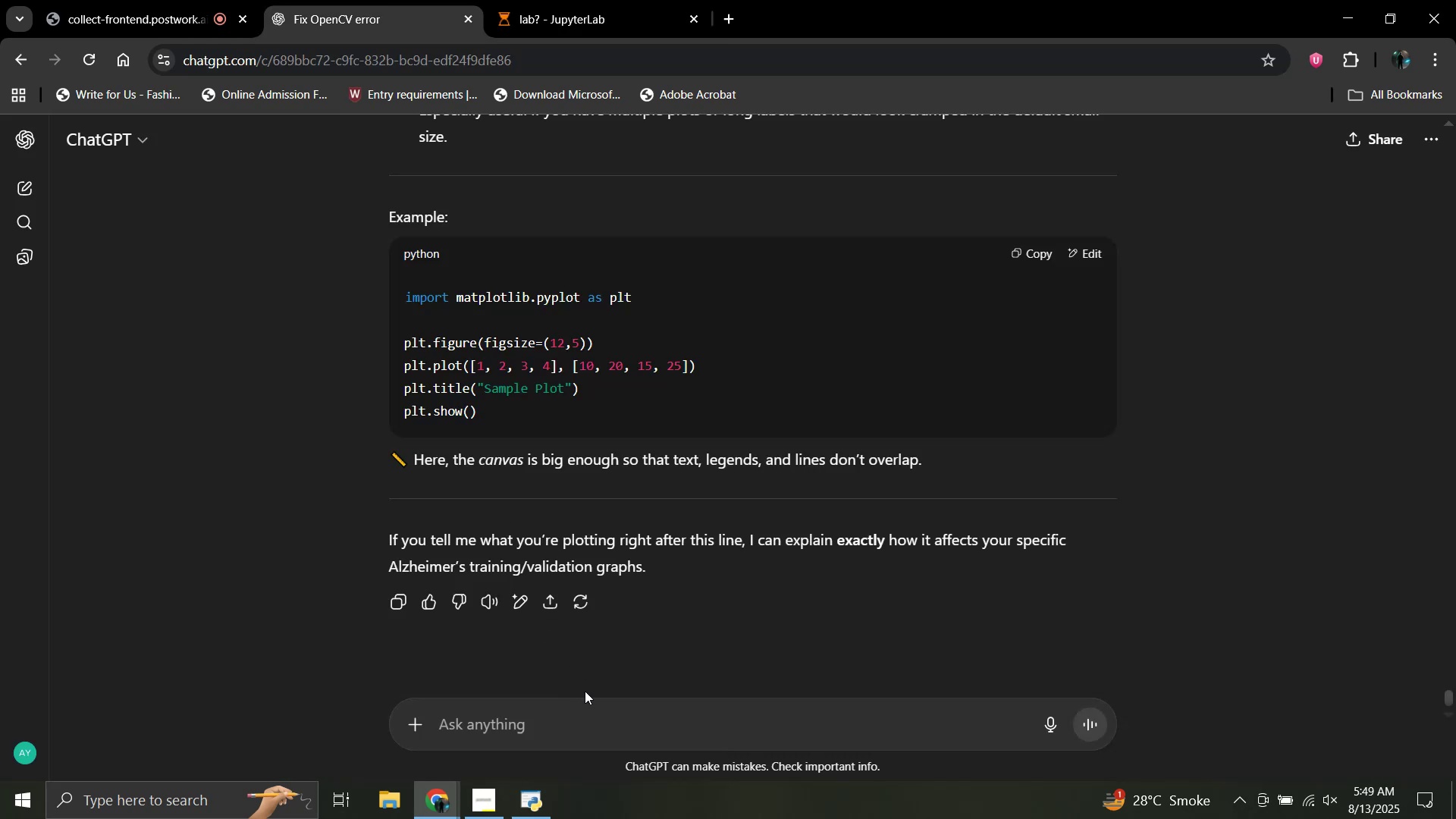 
key(Control+V)
 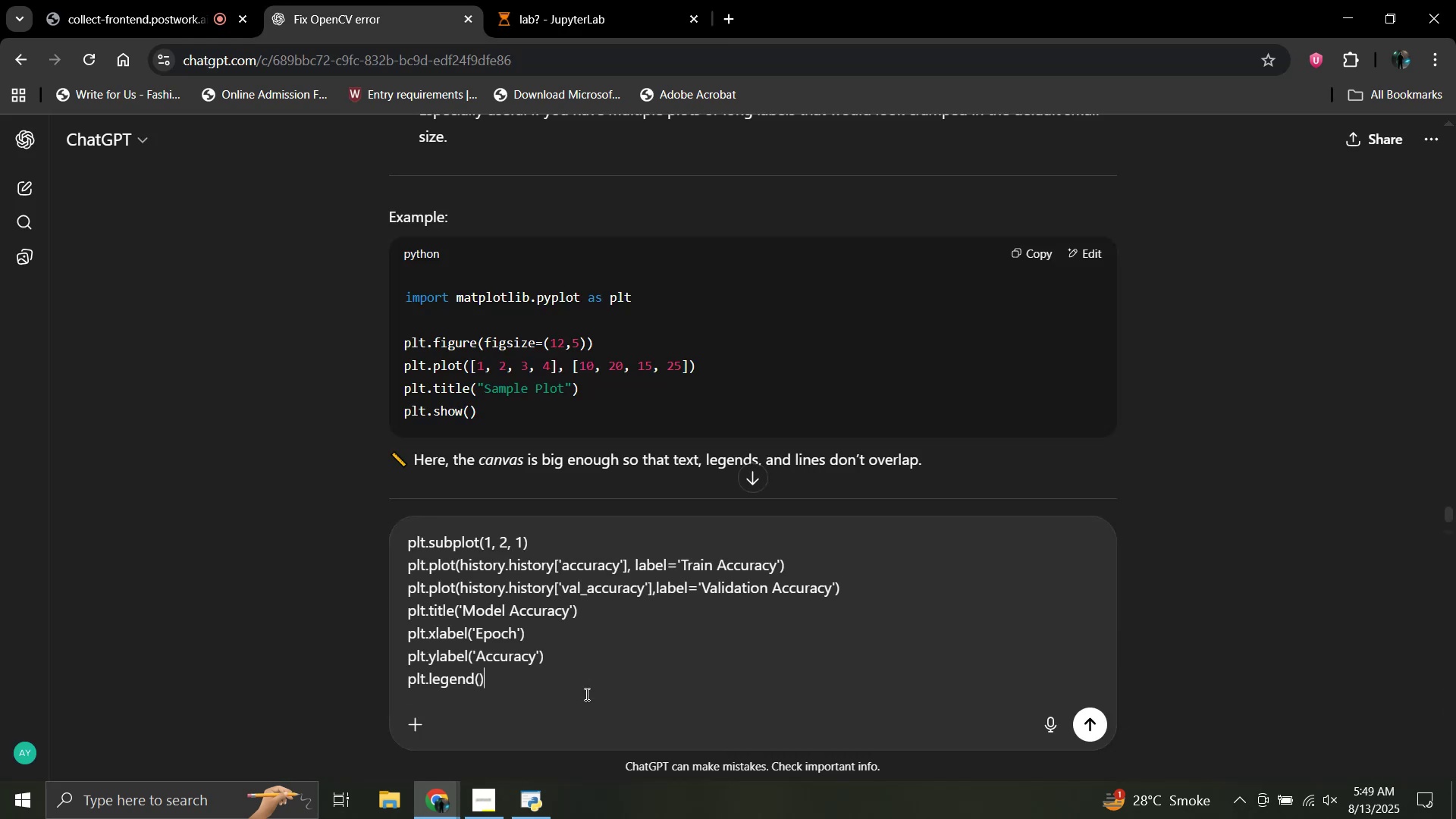 
key(Enter)
 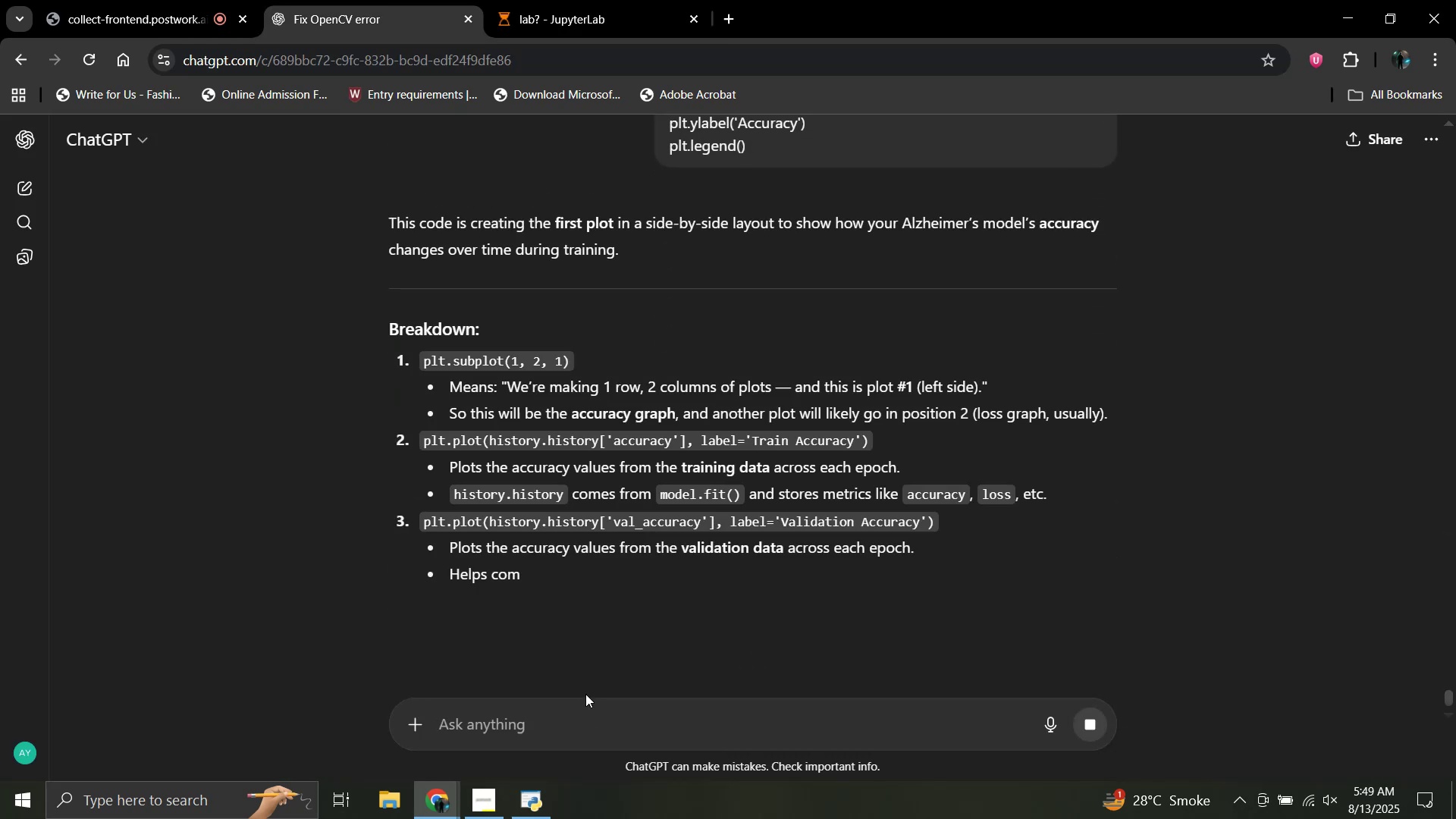 
wait(6.5)
 